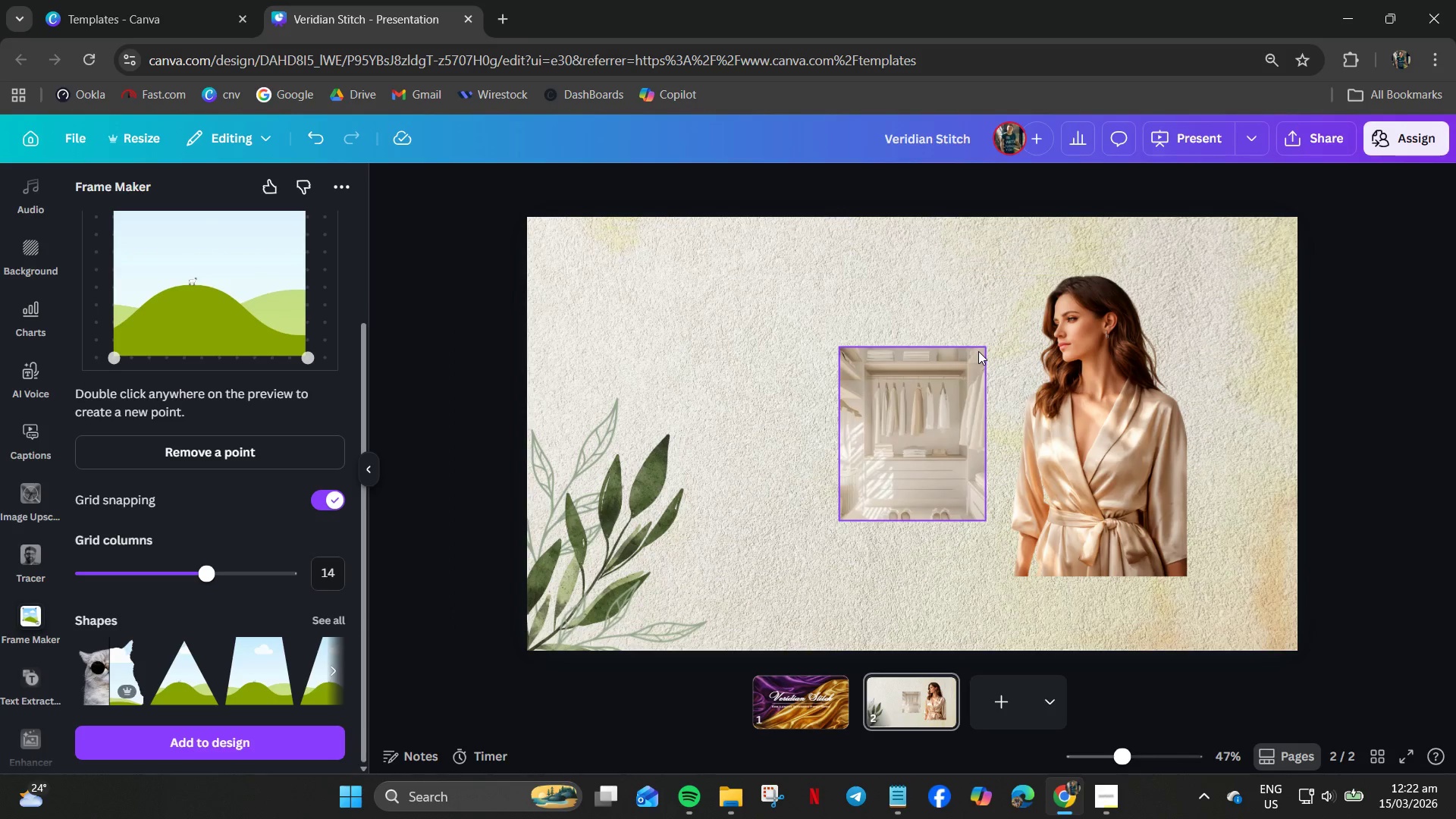 
left_click([978, 351])
 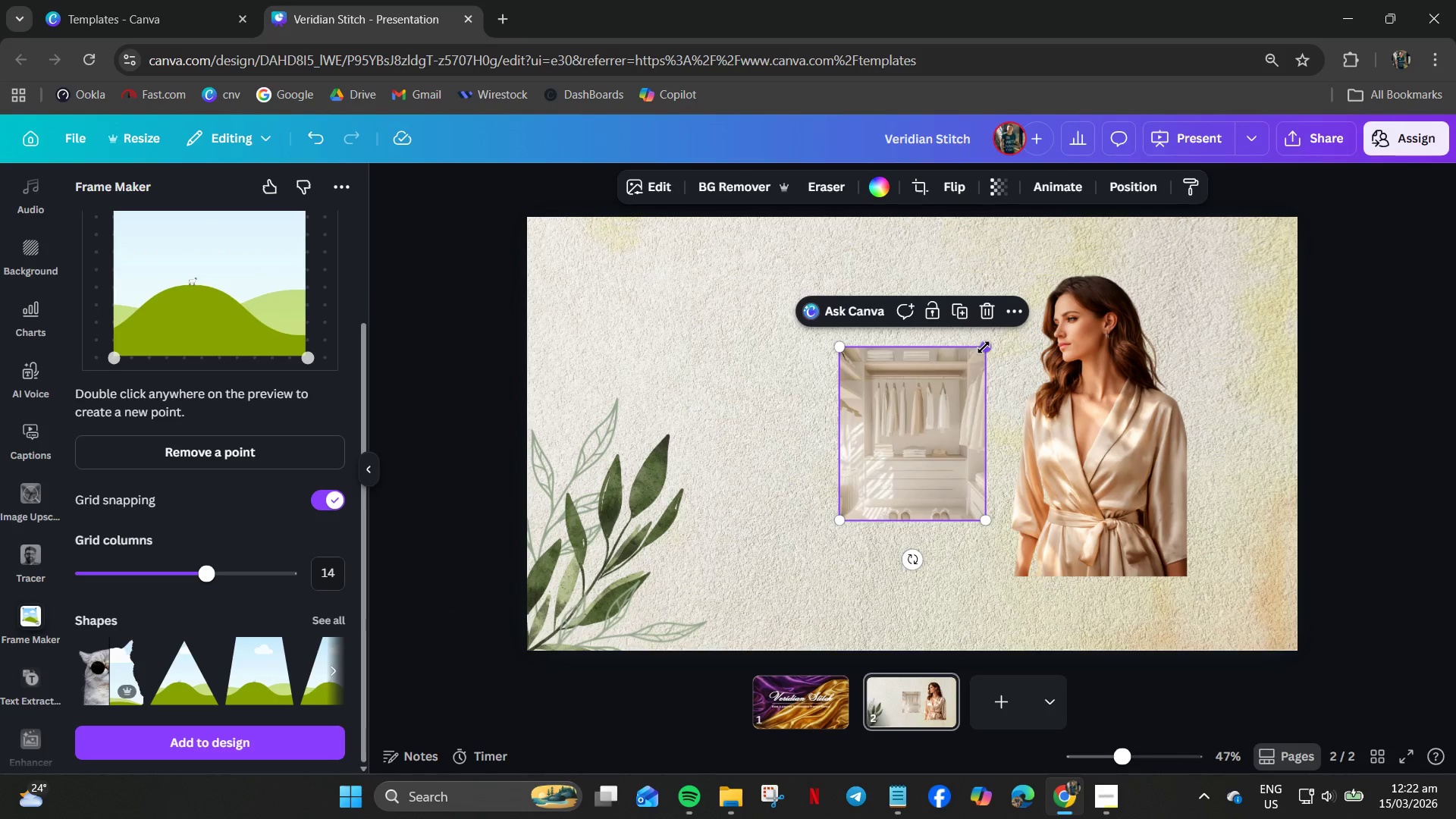 
left_click_drag(start_coordinate=[984, 347], to_coordinate=[1112, 287])
 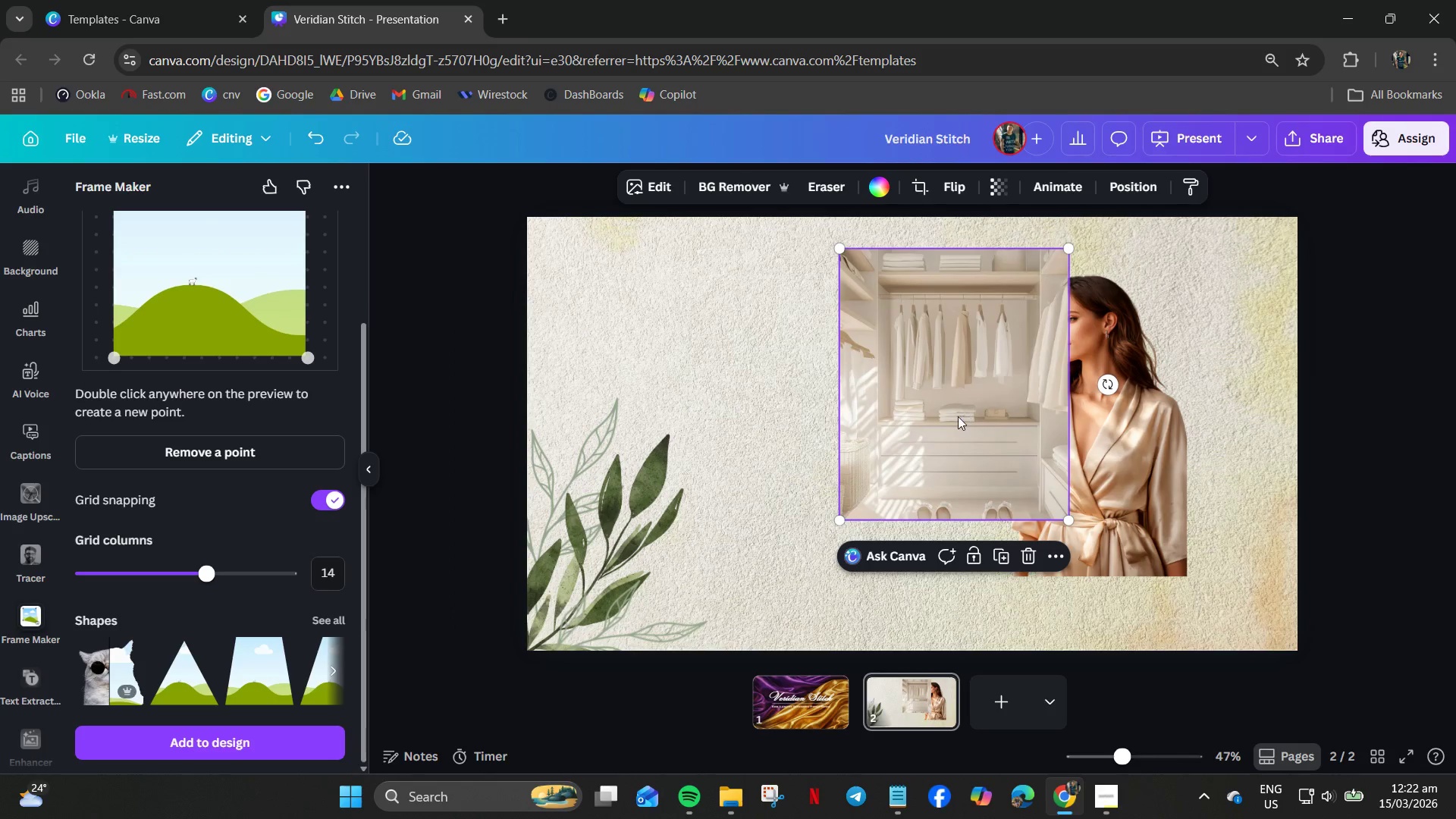 
left_click_drag(start_coordinate=[958, 416], to_coordinate=[1096, 479])
 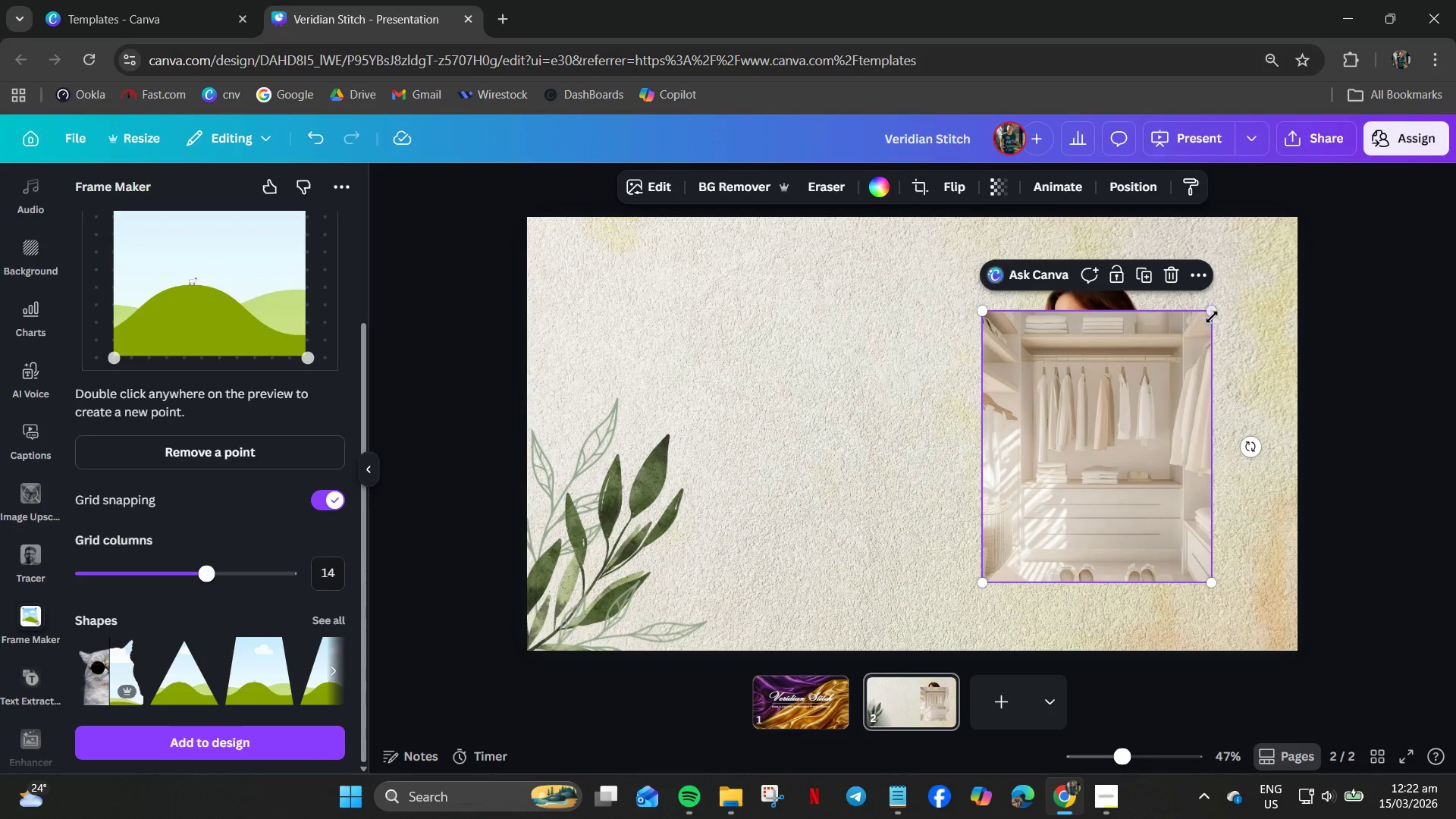 
left_click_drag(start_coordinate=[1215, 315], to_coordinate=[1216, 240])
 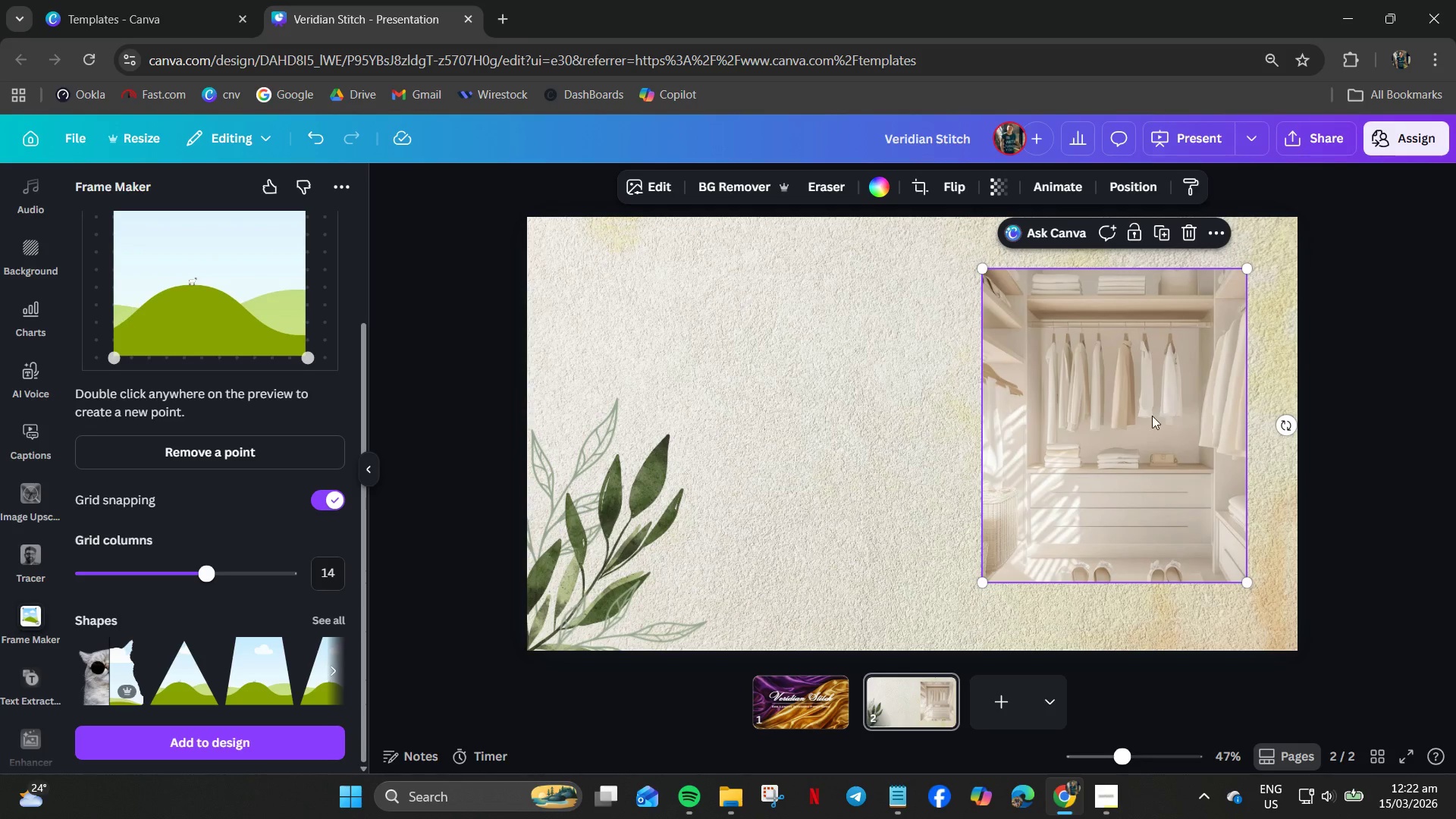 
right_click([1146, 419])
 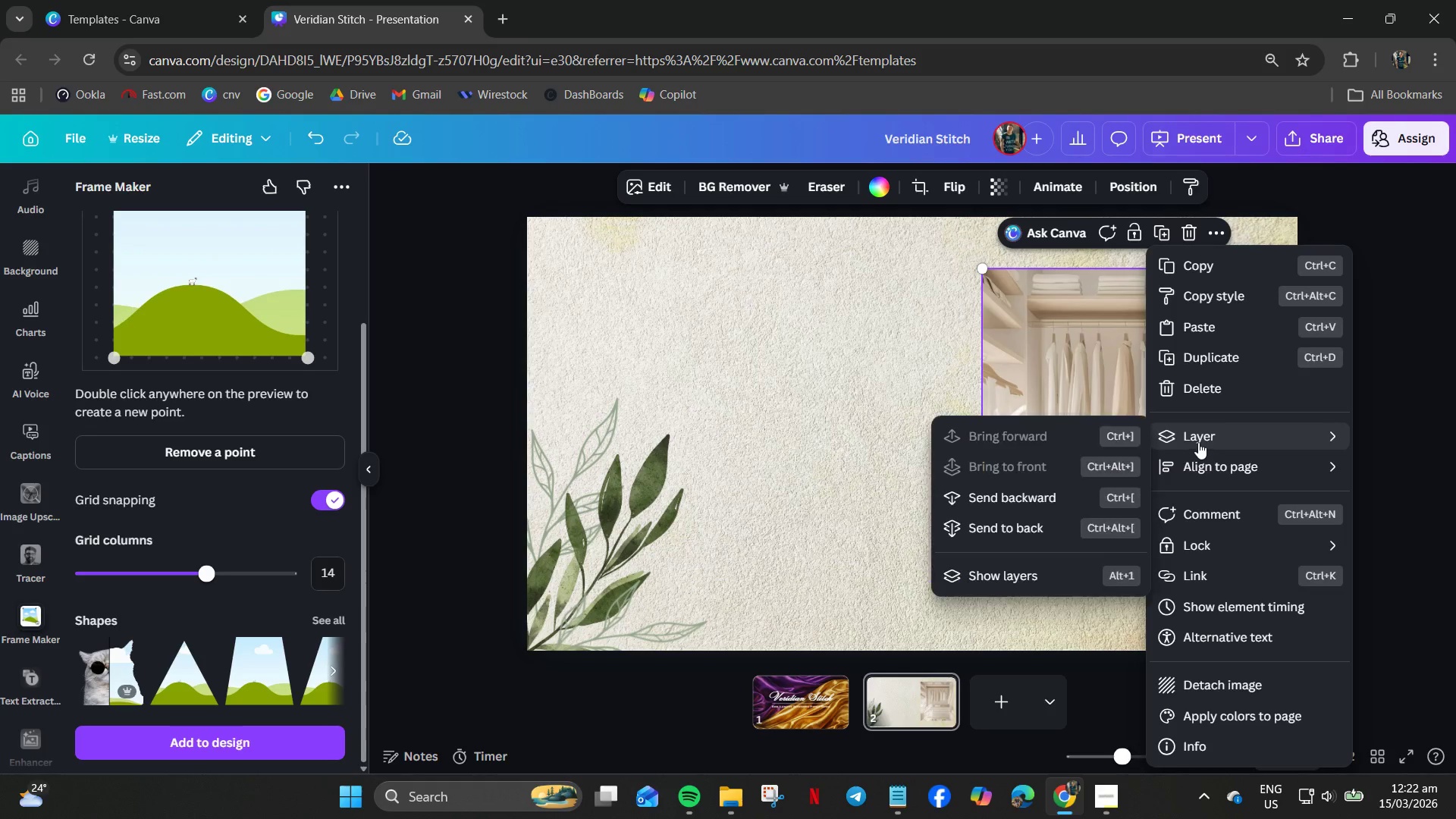 
left_click([1198, 442])
 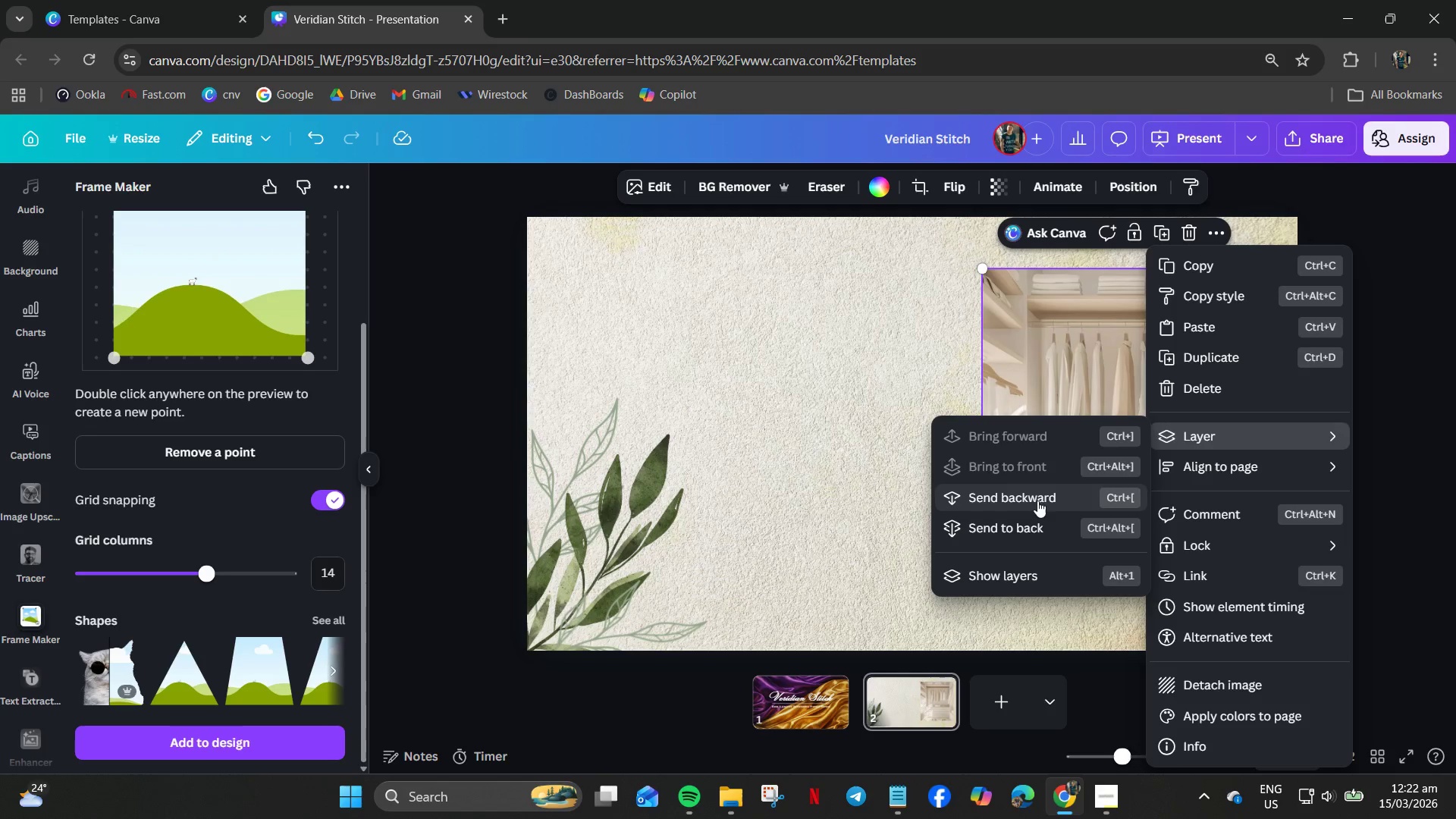 
left_click([1025, 525])
 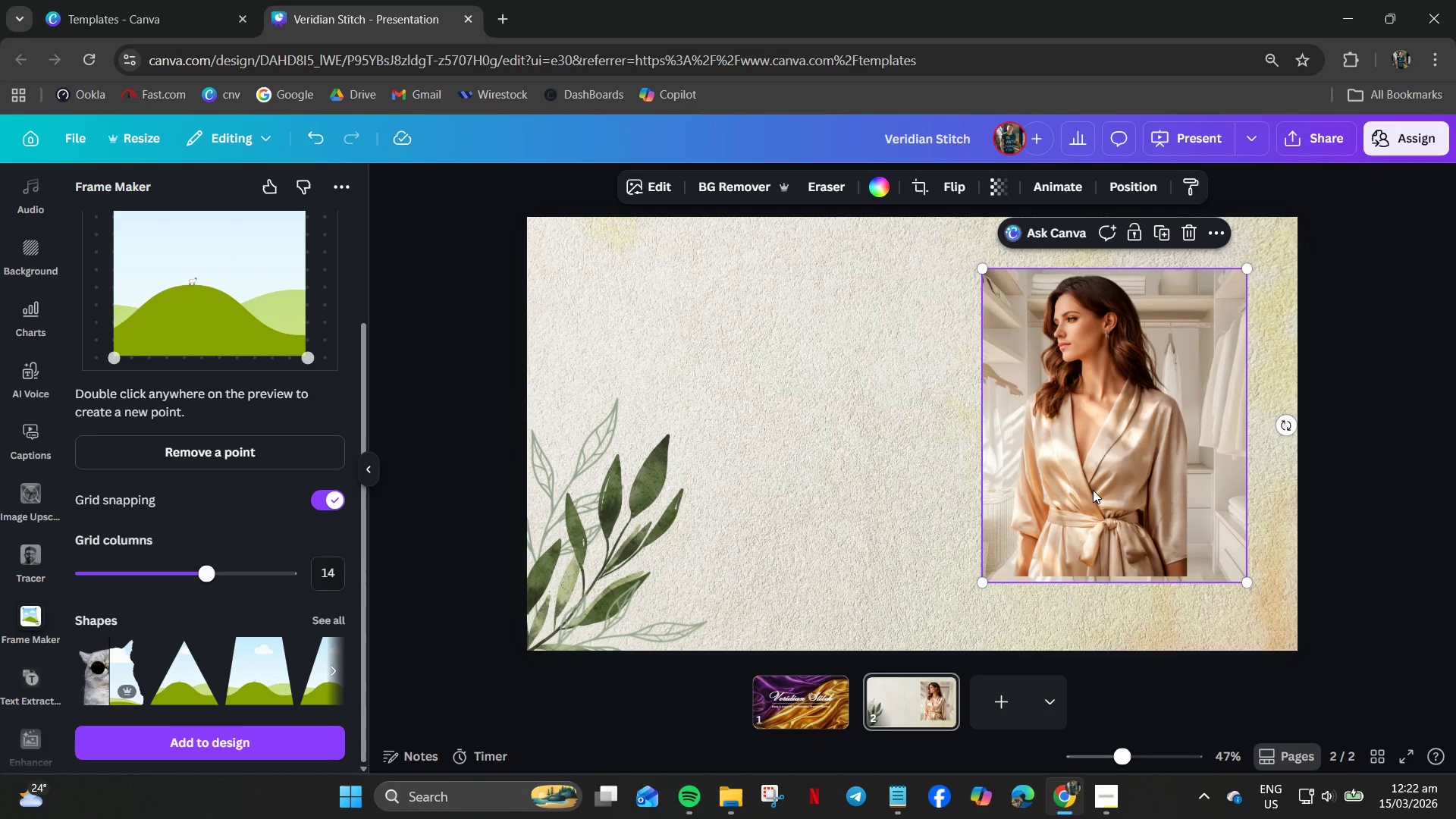 
left_click_drag(start_coordinate=[1088, 491], to_coordinate=[882, 471])
 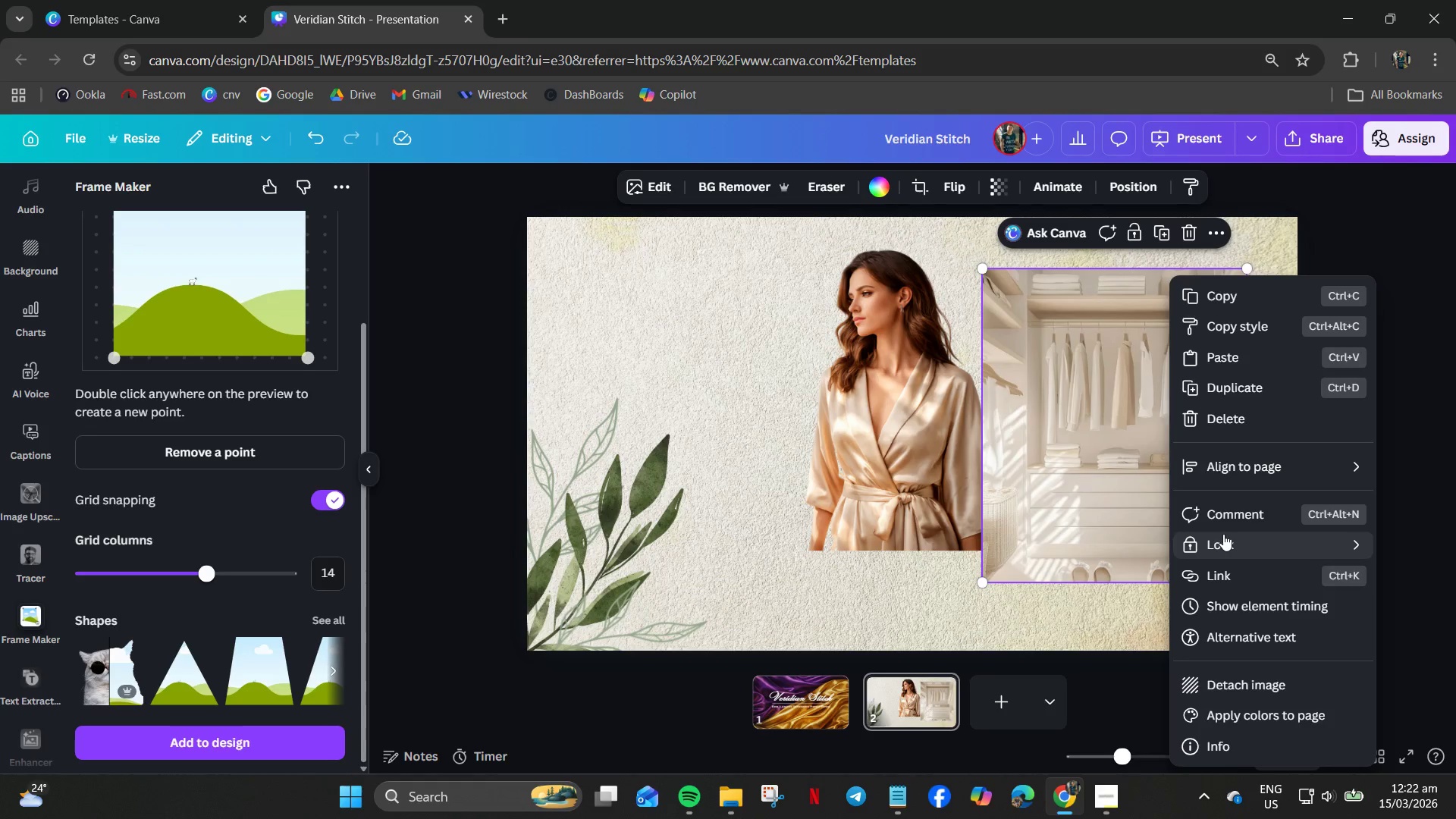 
left_click_drag(start_coordinate=[955, 465], to_coordinate=[971, 472])
 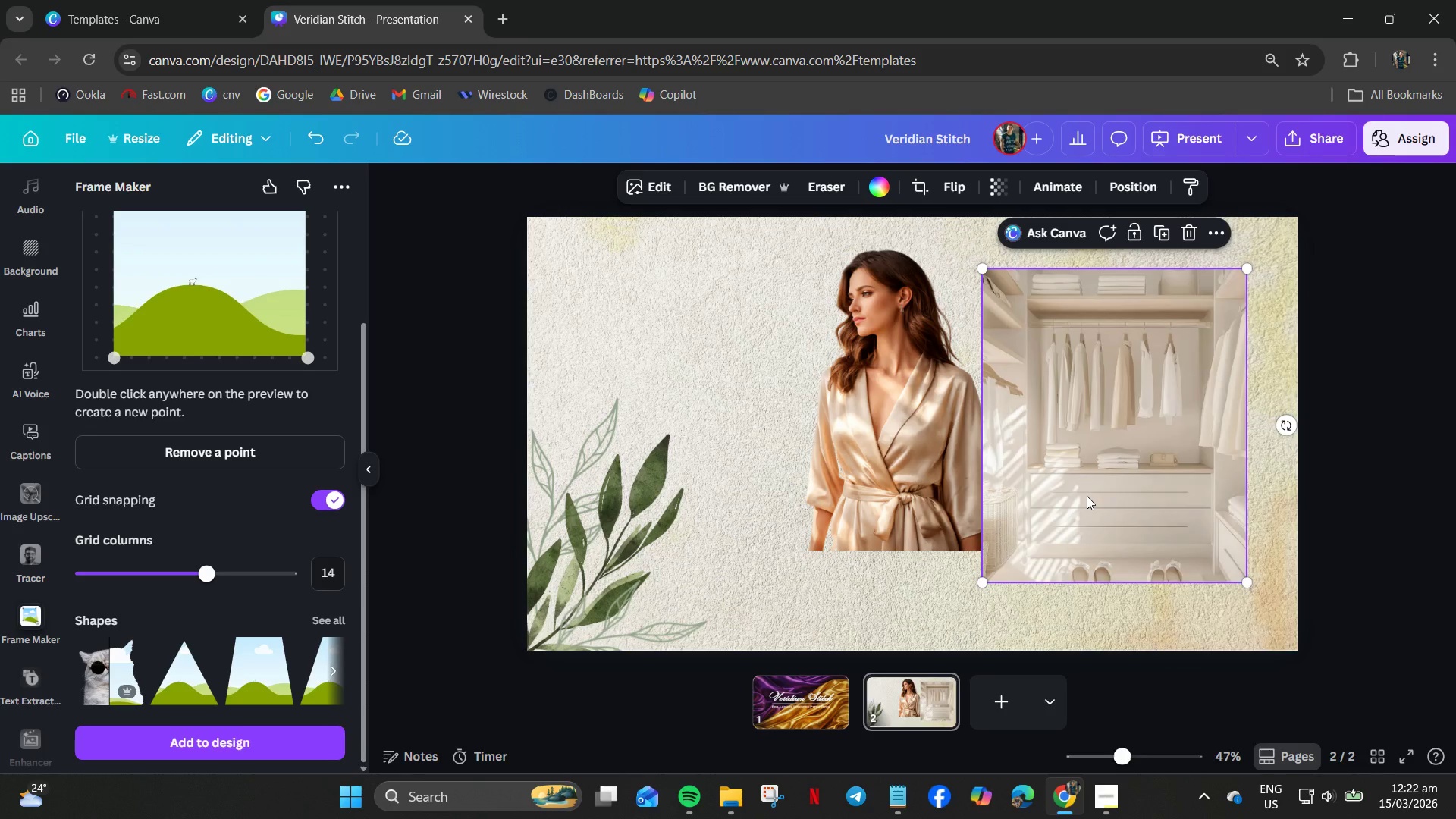 
right_click([1087, 496])
 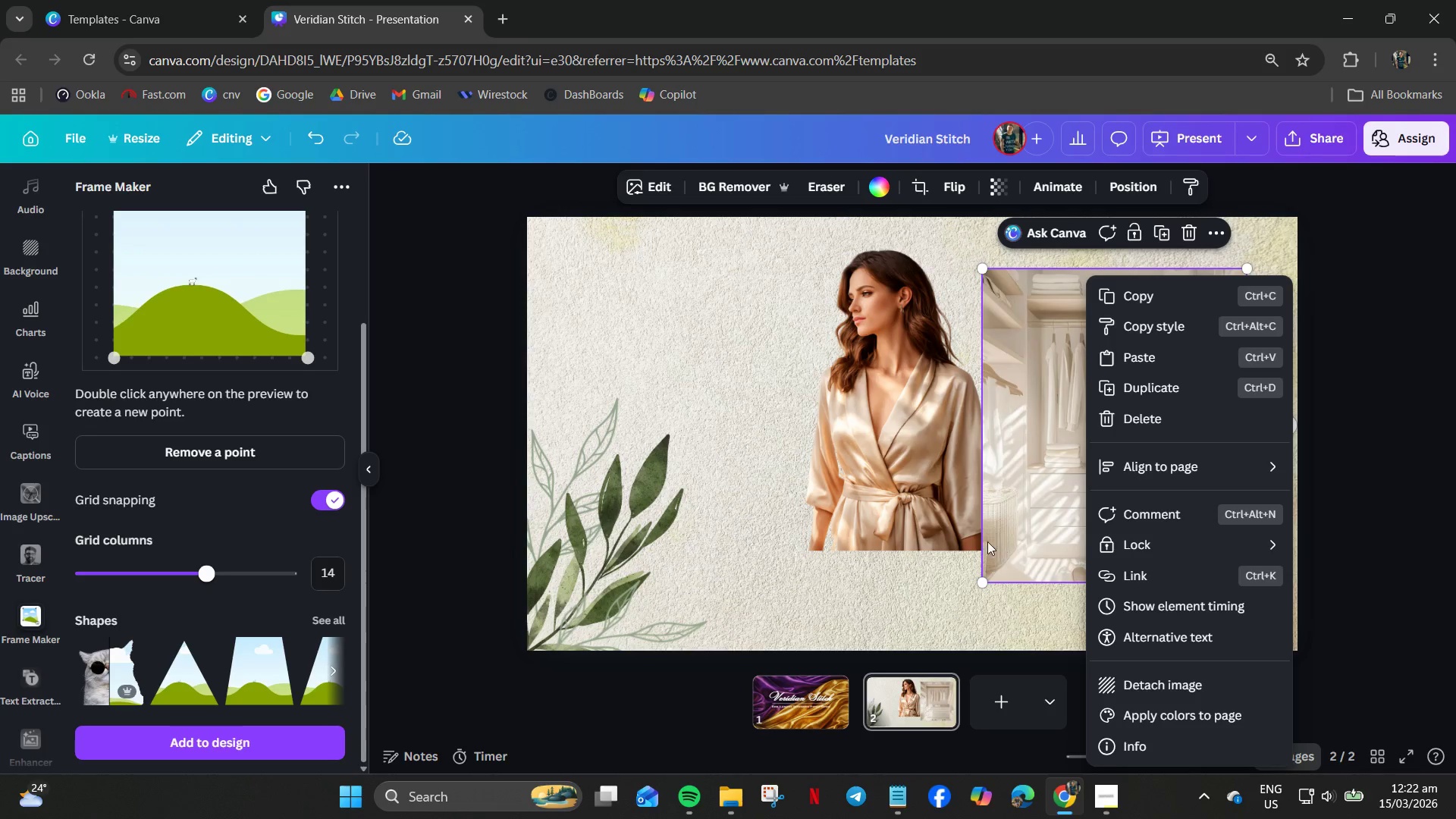 
left_click([1117, 537])
 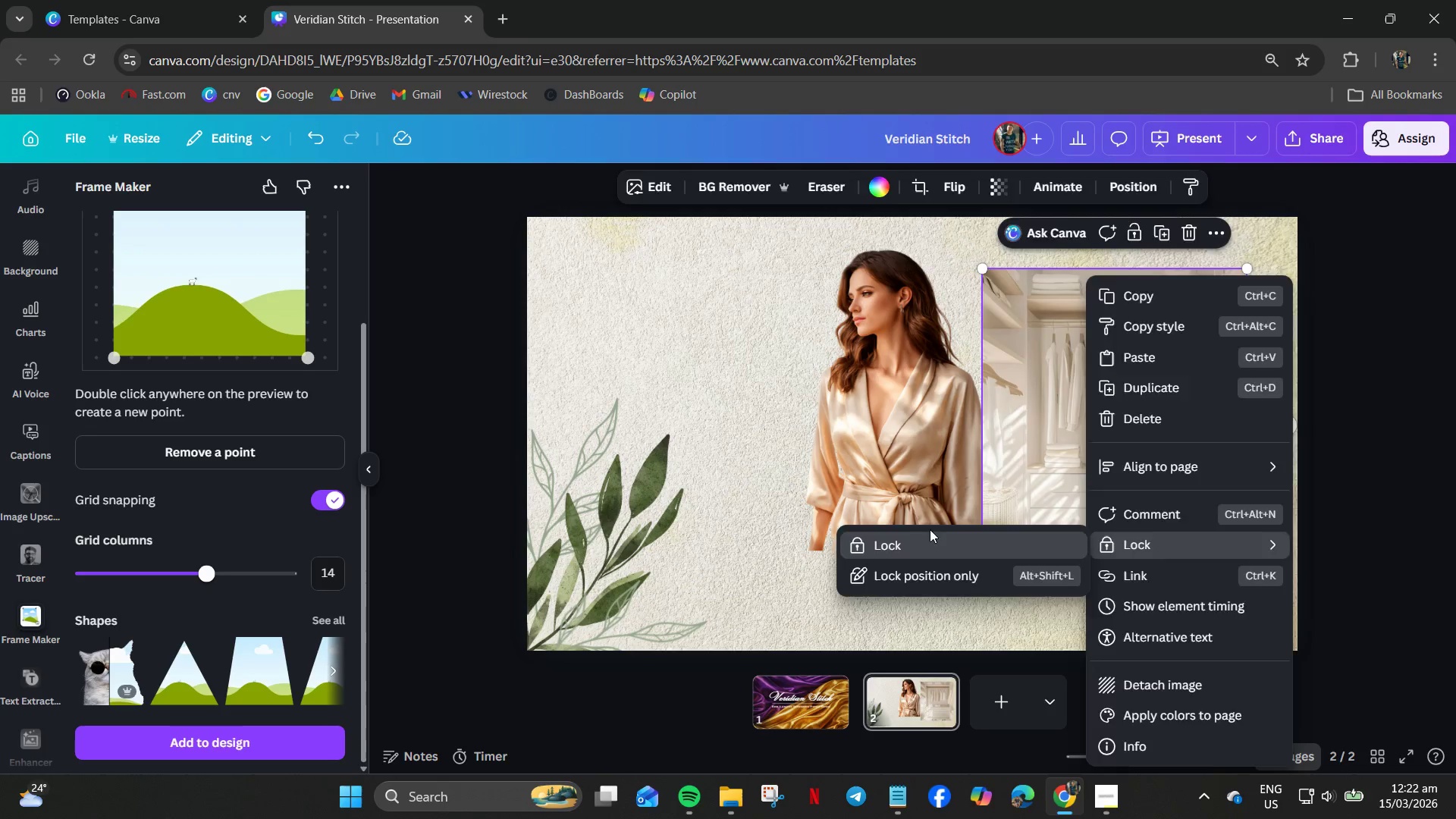 
double_click([882, 438])
 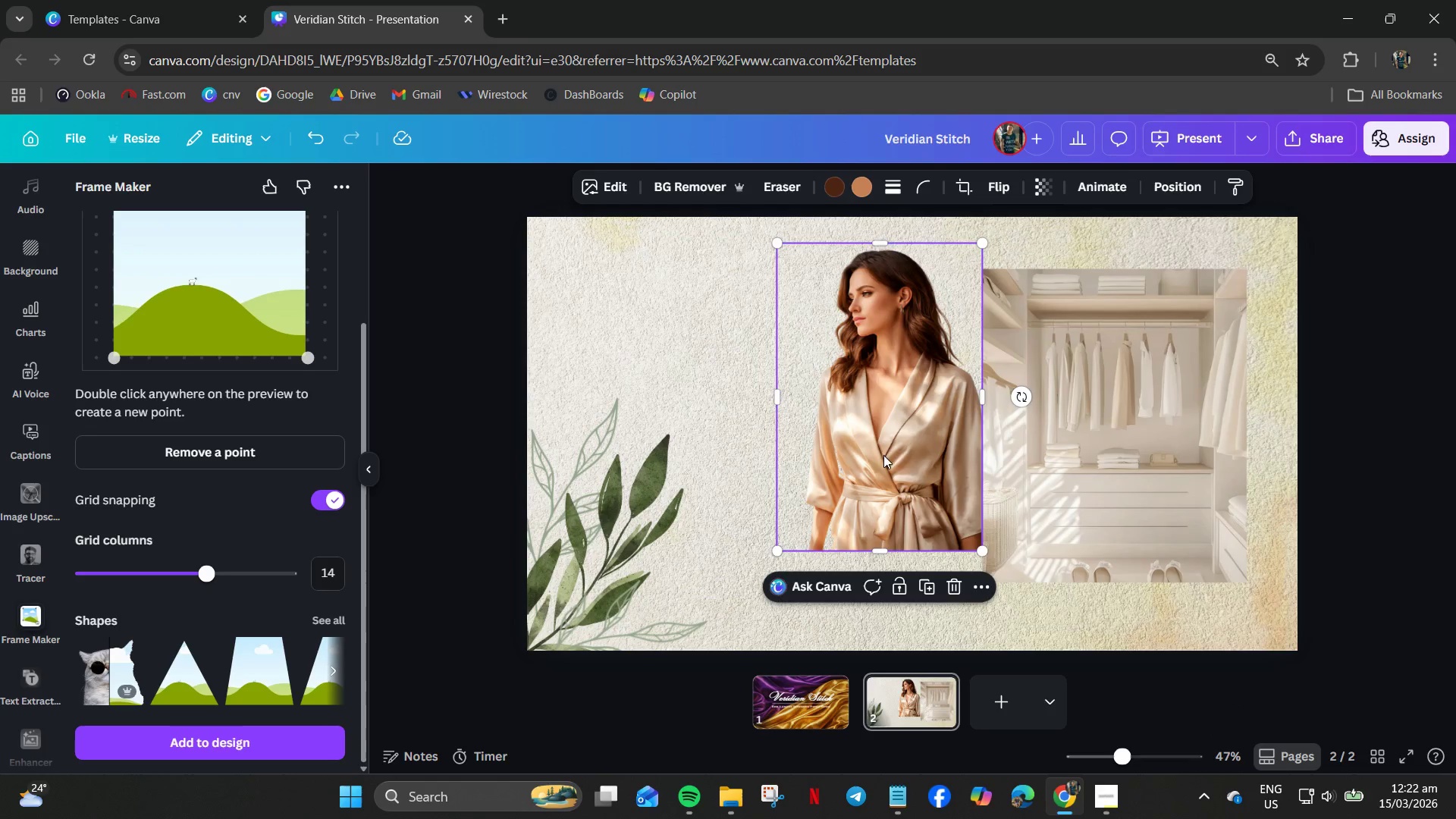 
left_click_drag(start_coordinate=[886, 456], to_coordinate=[1125, 491])
 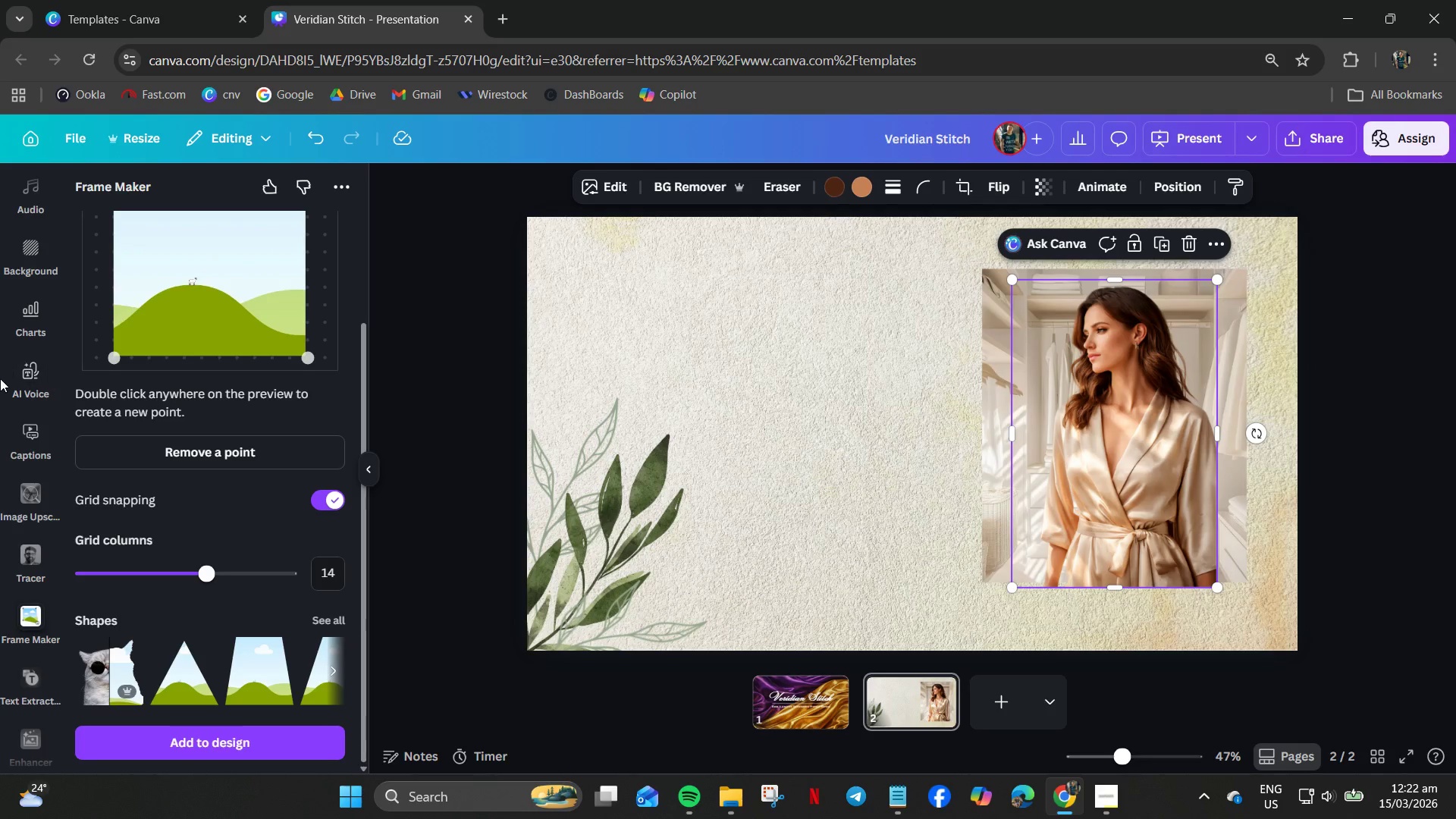 
scroll: coordinate [36, 327], scroll_direction: up, amount: 9.0
 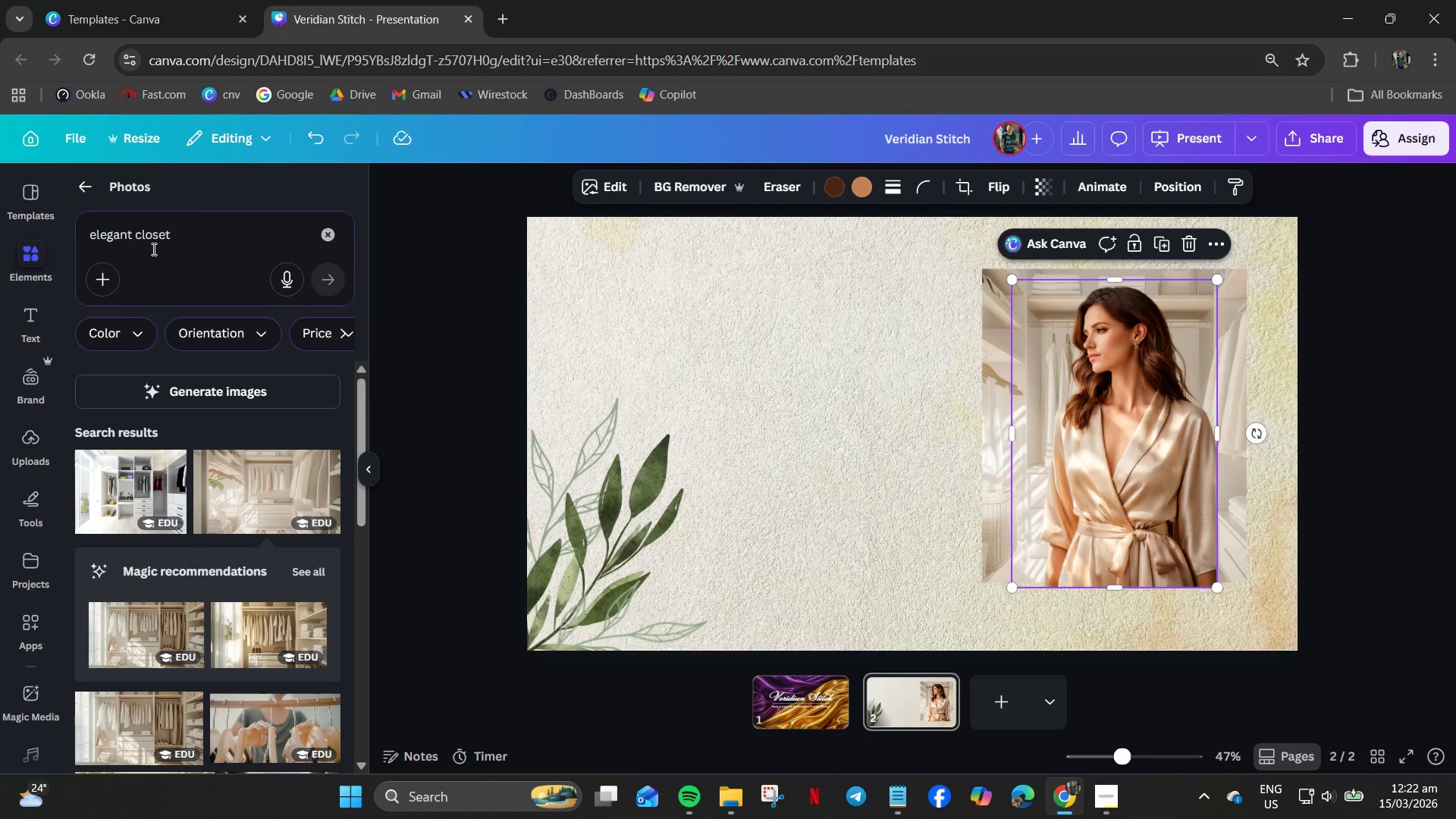 
left_click([190, 235])
 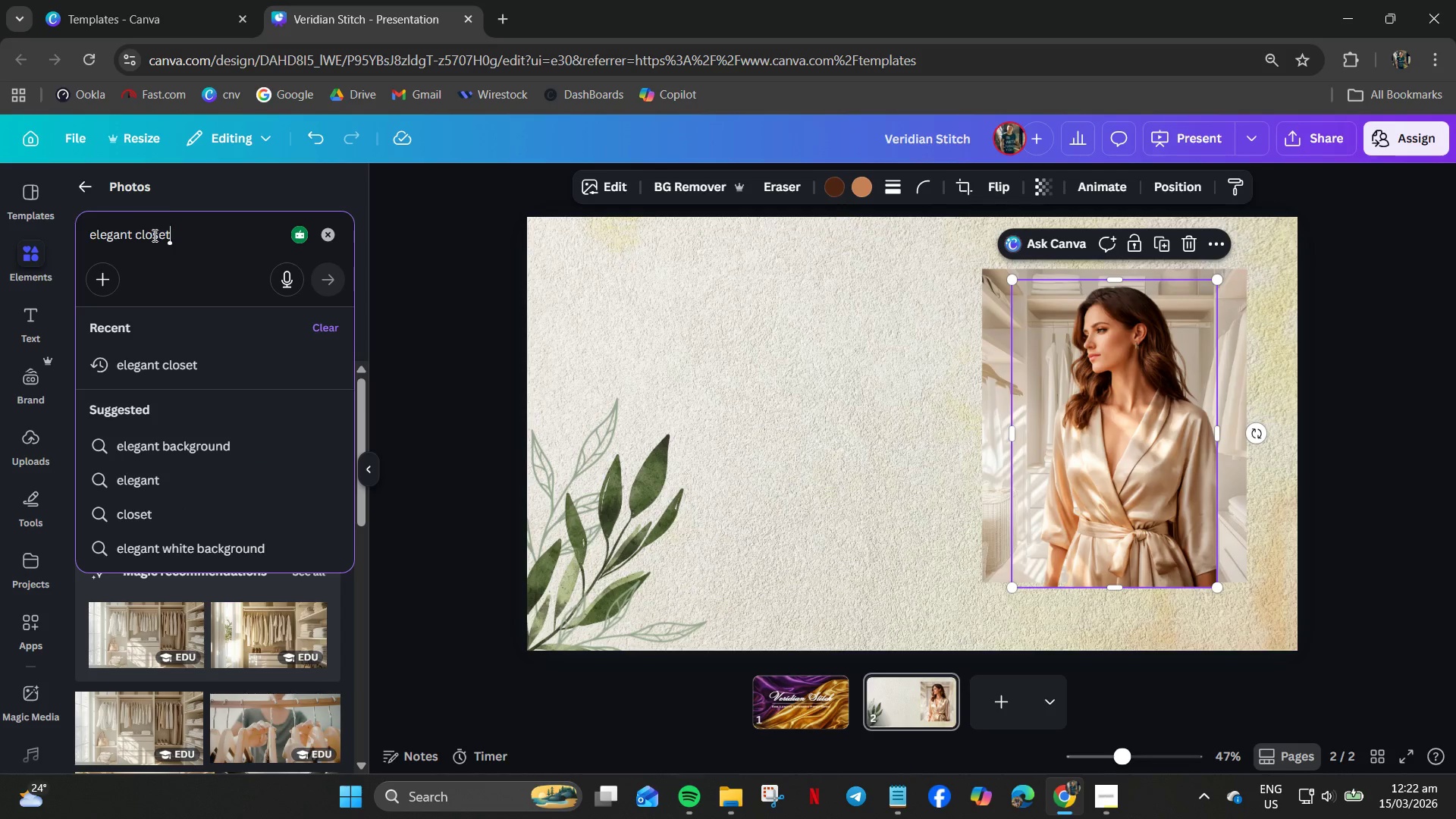 
double_click([153, 235])
 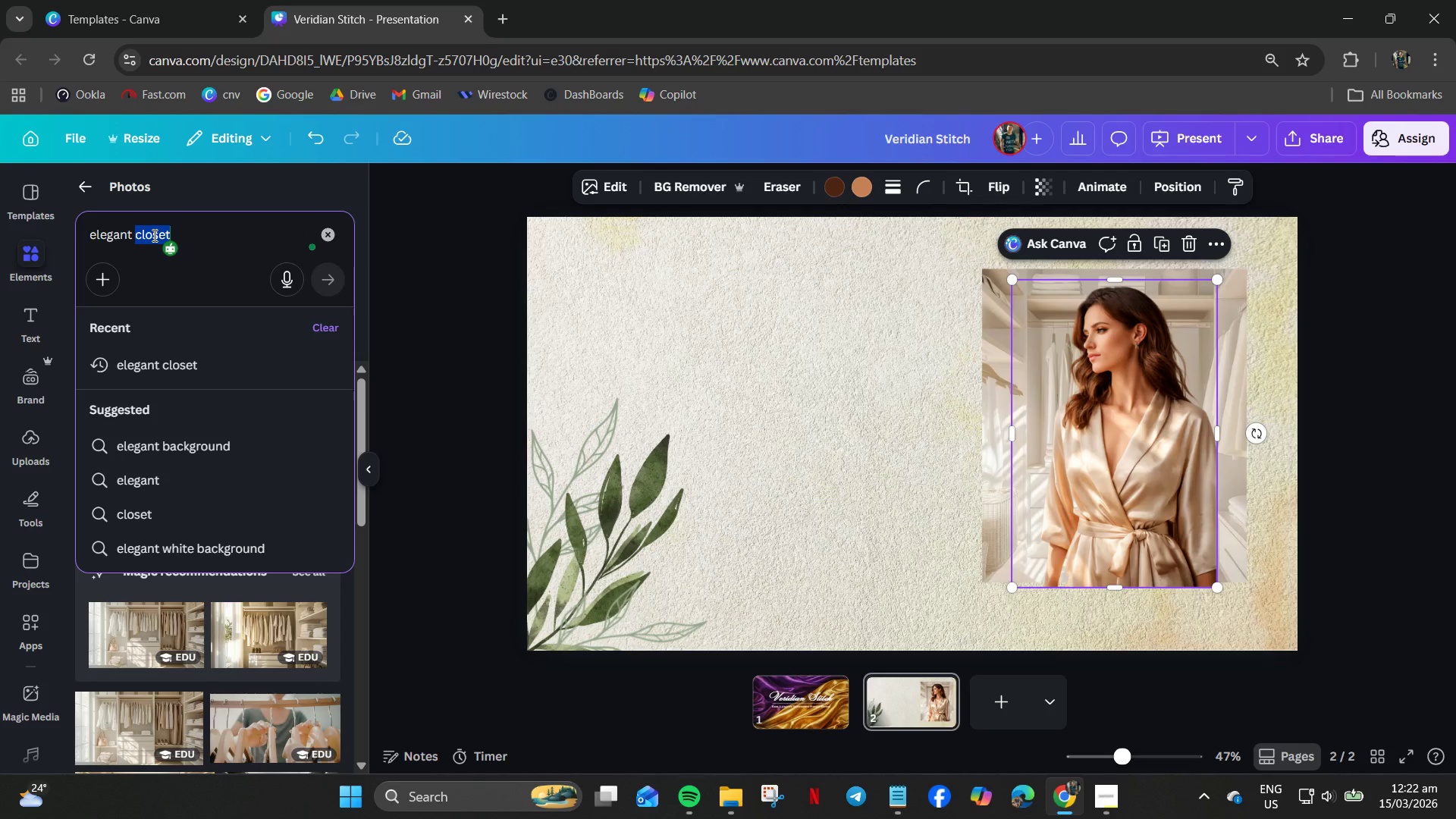 
type(room sur)
key(Backspace)
type(nset vibes)
 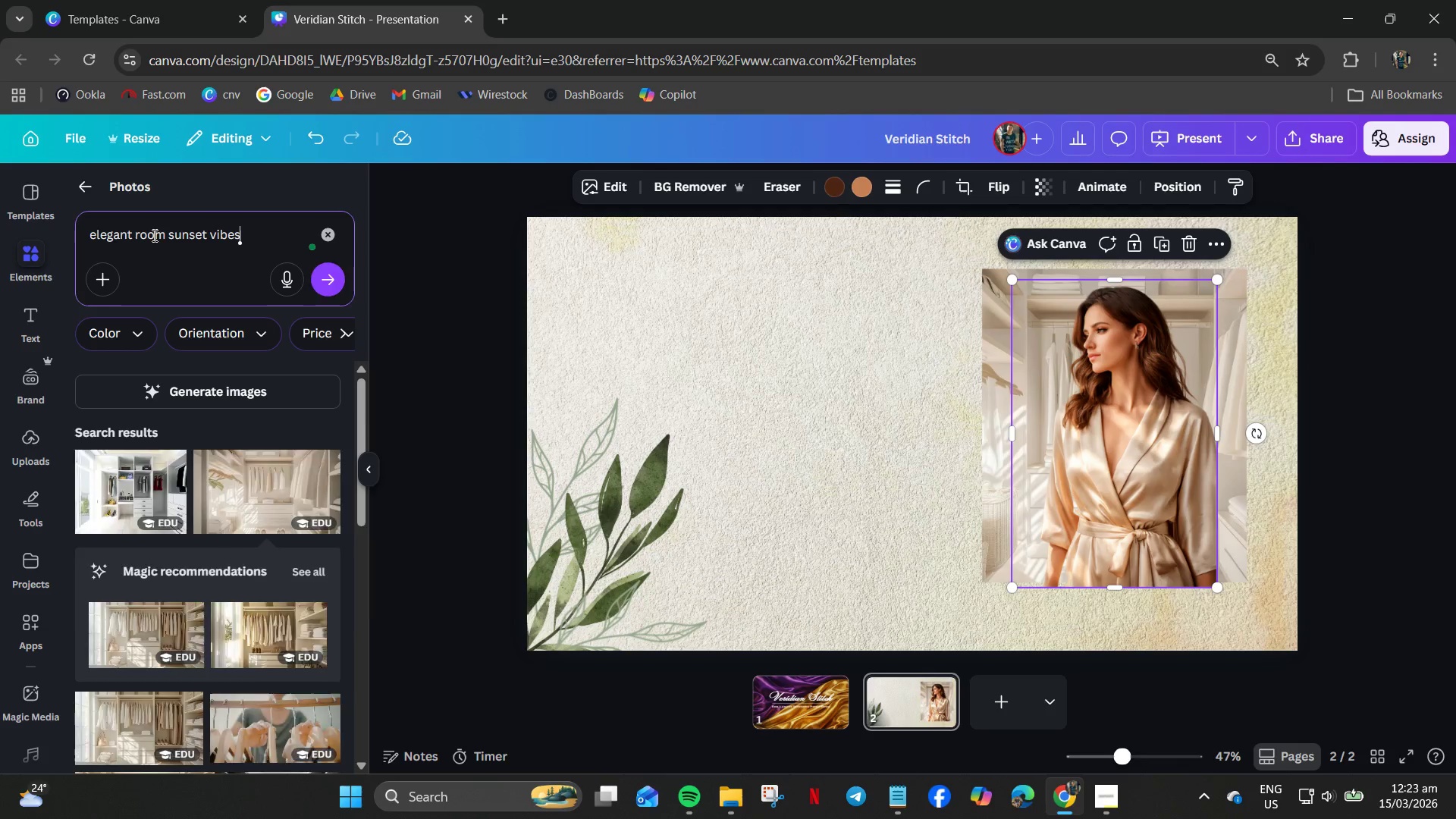 
key(Enter)
 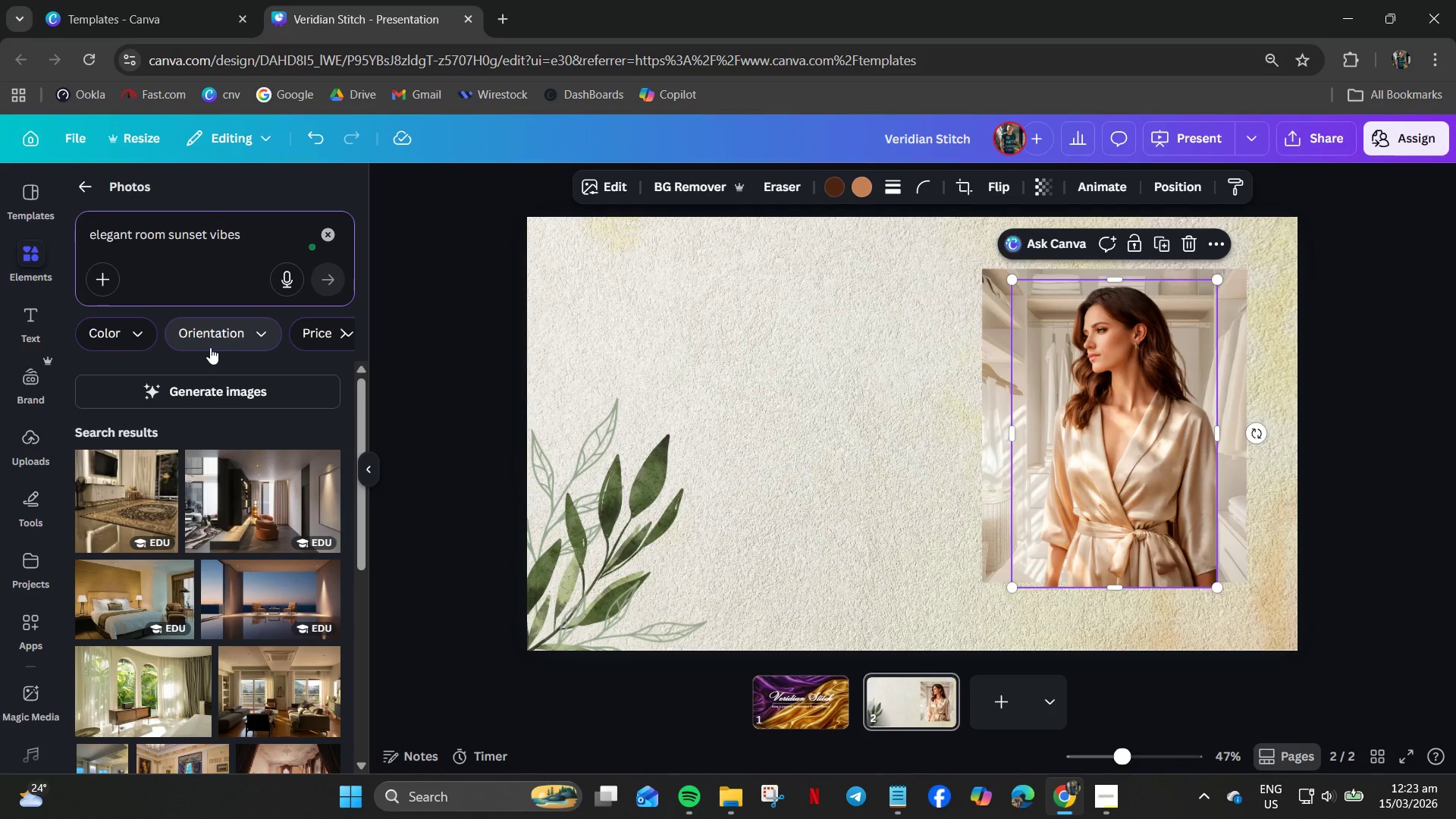 
scroll: coordinate [227, 419], scroll_direction: down, amount: 9.0
 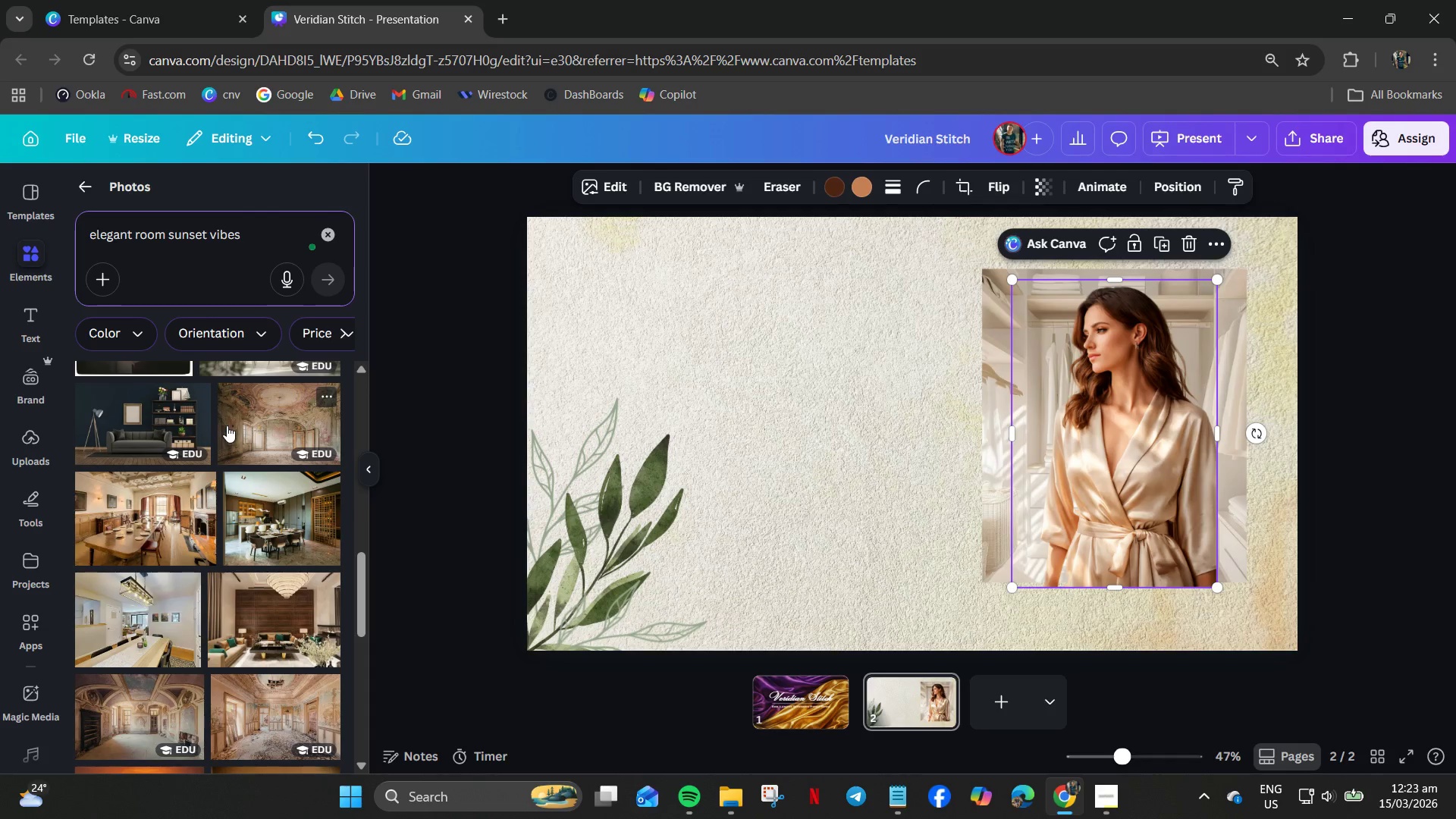 
scroll: coordinate [227, 425], scroll_direction: up, amount: 1.0
 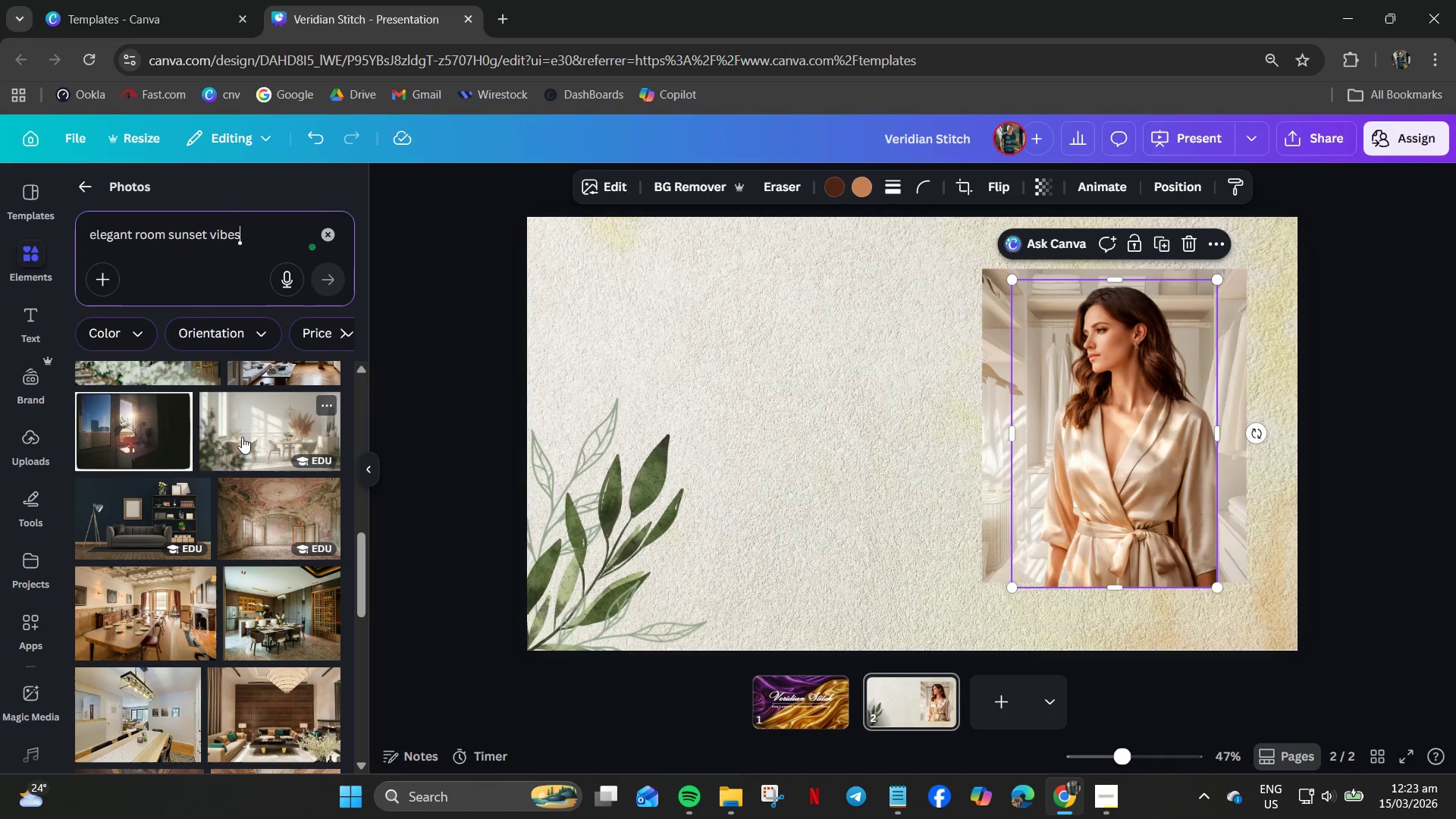 
left_click([242, 436])
 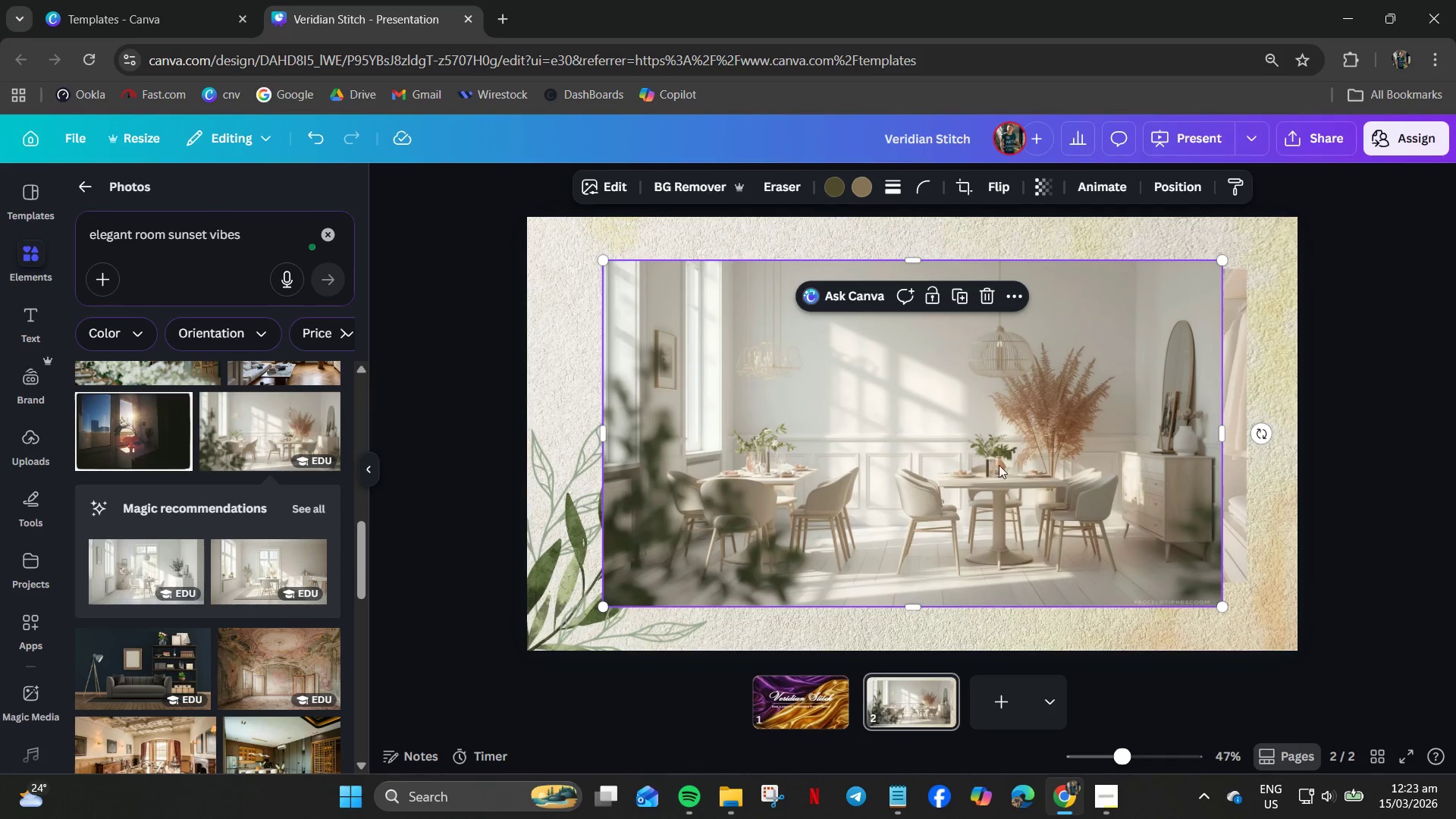 
left_click_drag(start_coordinate=[1009, 413], to_coordinate=[745, 423])
 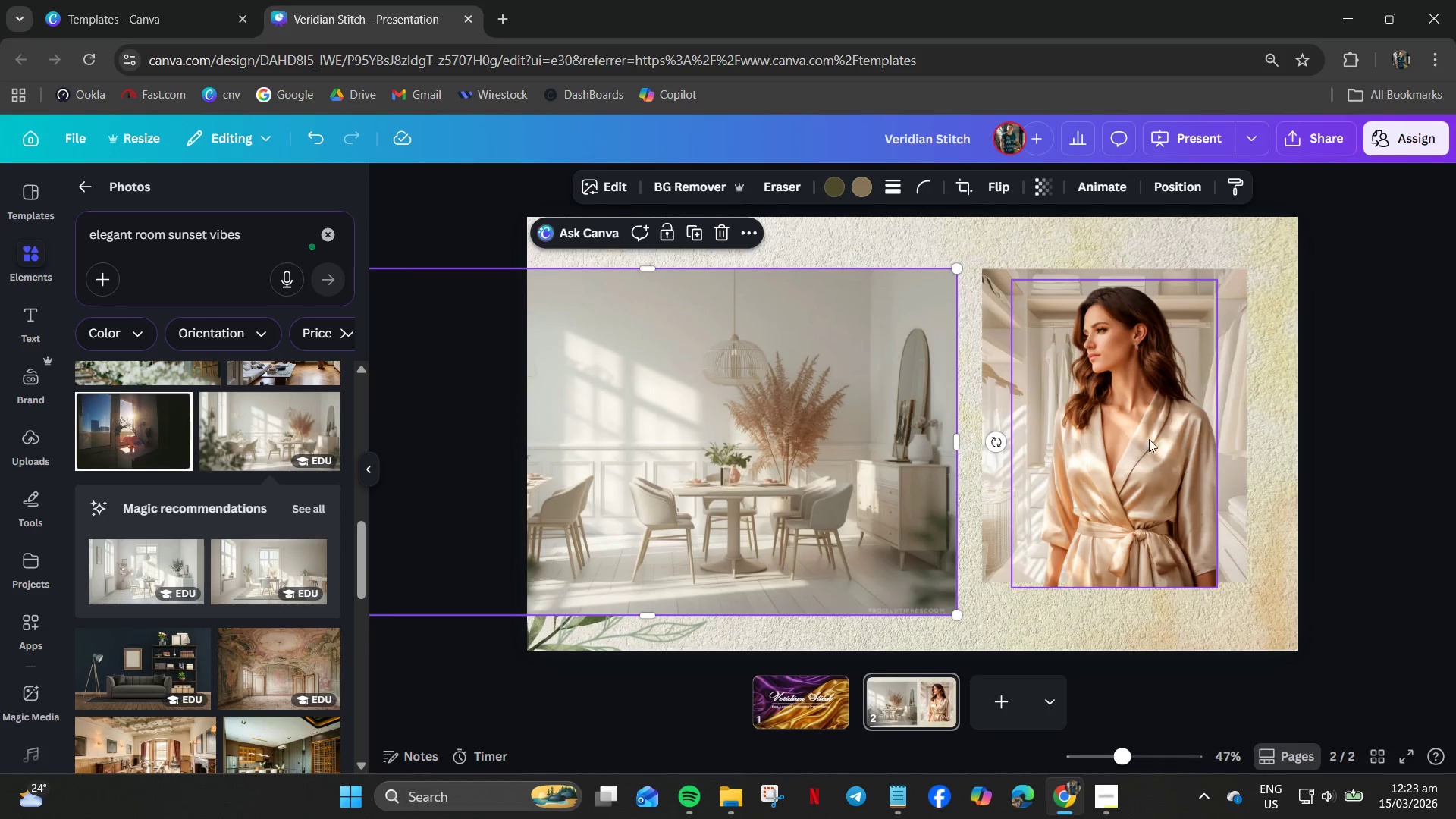 
left_click_drag(start_coordinate=[1149, 439], to_coordinate=[1117, 553])
 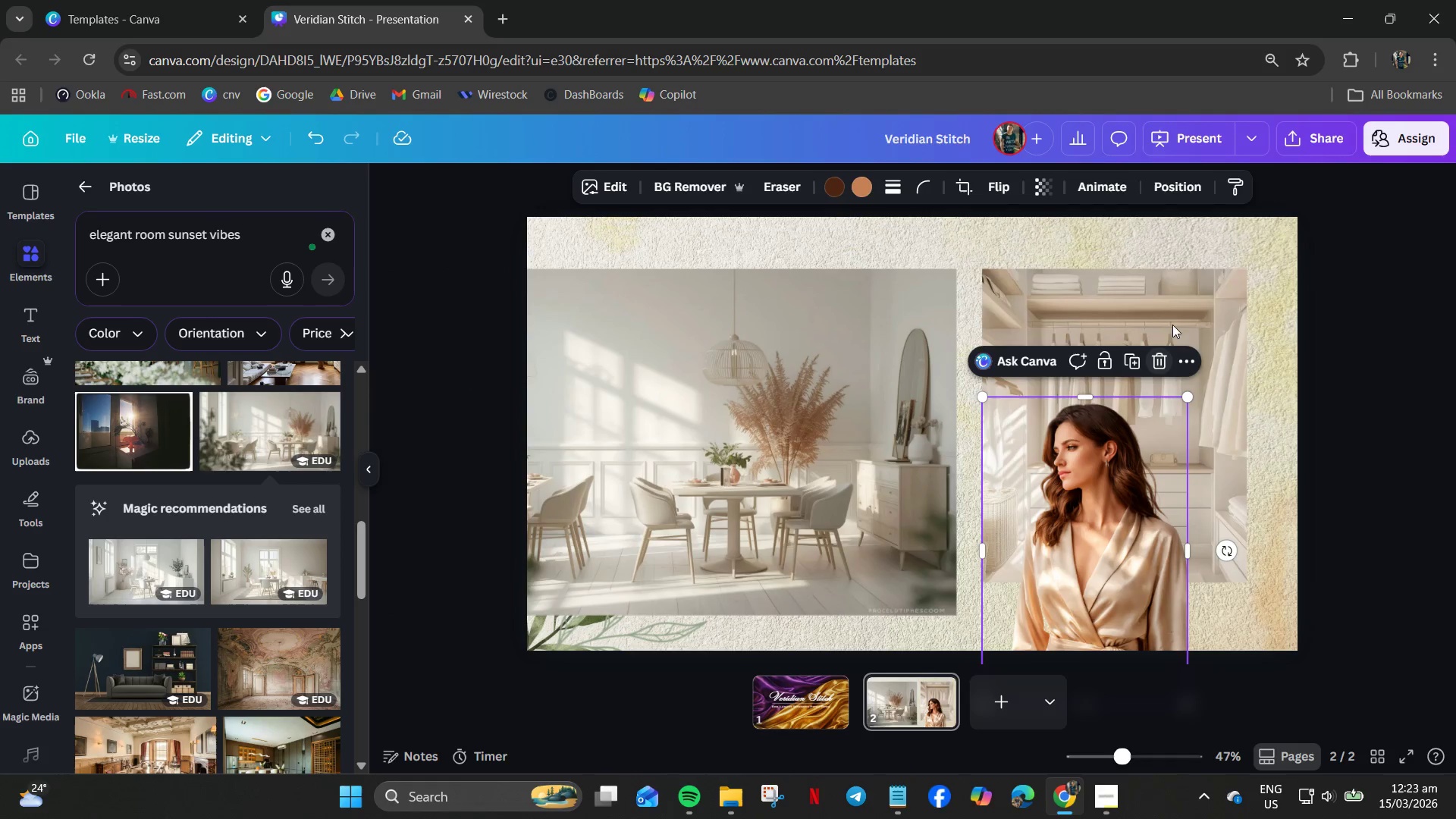 
left_click([1175, 318])
 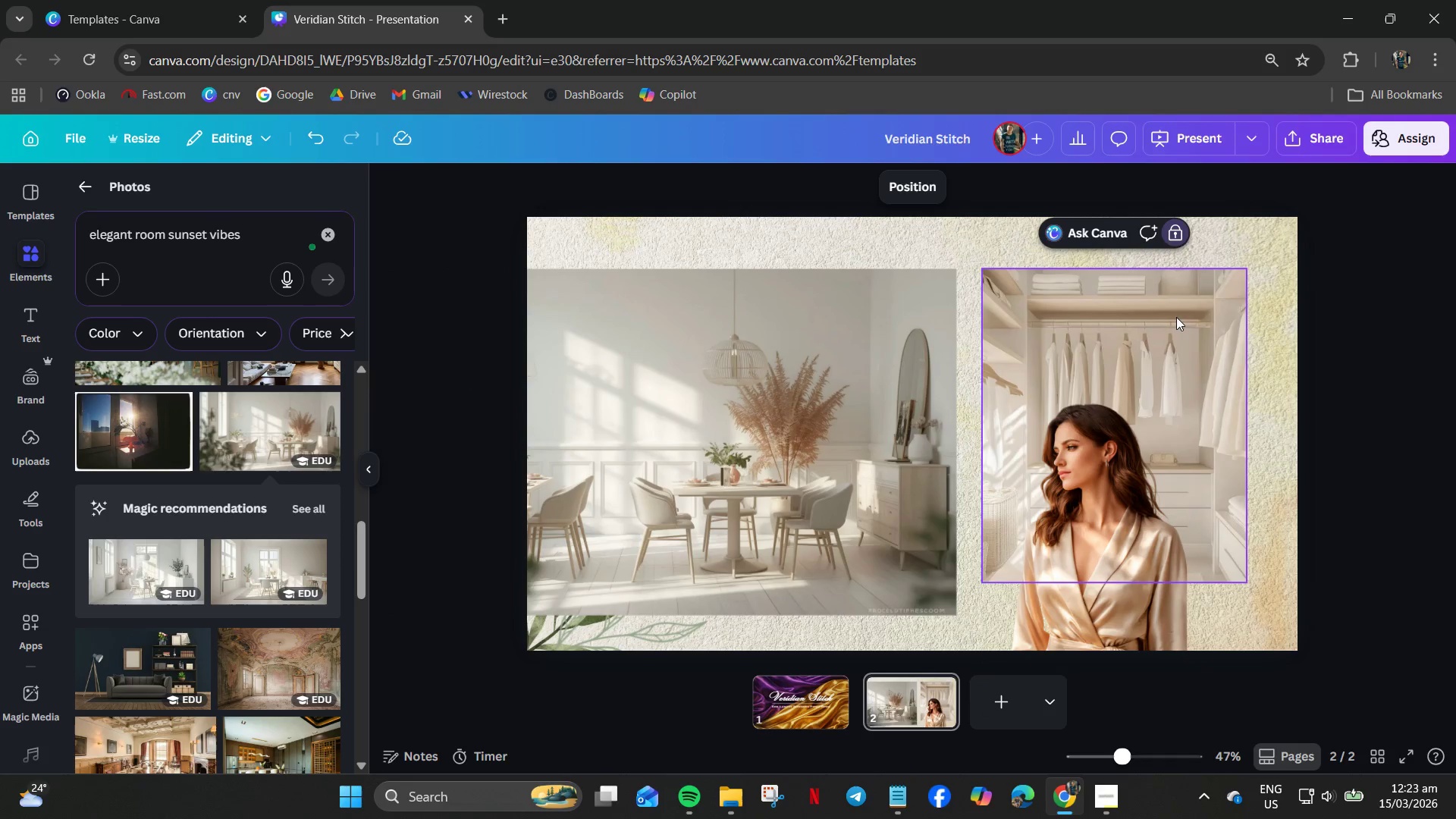 
right_click([1176, 317])
 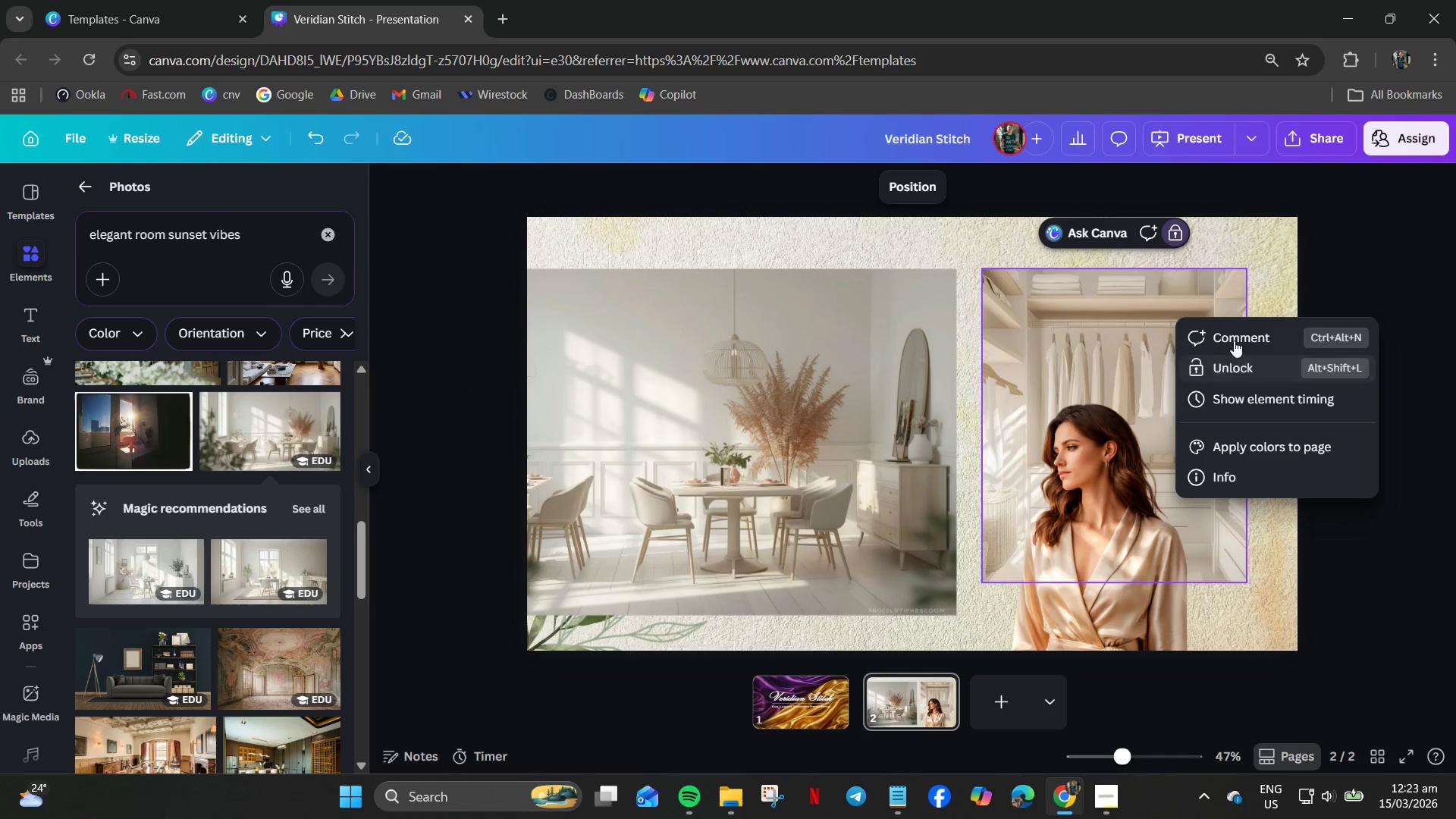 
left_click([1239, 364])
 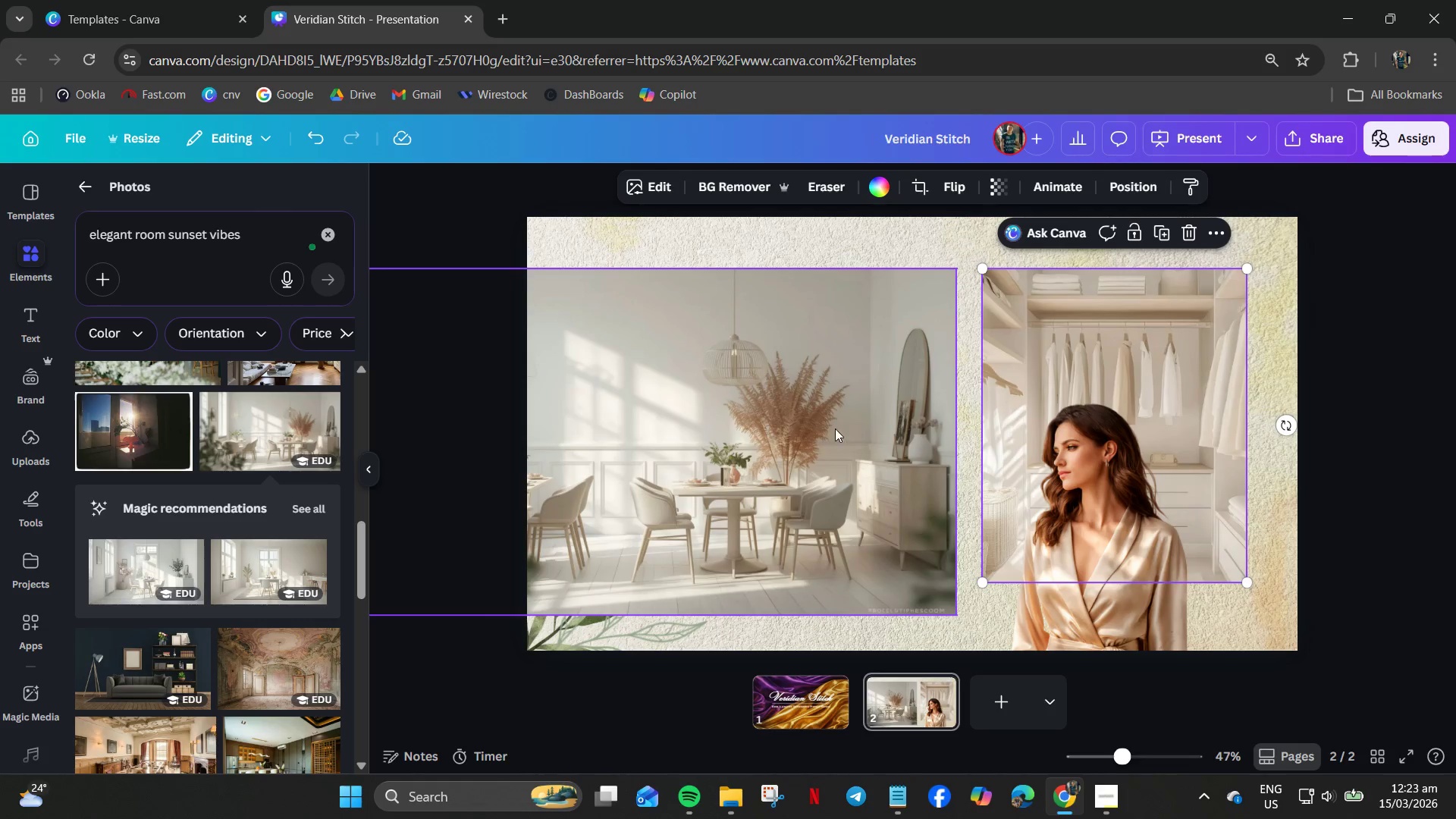 
left_click_drag(start_coordinate=[823, 431], to_coordinate=[1110, 385])
 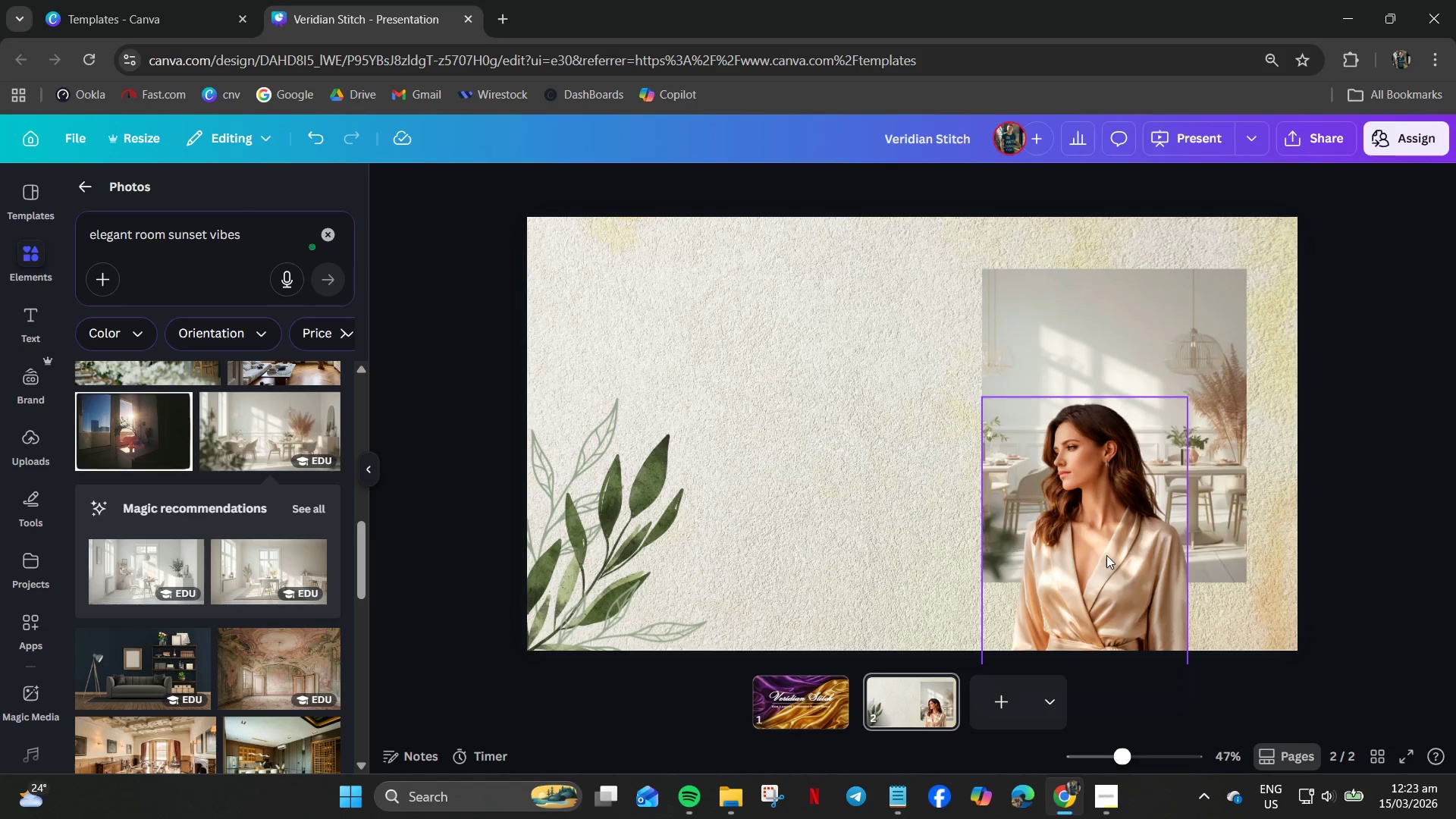 
left_click_drag(start_coordinate=[1105, 557], to_coordinate=[890, 453])
 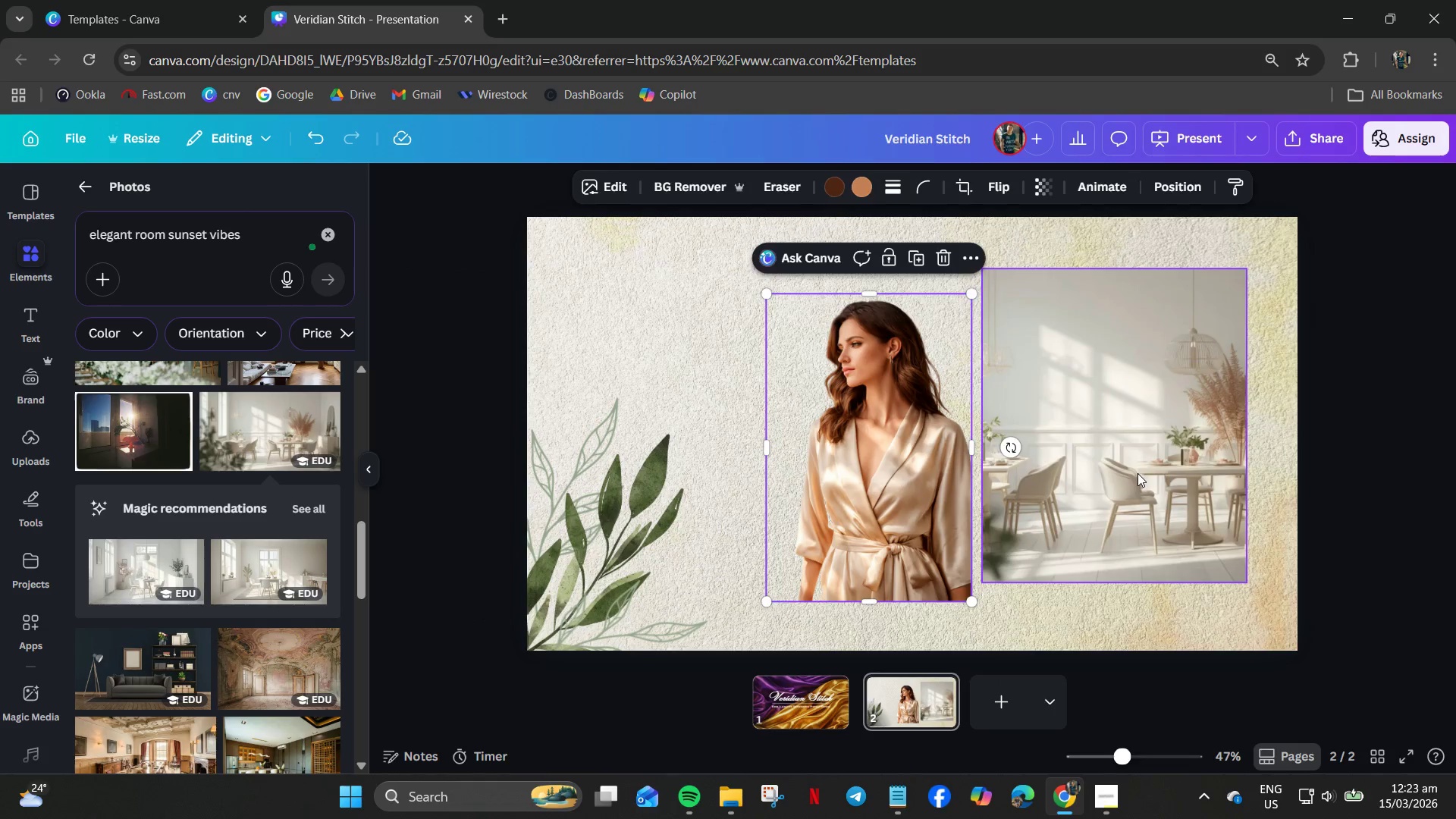 
double_click([1138, 473])
 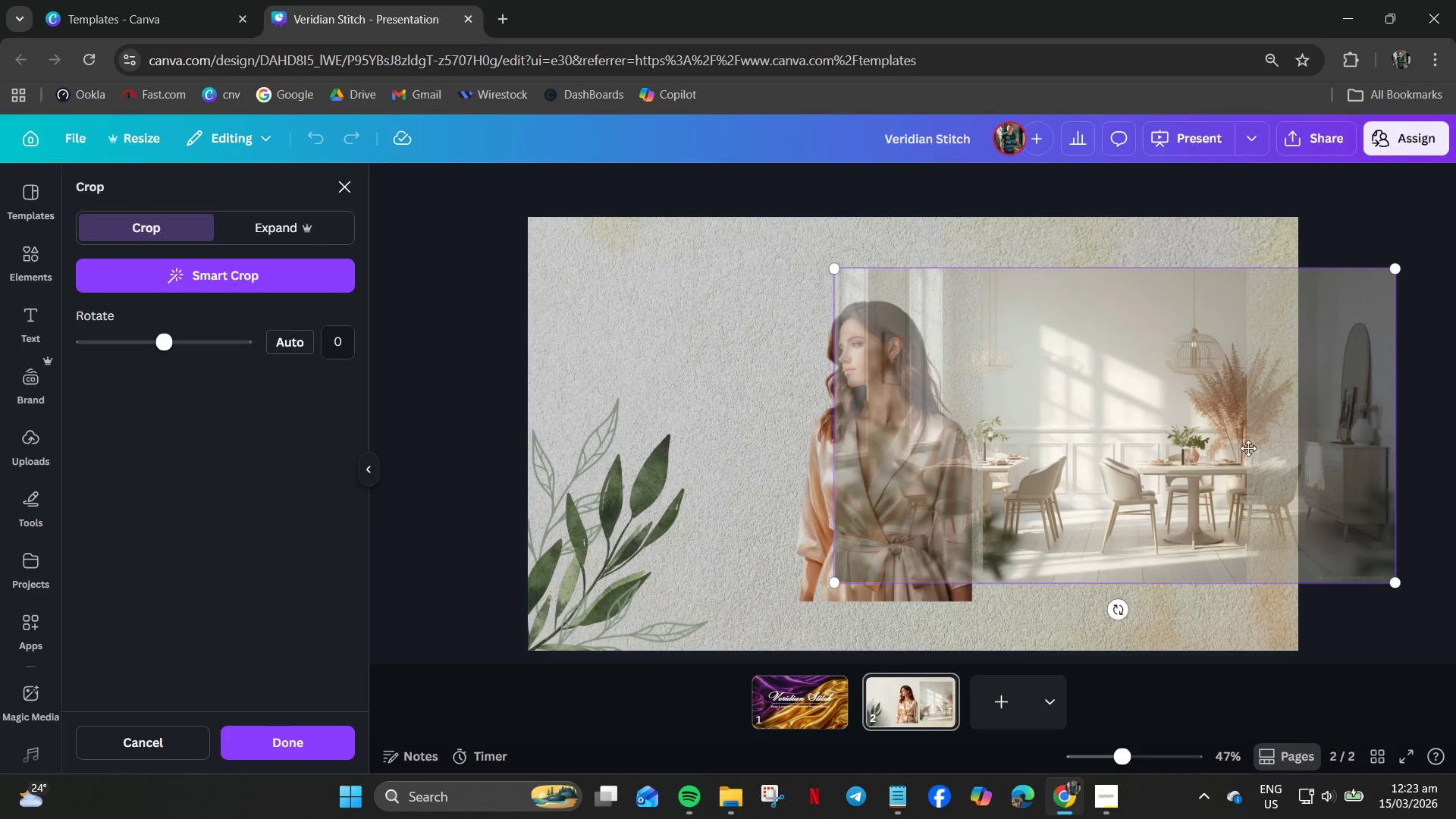 
left_click_drag(start_coordinate=[1246, 448], to_coordinate=[1041, 476])
 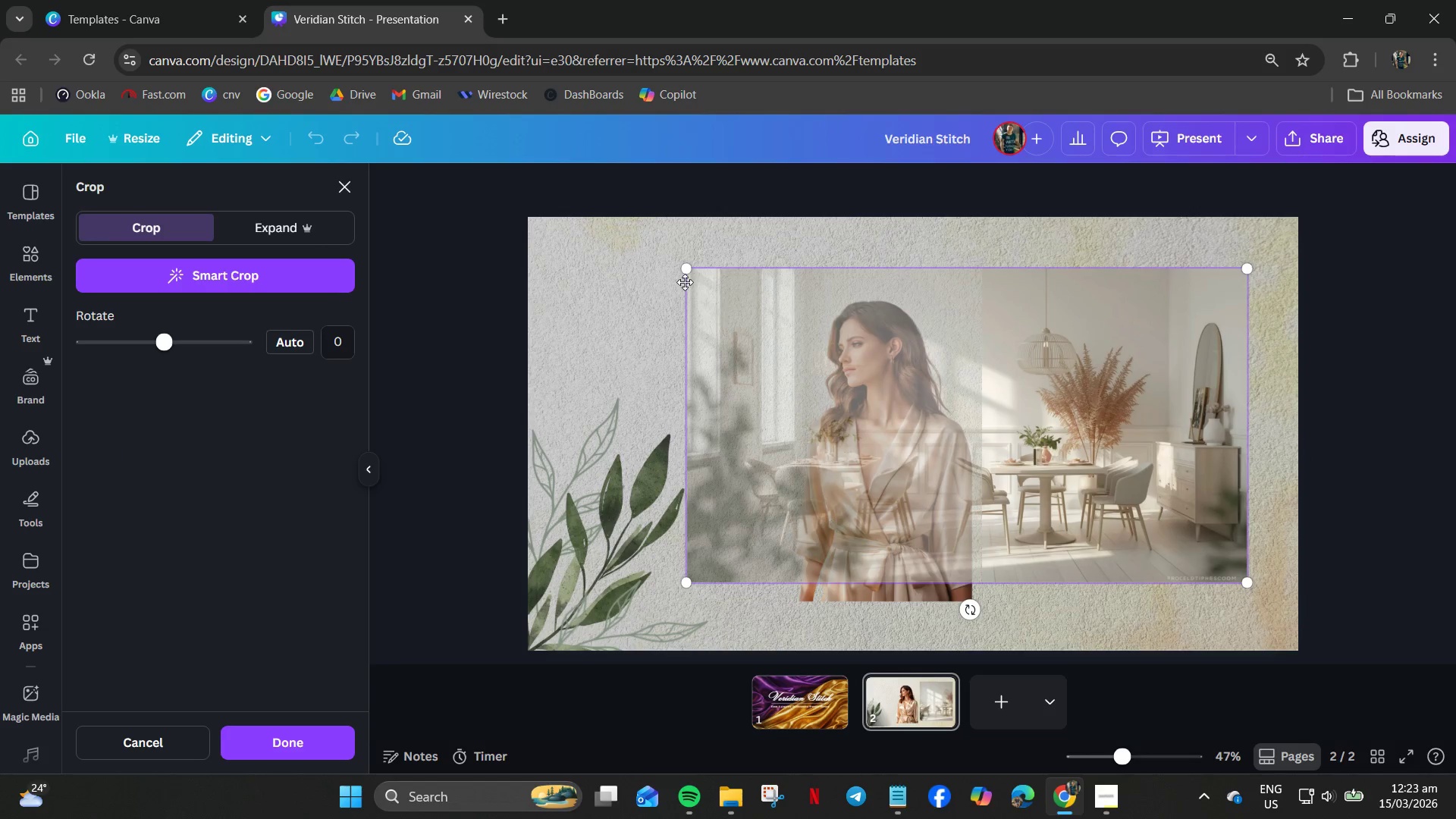 
left_click_drag(start_coordinate=[682, 273], to_coordinate=[540, 206])
 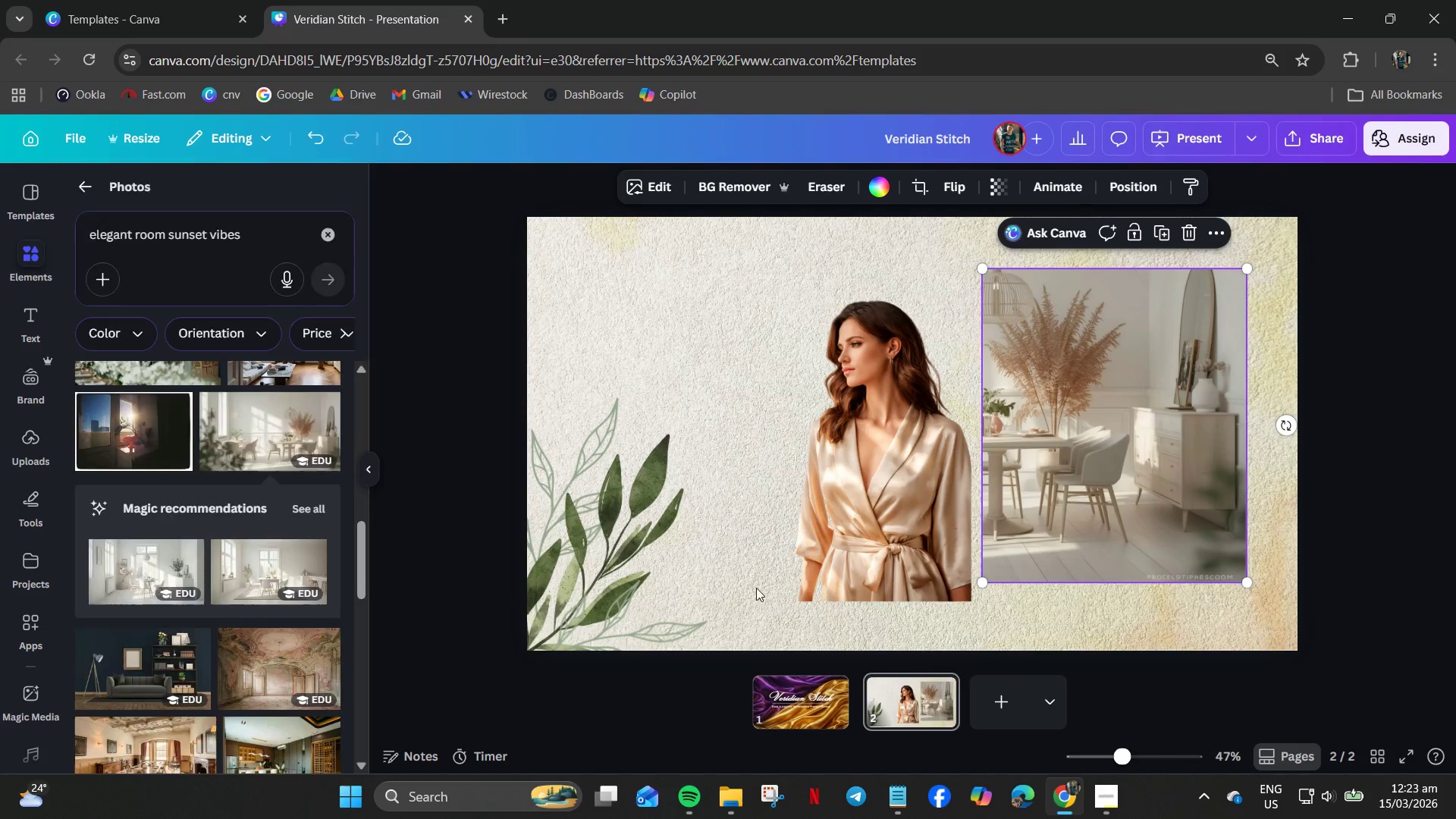 
left_click_drag(start_coordinate=[849, 507], to_coordinate=[839, 492])
 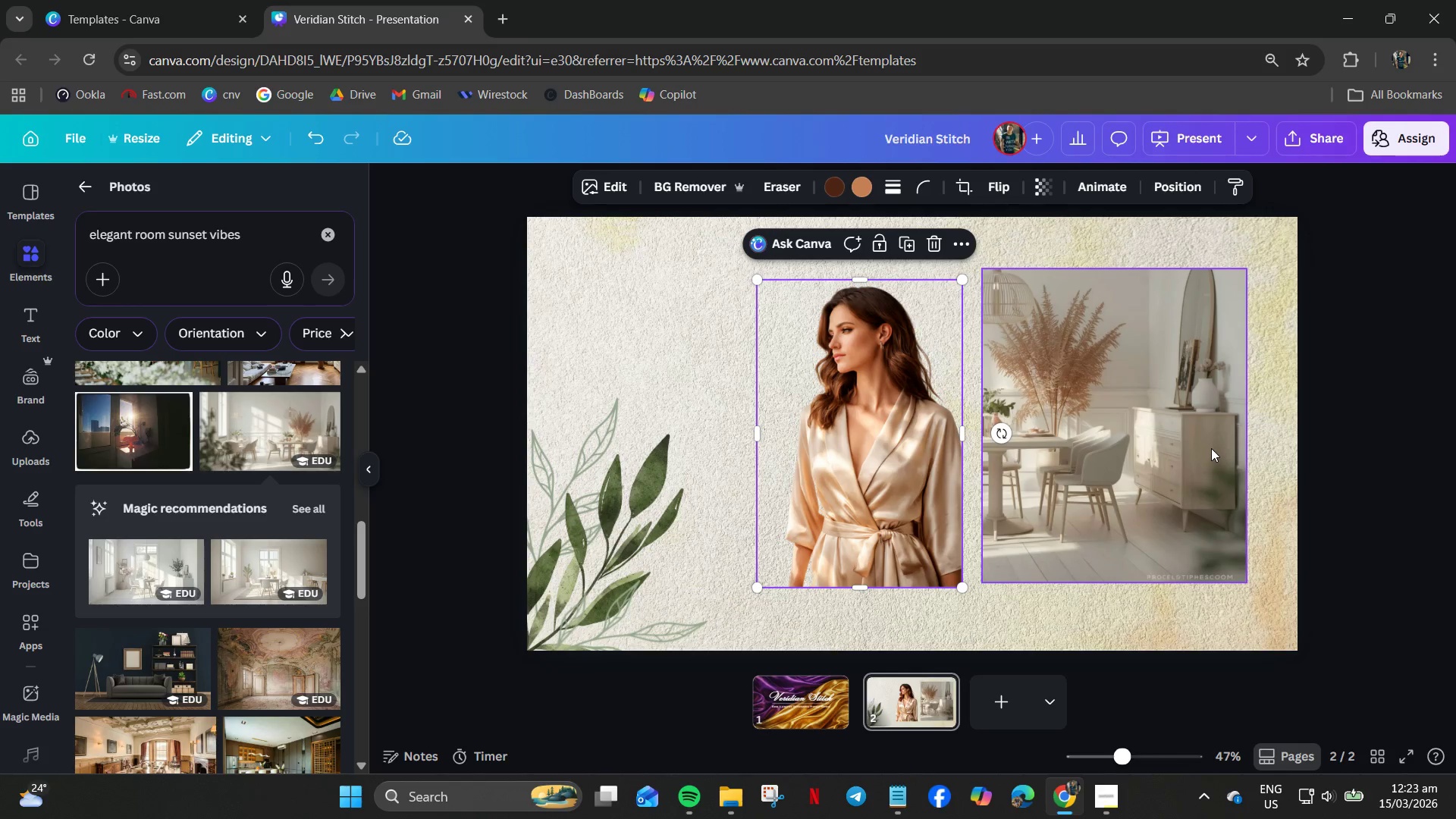 
left_click([1171, 448])
 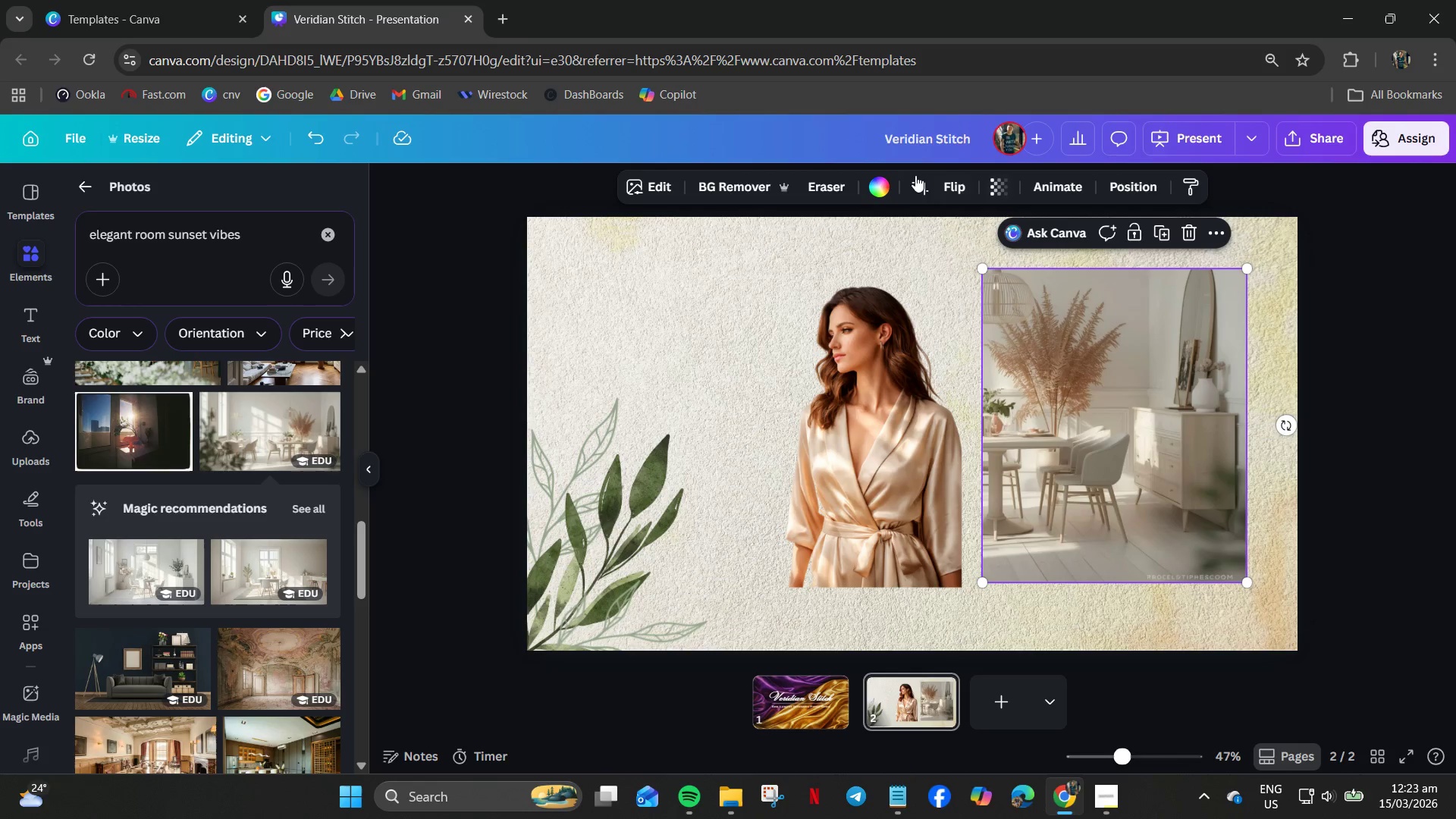 
left_click([913, 181])
 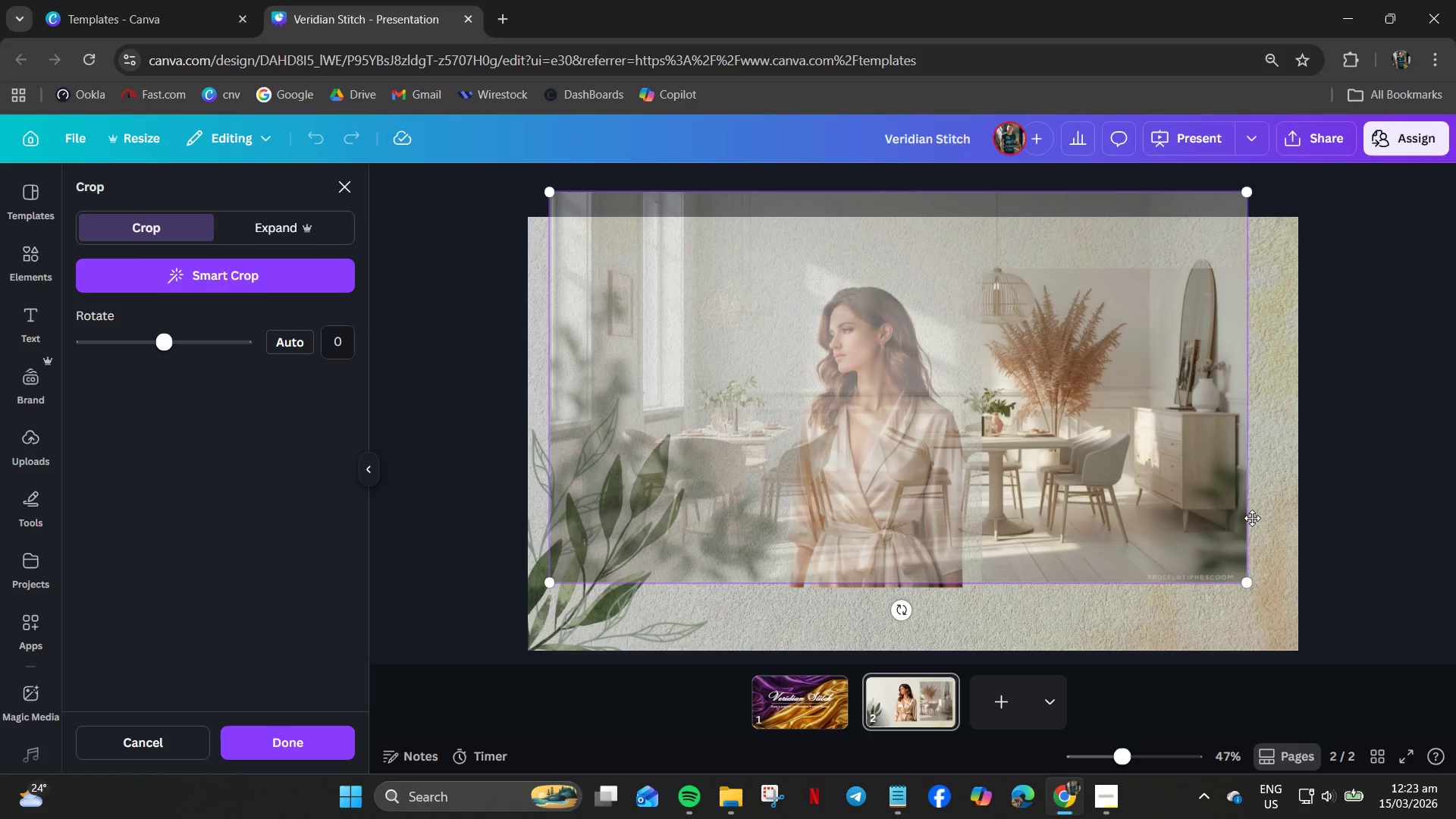 
left_click_drag(start_coordinate=[1249, 584], to_coordinate=[1220, 583])
 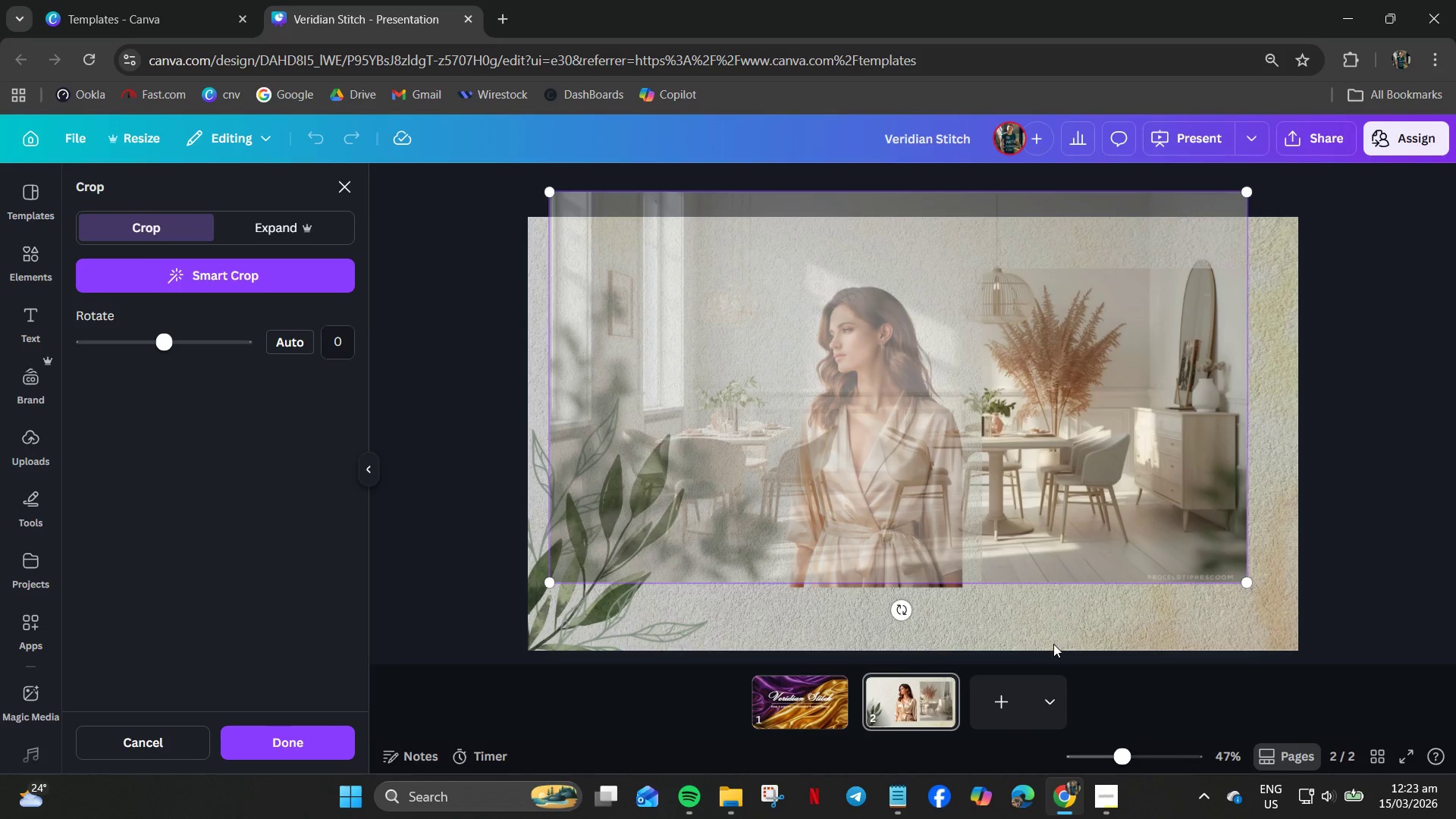 
left_click([1053, 644])
 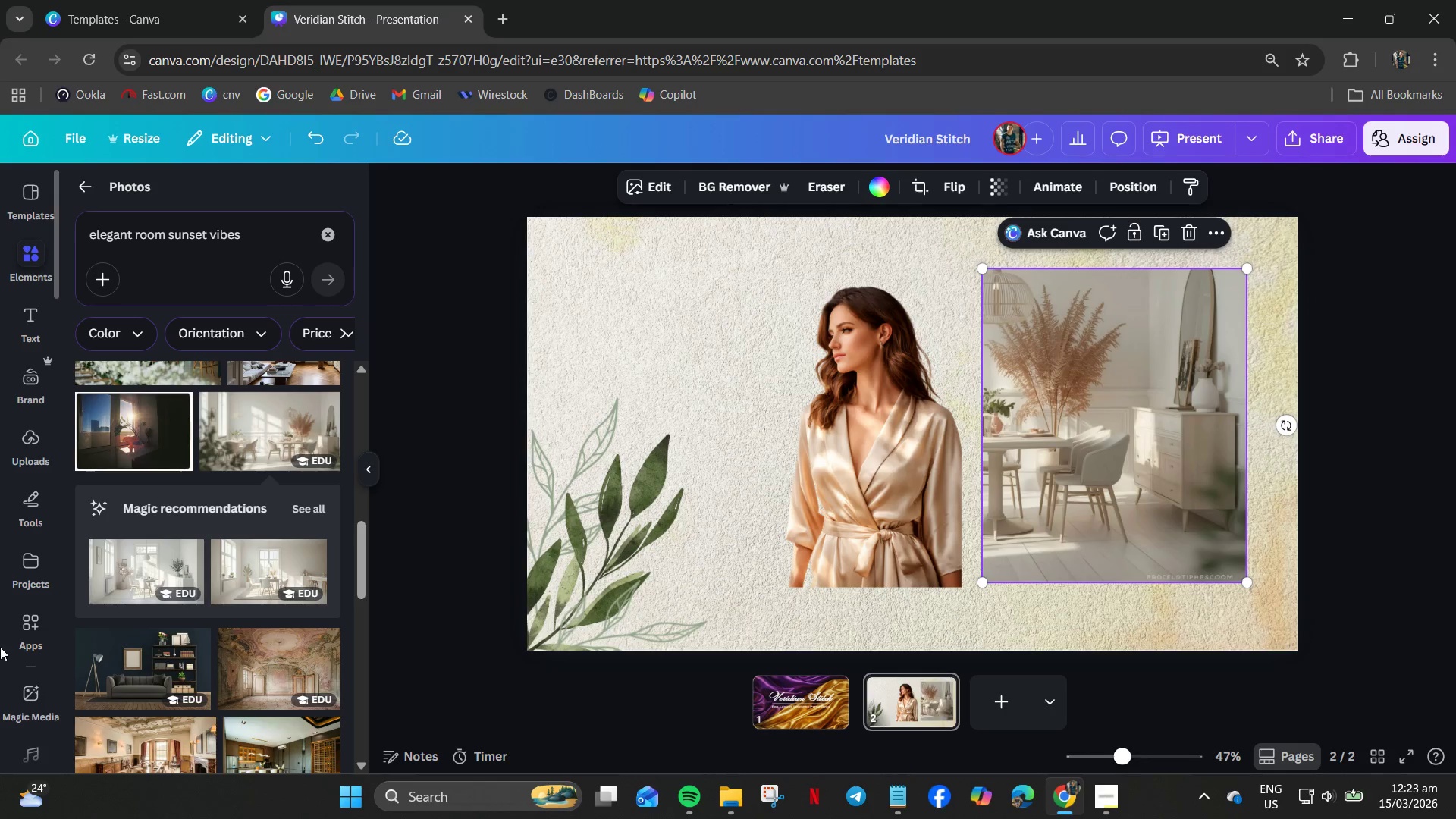 
scroll: coordinate [27, 629], scroll_direction: down, amount: 5.0
 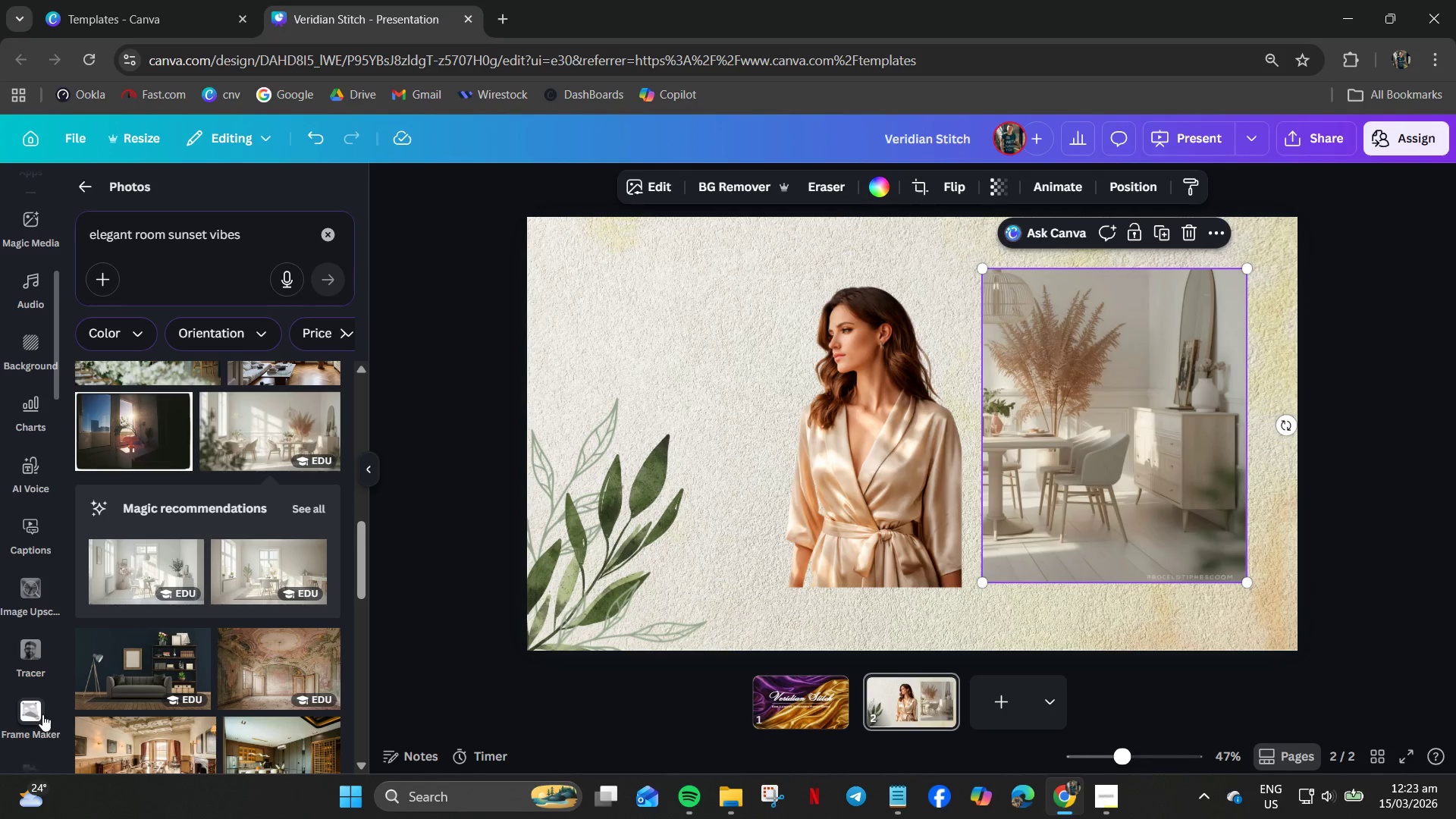 
left_click([37, 710])
 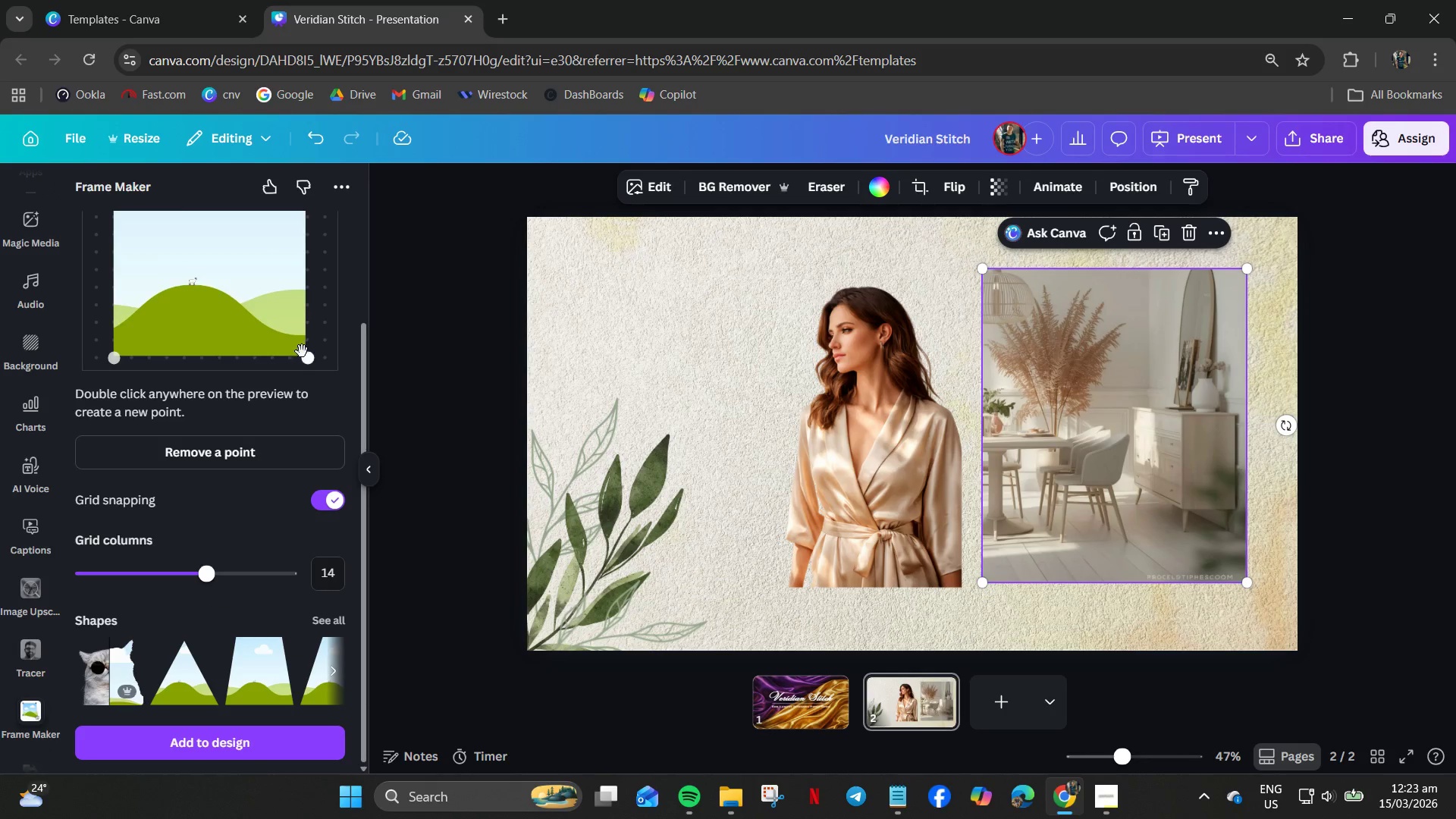 
scroll: coordinate [242, 630], scroll_direction: down, amount: 5.0
 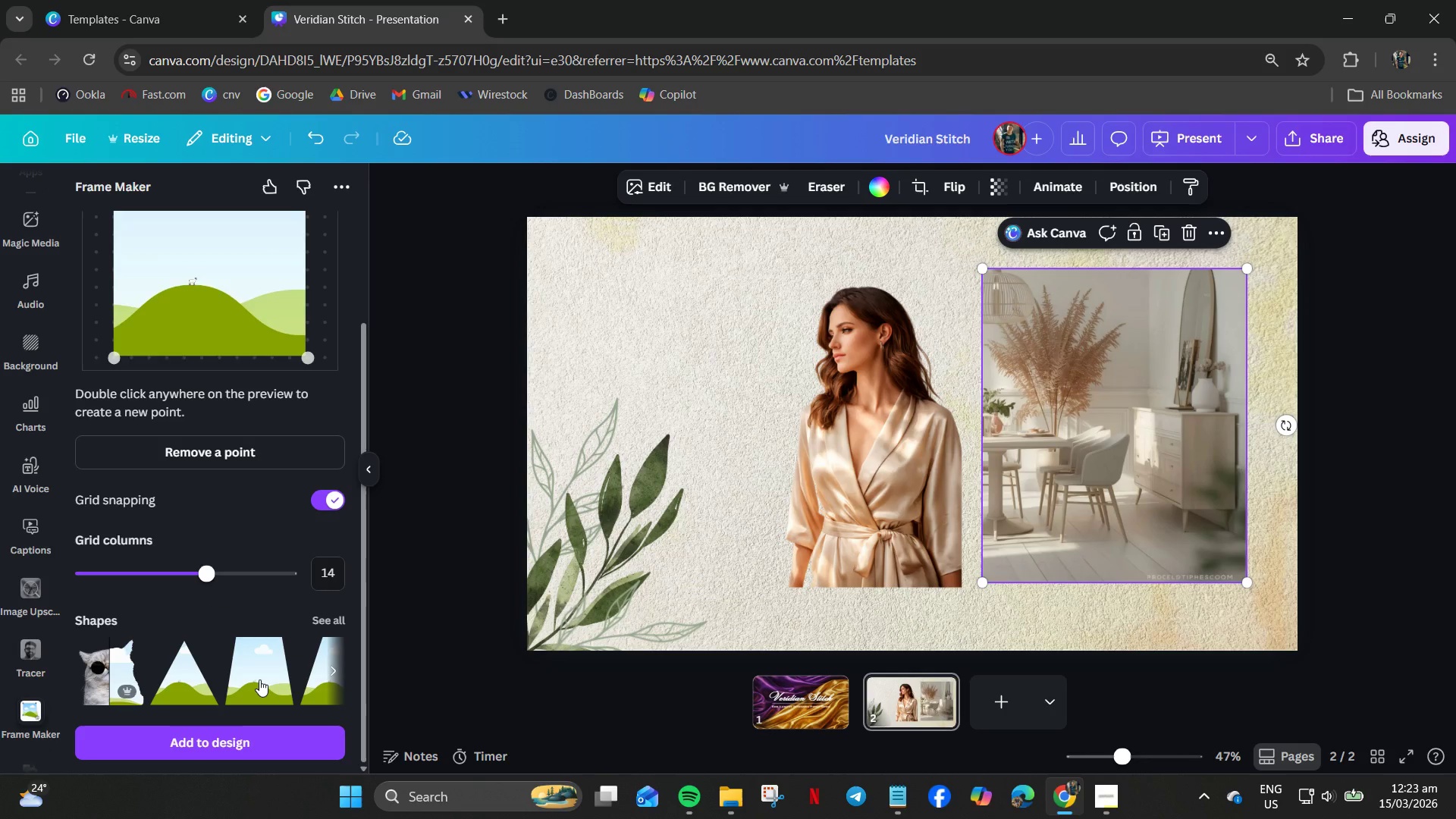 
left_click([259, 679])
 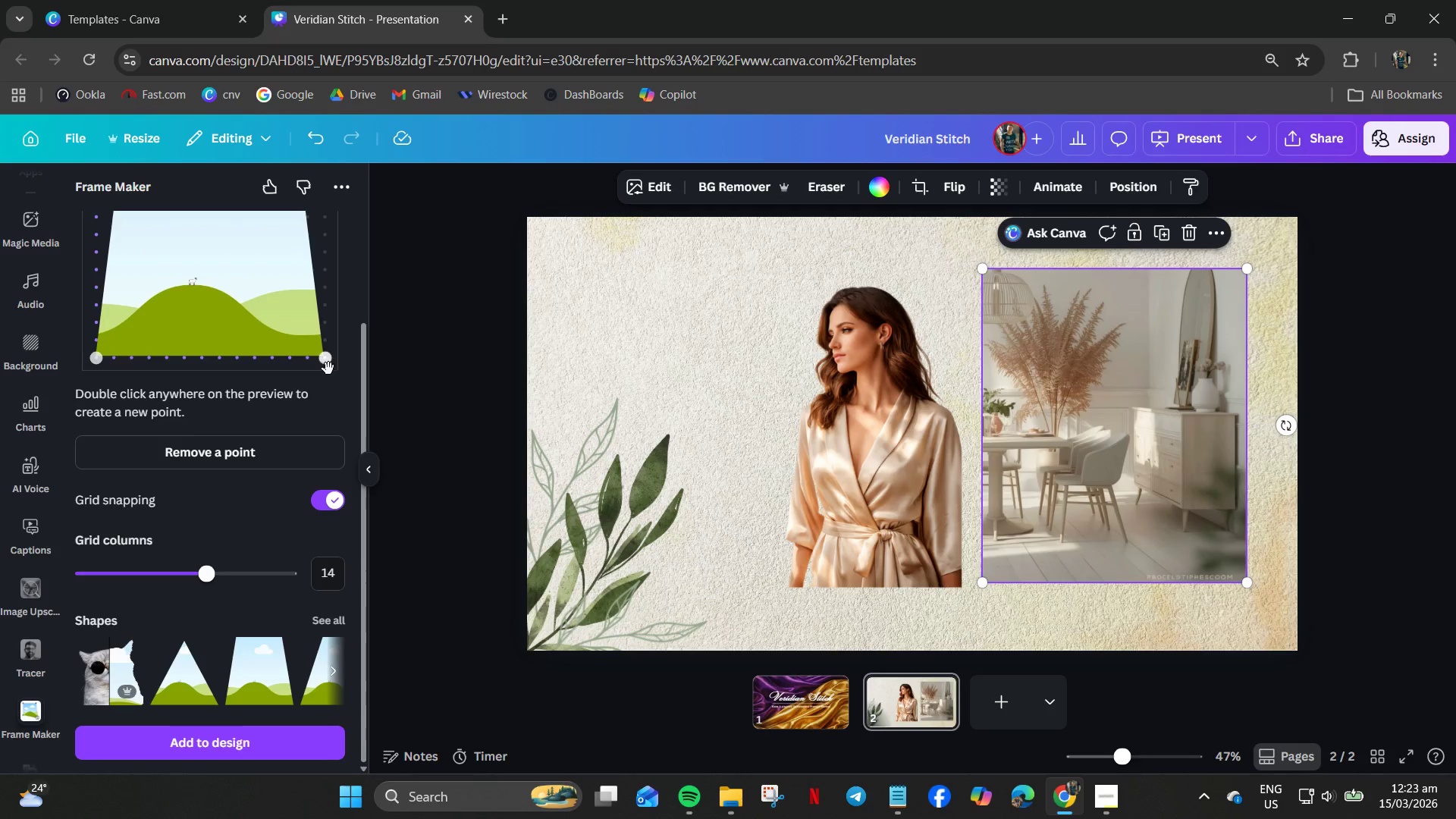 
left_click_drag(start_coordinate=[326, 359], to_coordinate=[293, 368])
 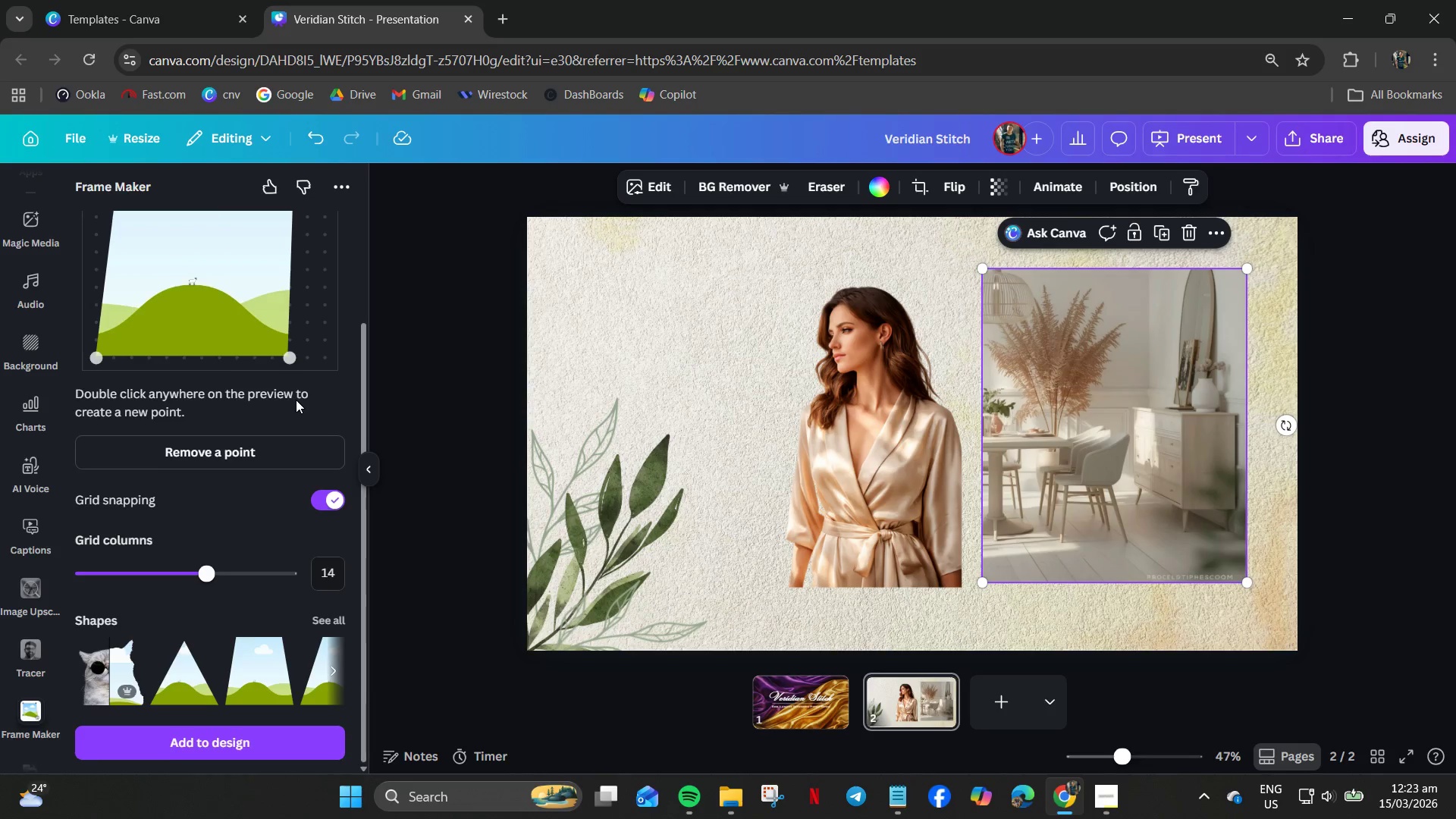 
scroll: coordinate [296, 400], scroll_direction: up, amount: 3.0
 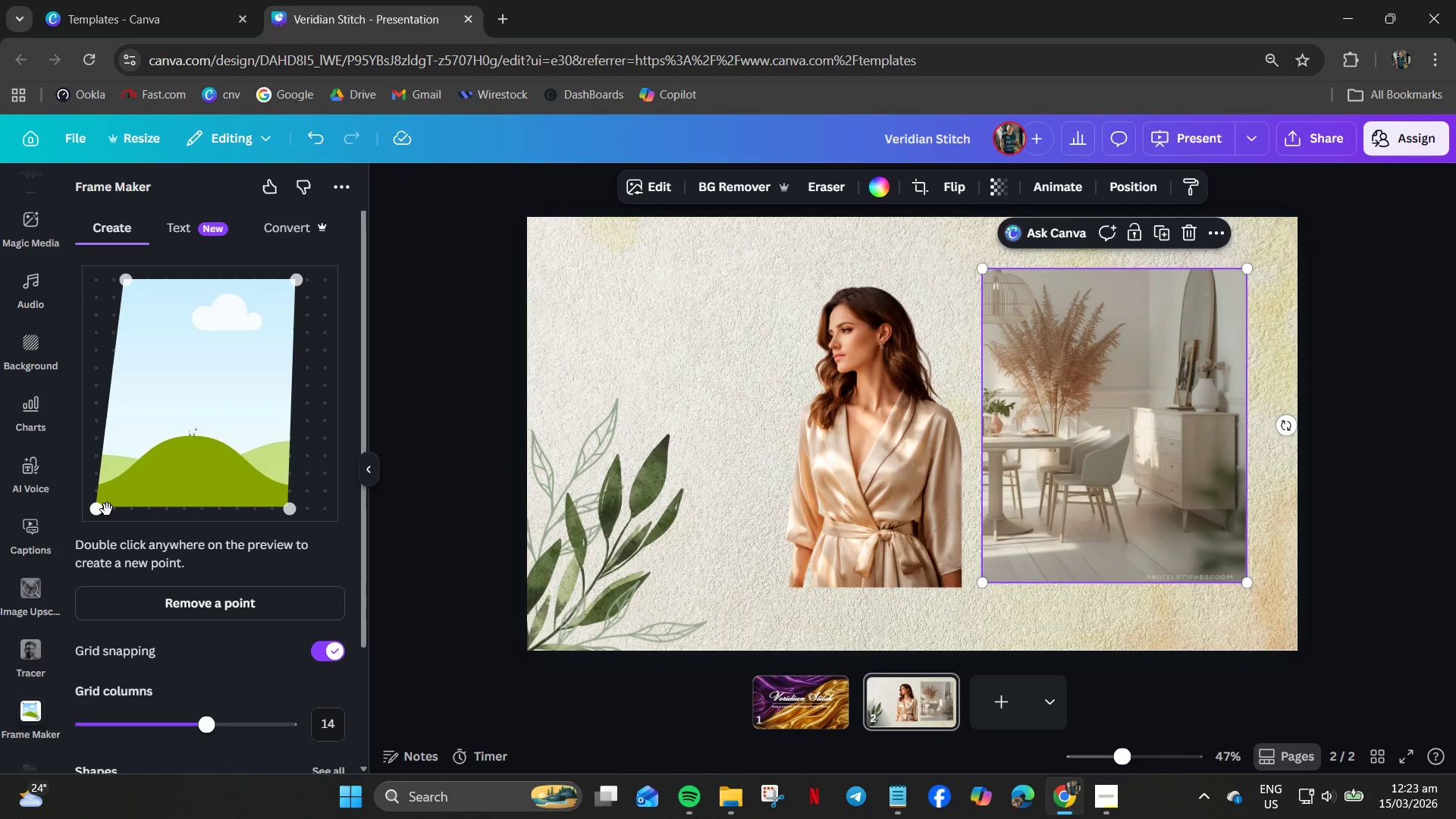 
left_click_drag(start_coordinate=[102, 510], to_coordinate=[132, 513])
 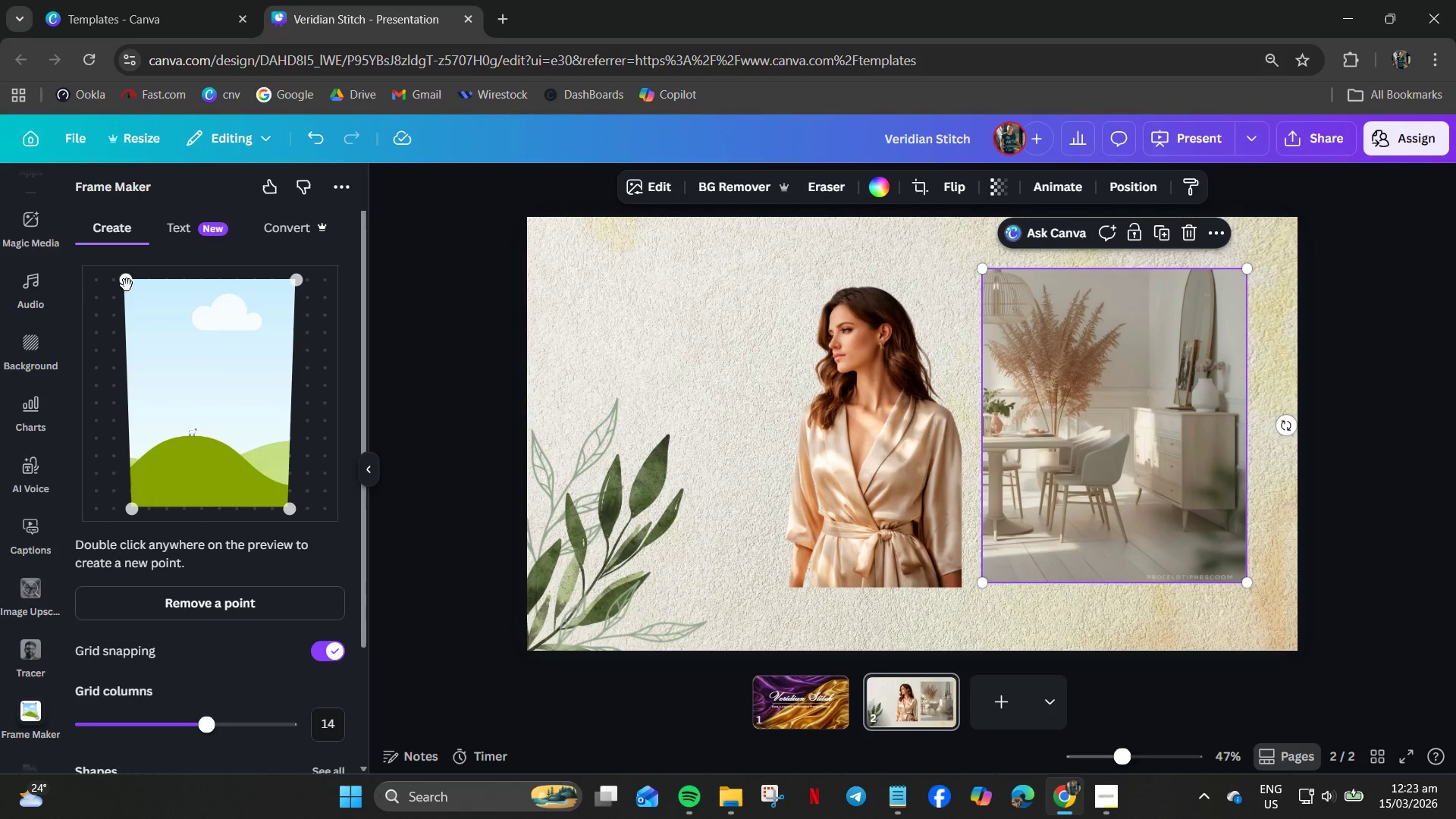 
left_click_drag(start_coordinate=[122, 281], to_coordinate=[135, 281])
 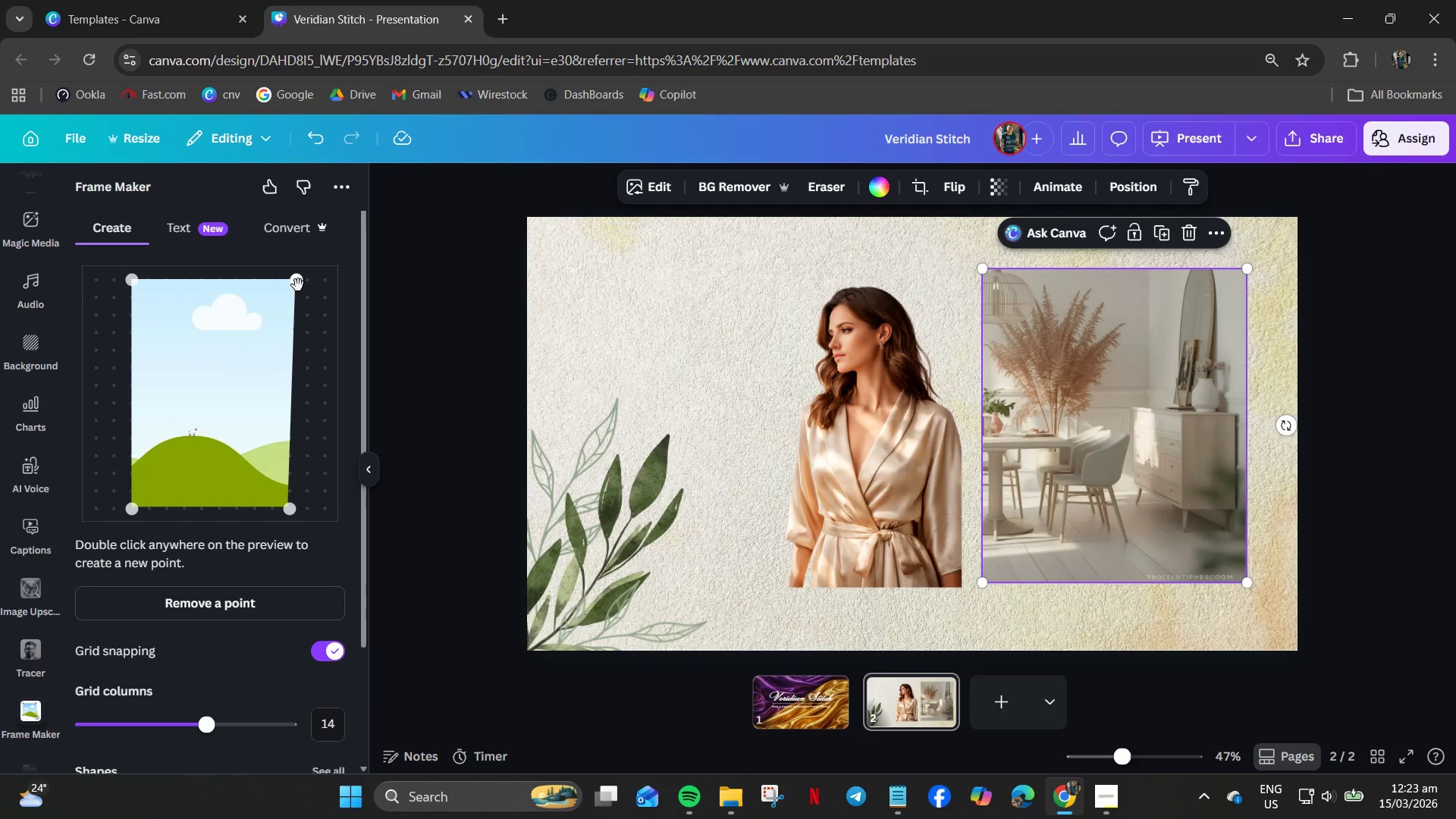 
left_click_drag(start_coordinate=[300, 285], to_coordinate=[287, 287])
 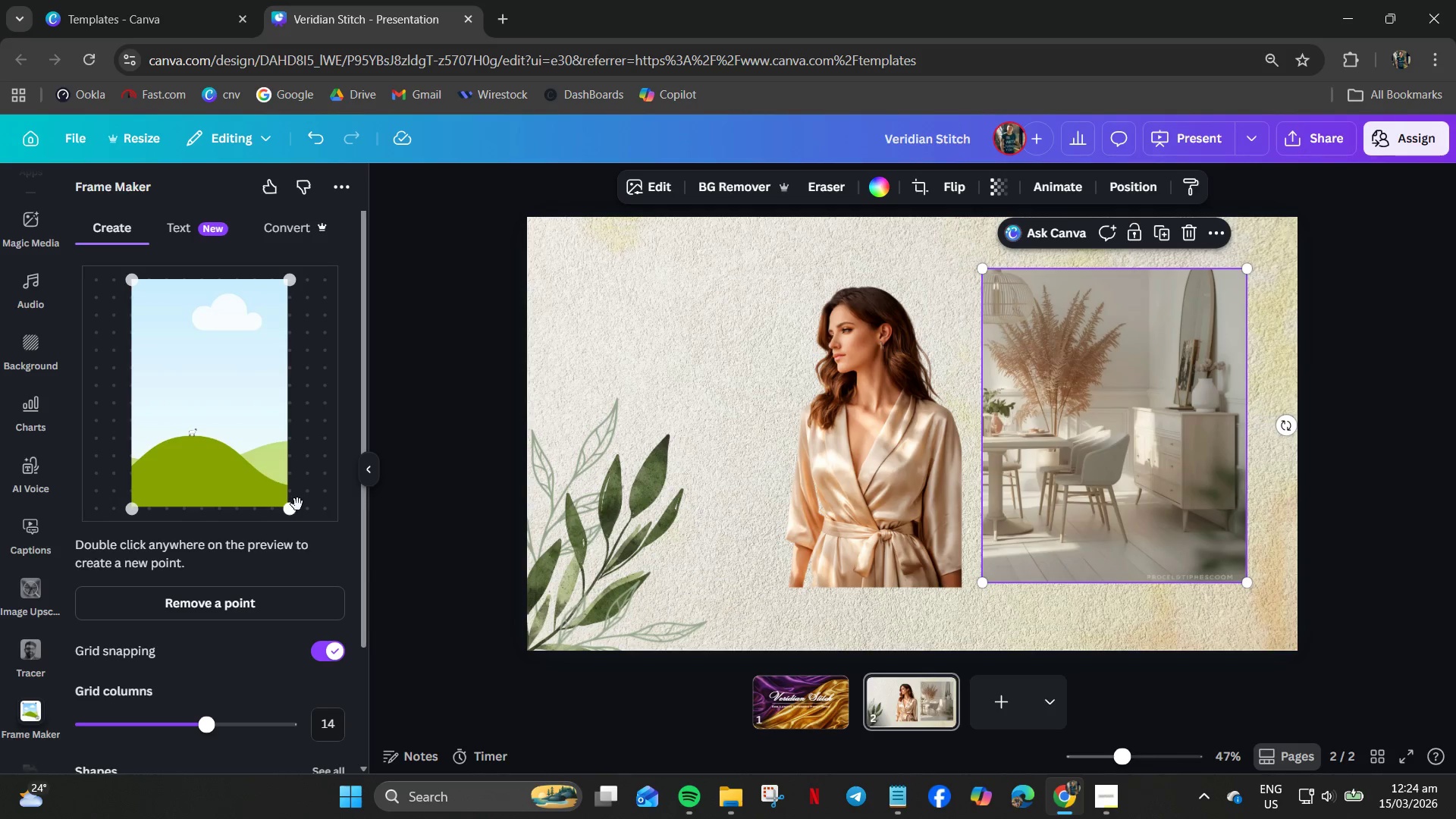 
left_click_drag(start_coordinate=[290, 518], to_coordinate=[288, 543])
 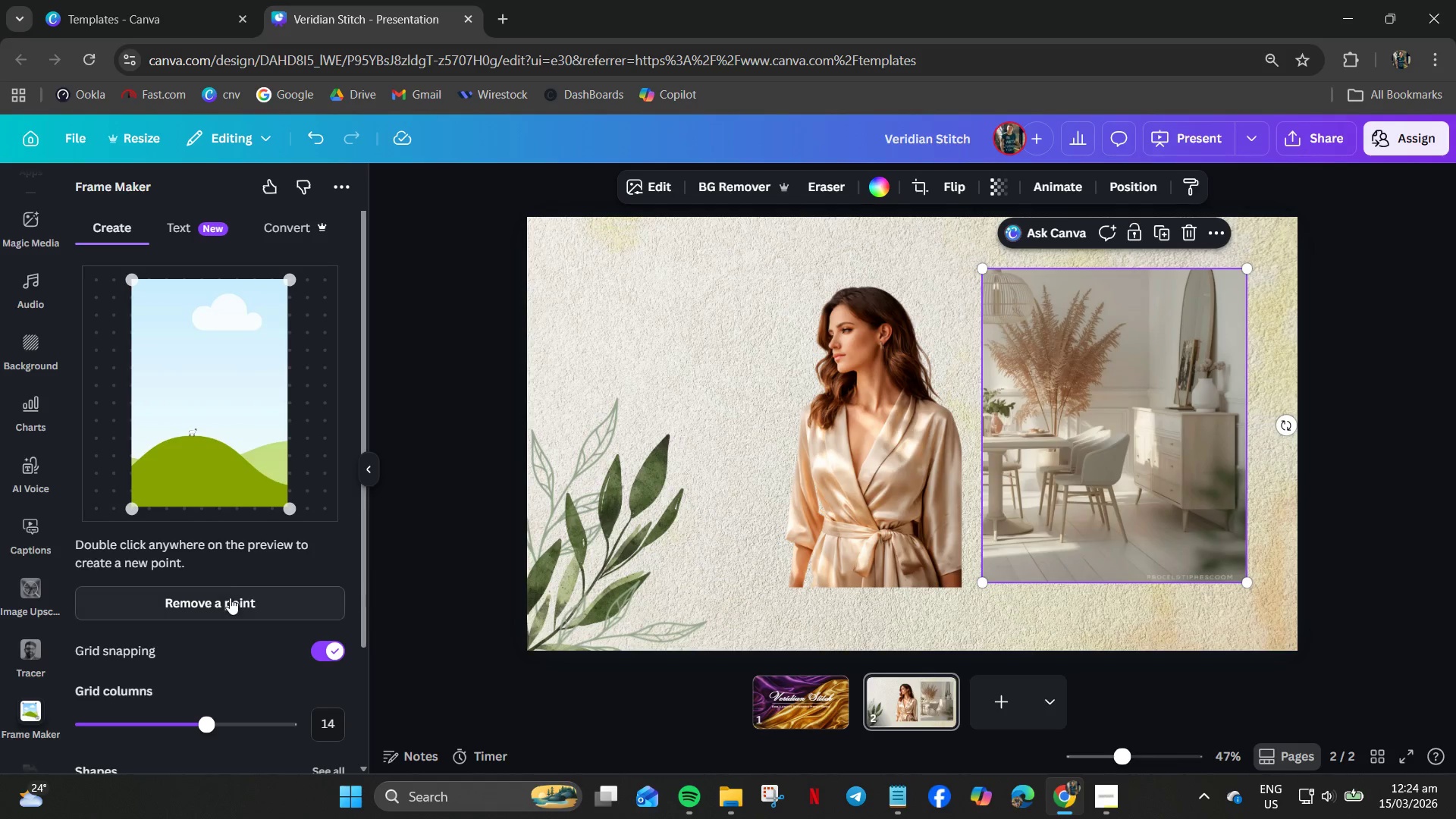 
scroll: coordinate [226, 633], scroll_direction: down, amount: 5.0
 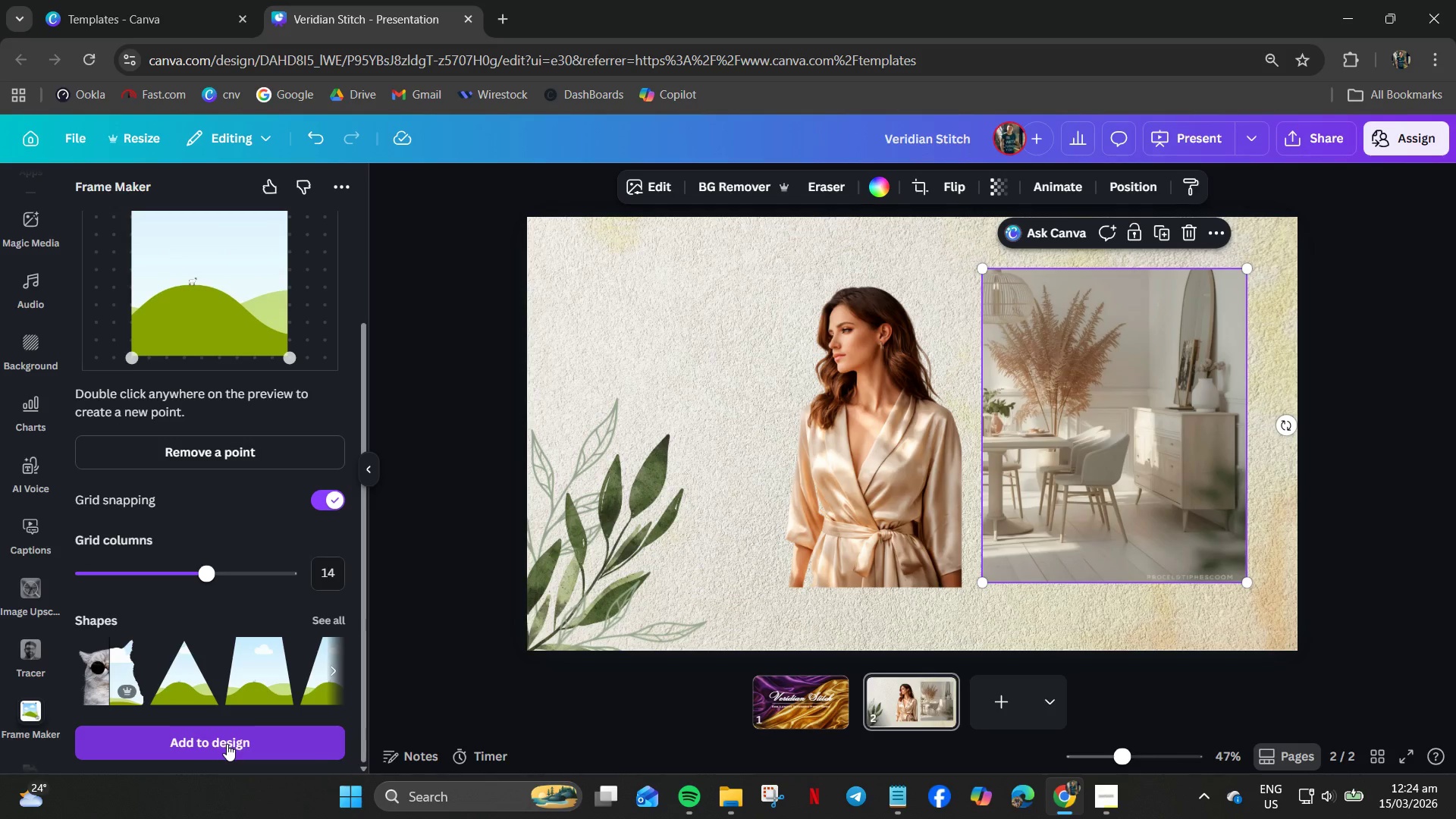 
left_click([227, 744])
 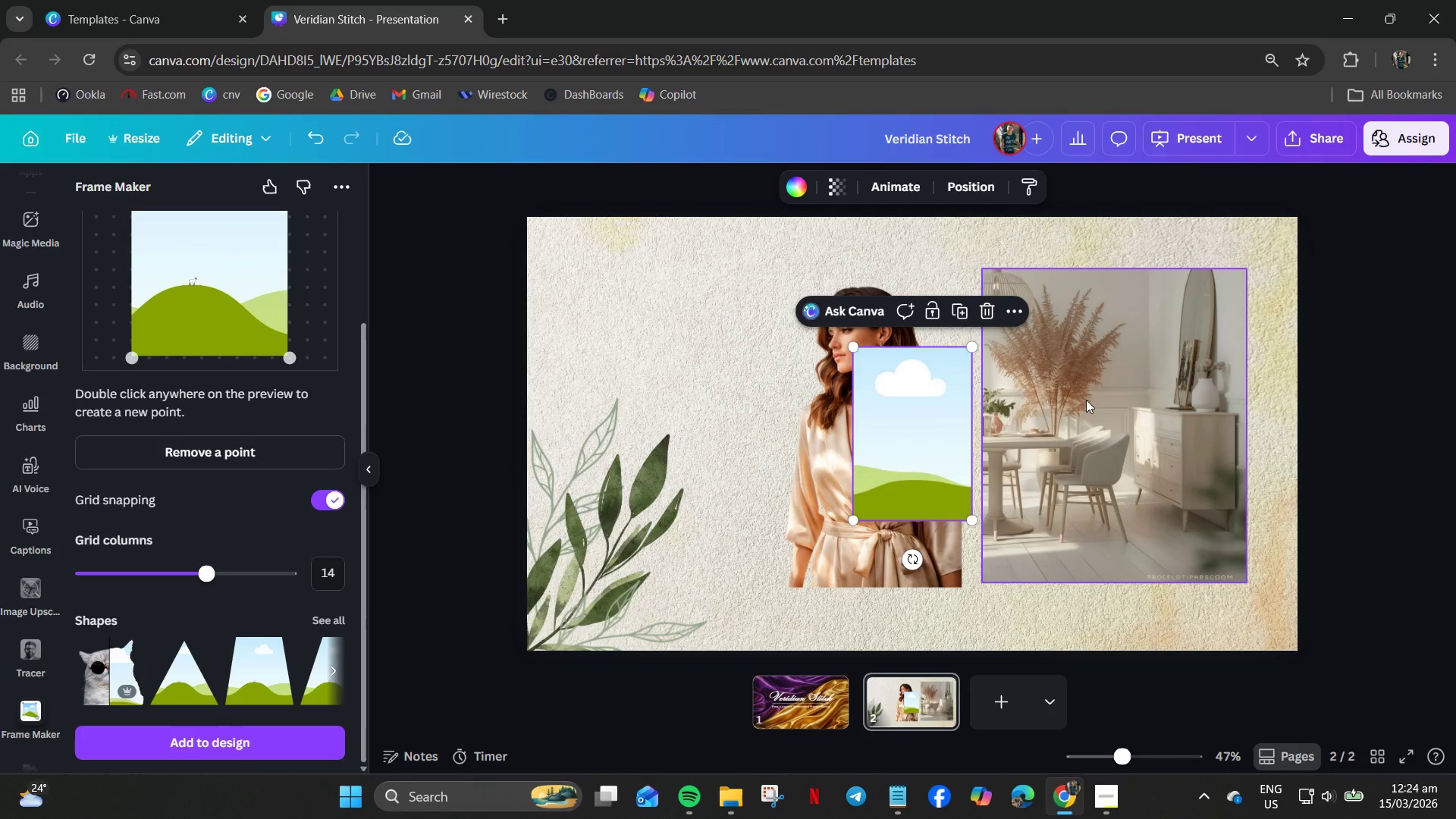 
double_click([1087, 400])
 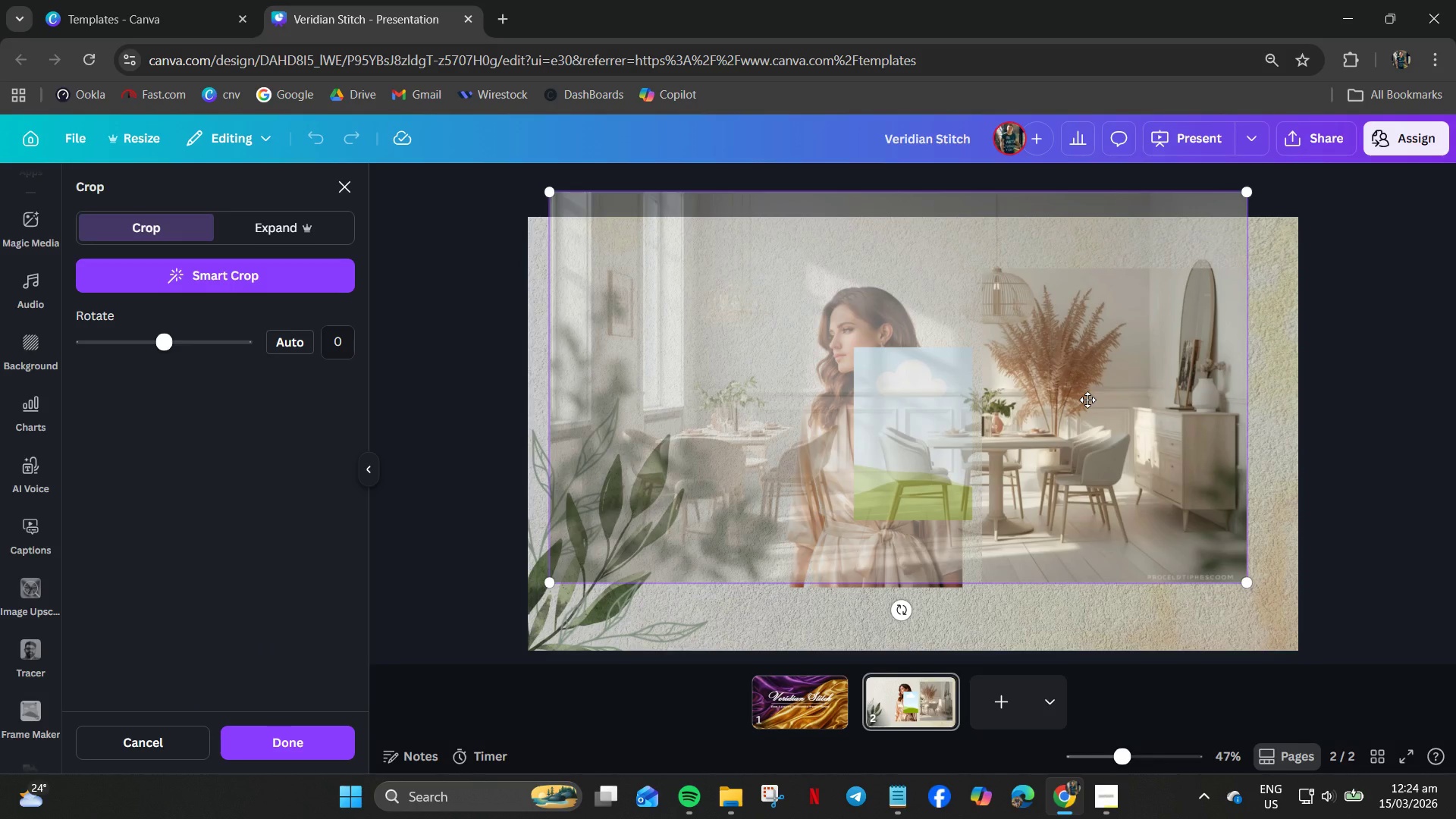 
right_click([1087, 400])
 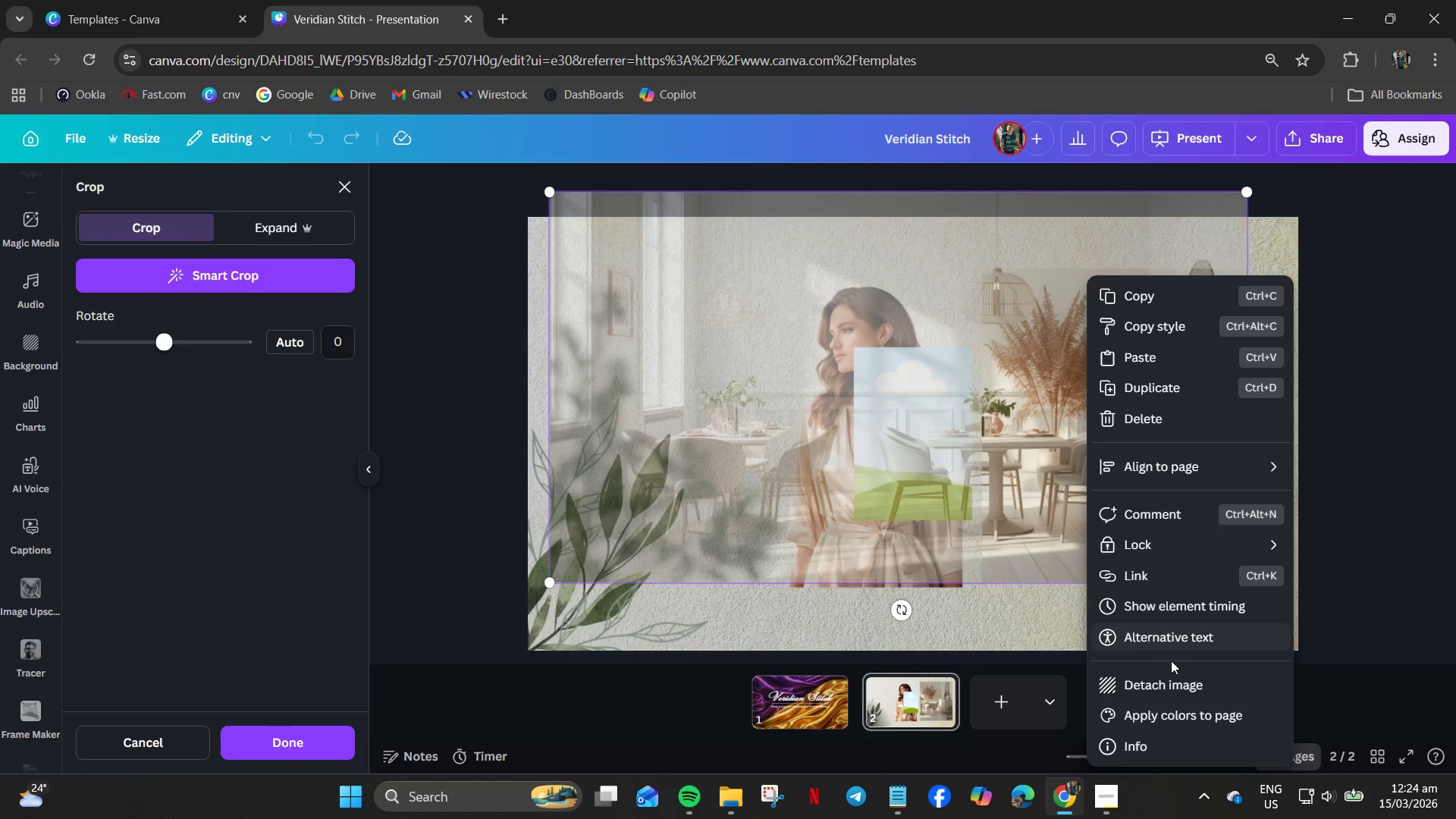 
left_click_drag(start_coordinate=[1172, 672], to_coordinate=[1172, 676])
 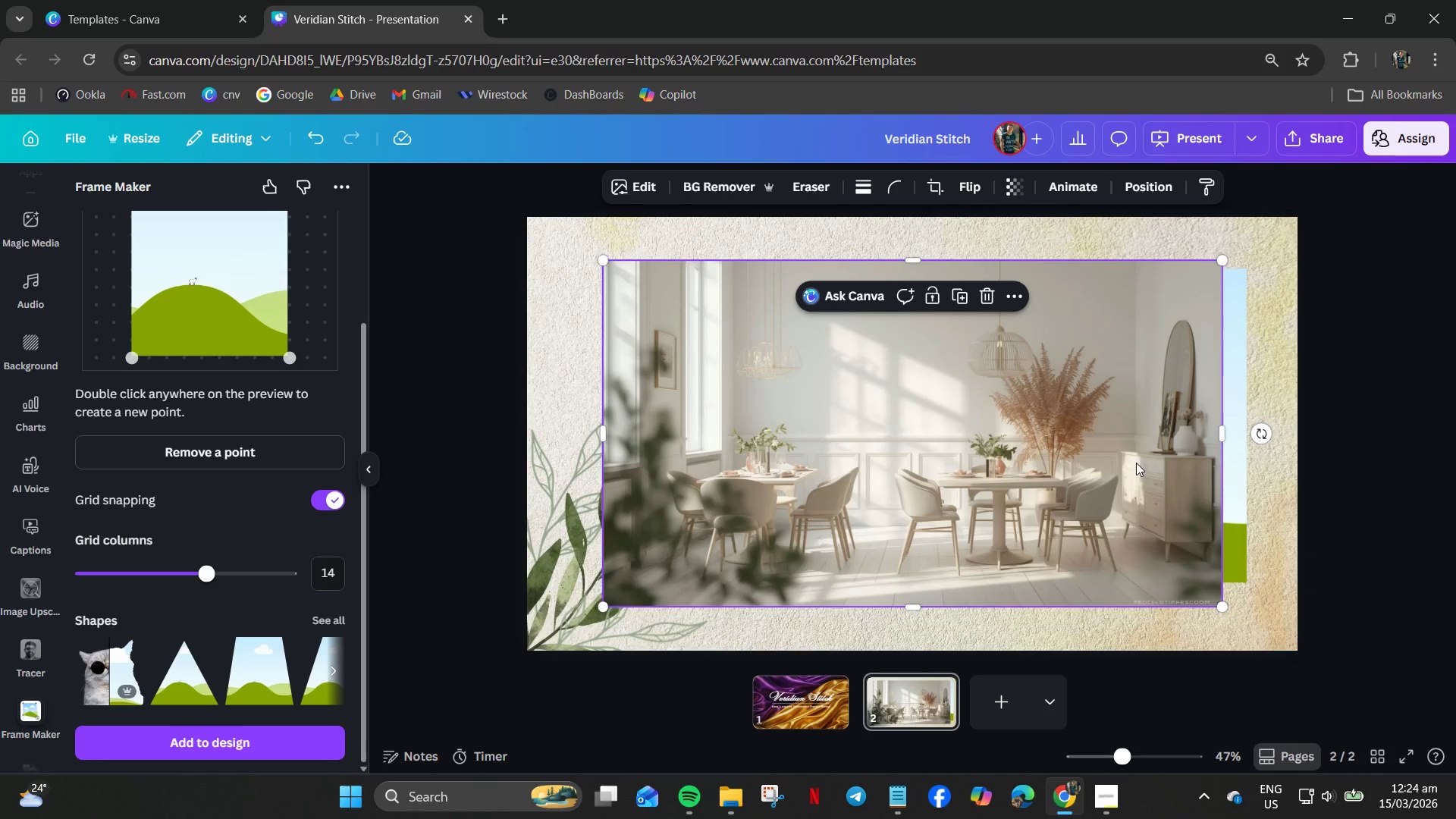 
left_click_drag(start_coordinate=[1136, 463], to_coordinate=[902, 452])
 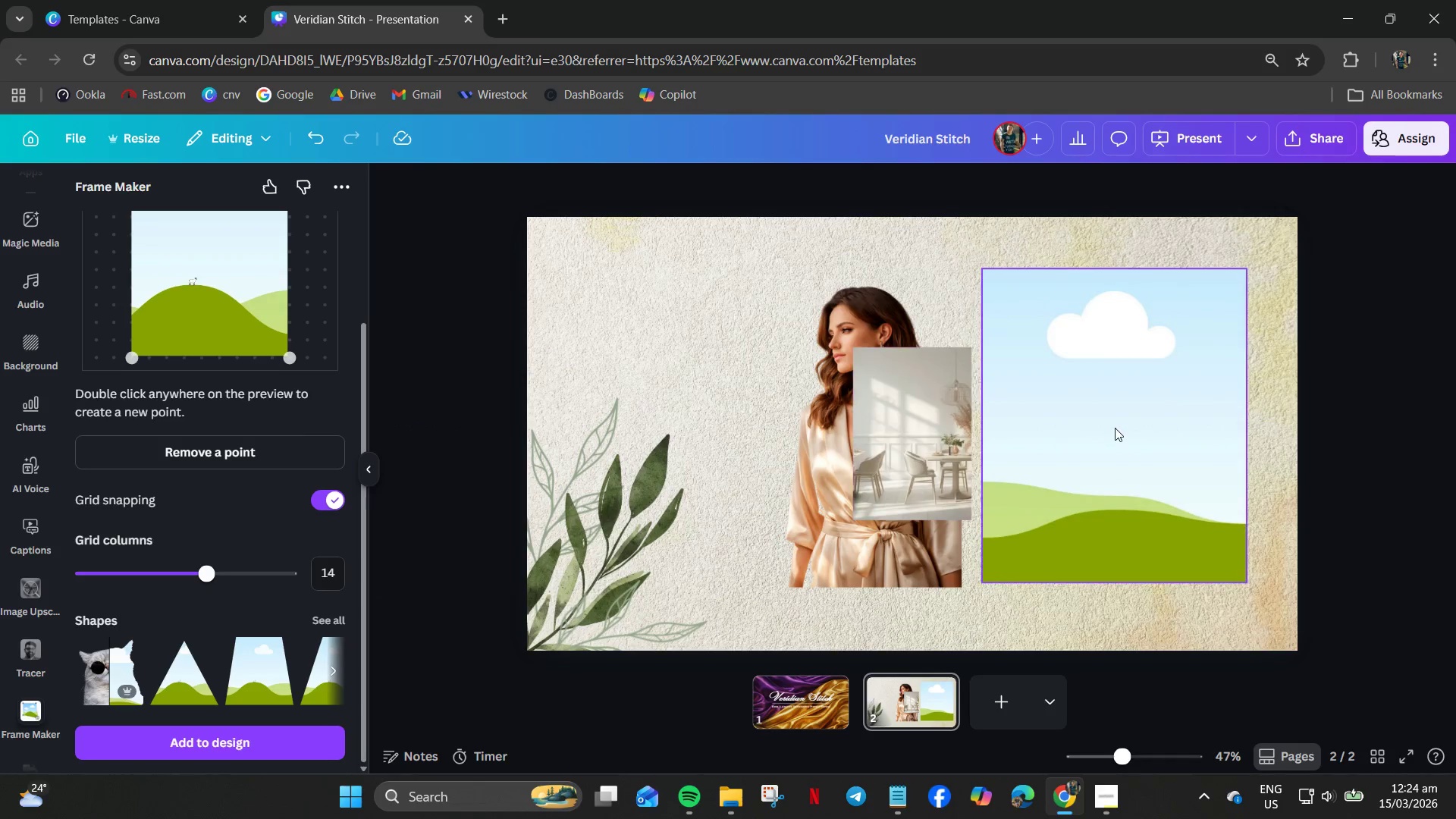 
left_click([1115, 428])
 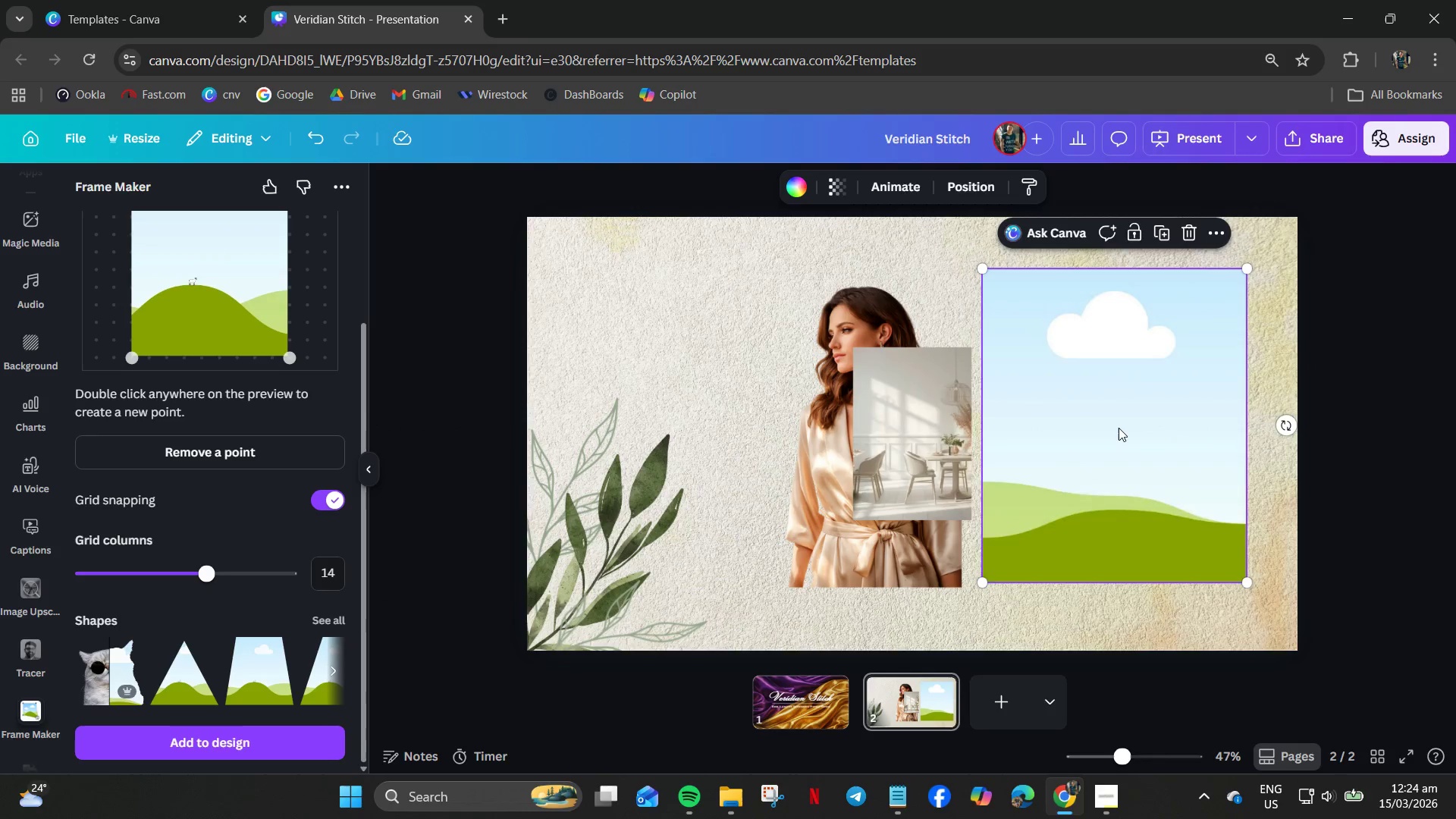 
key(Delete)
 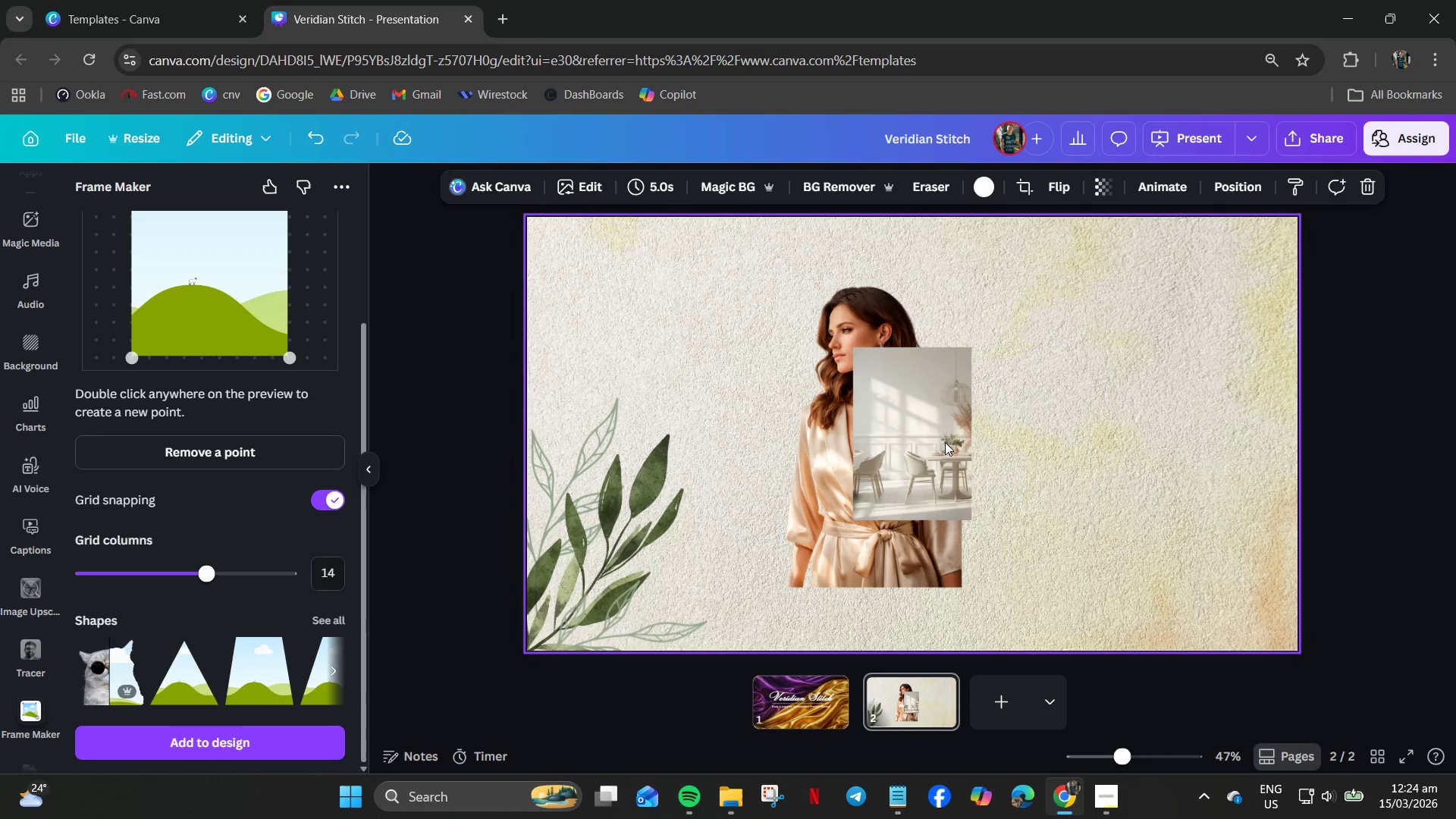 
double_click([940, 442])
 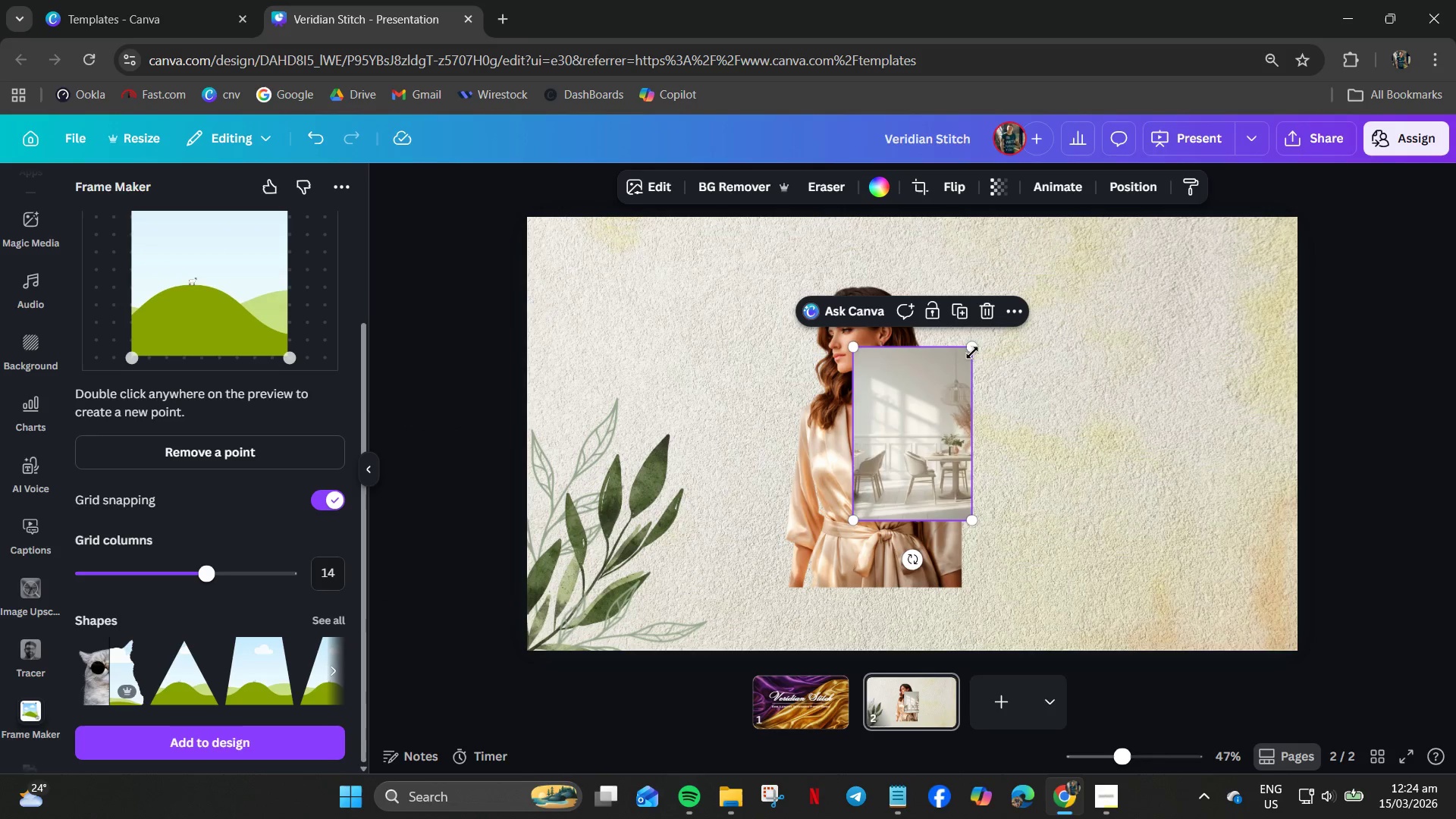 
left_click_drag(start_coordinate=[974, 352], to_coordinate=[1077, 266])
 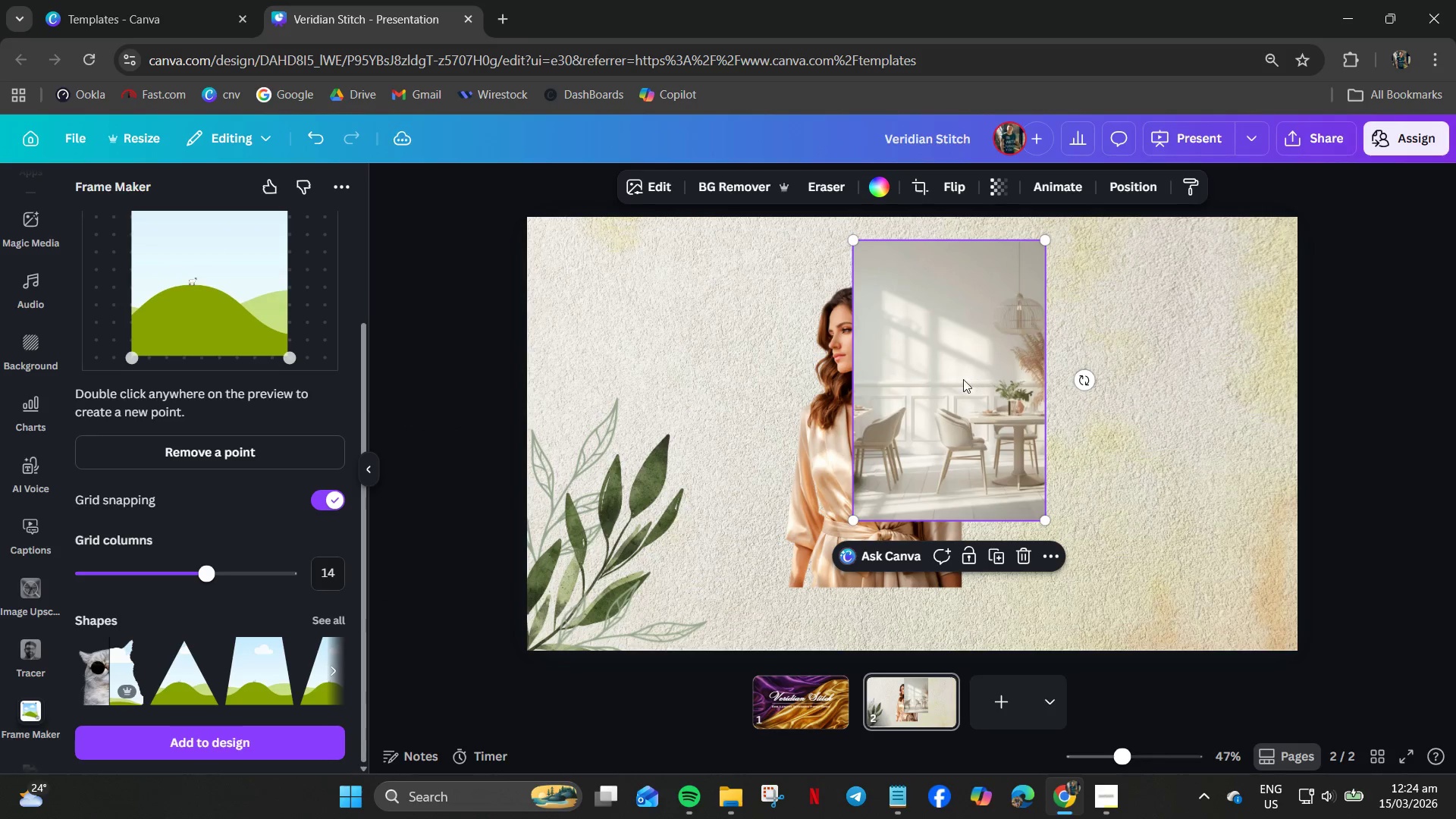 
left_click_drag(start_coordinate=[963, 379], to_coordinate=[1168, 394])
 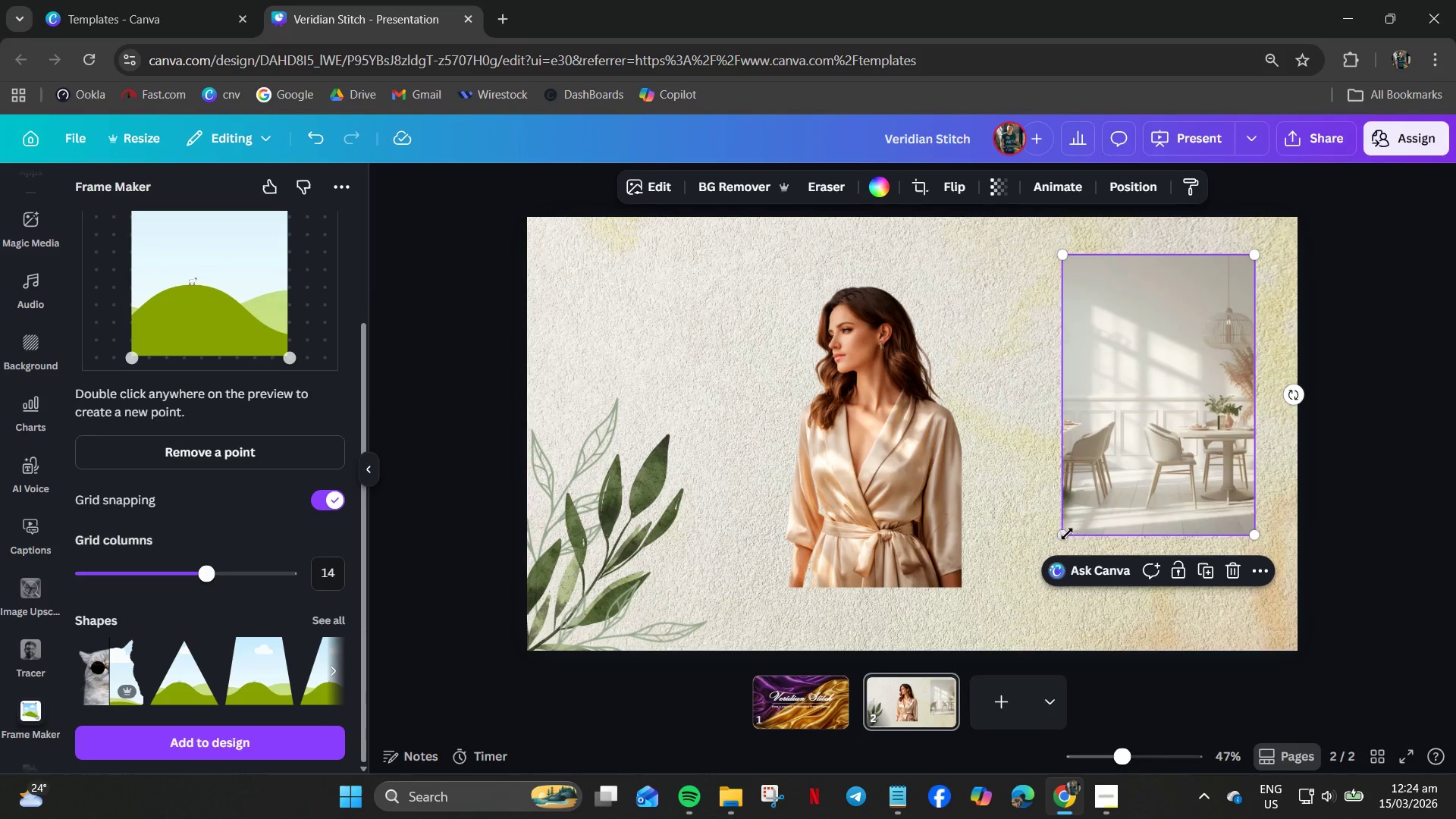 
left_click_drag(start_coordinate=[1067, 534], to_coordinate=[1041, 612])
 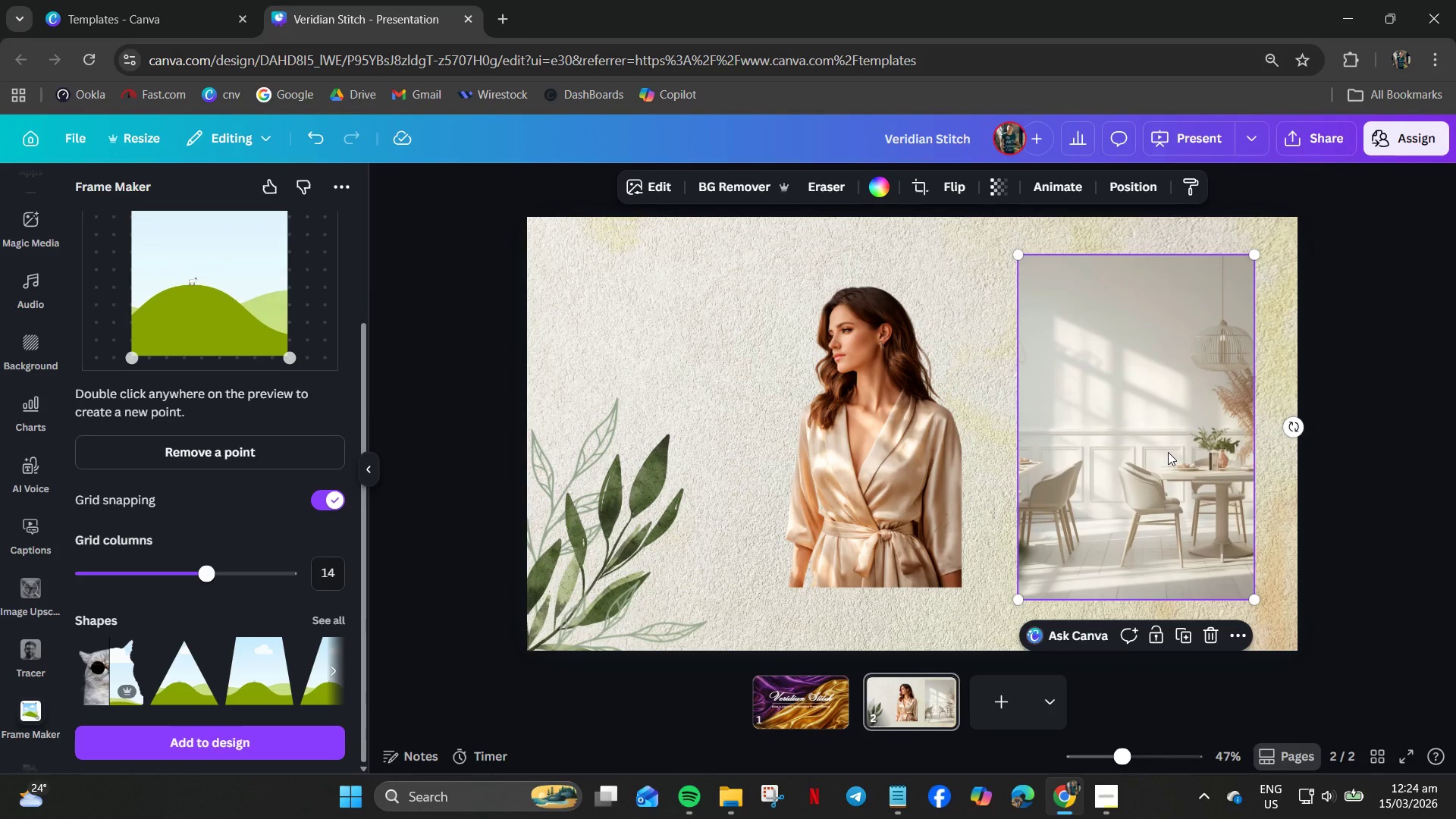 
double_click([1168, 452])
 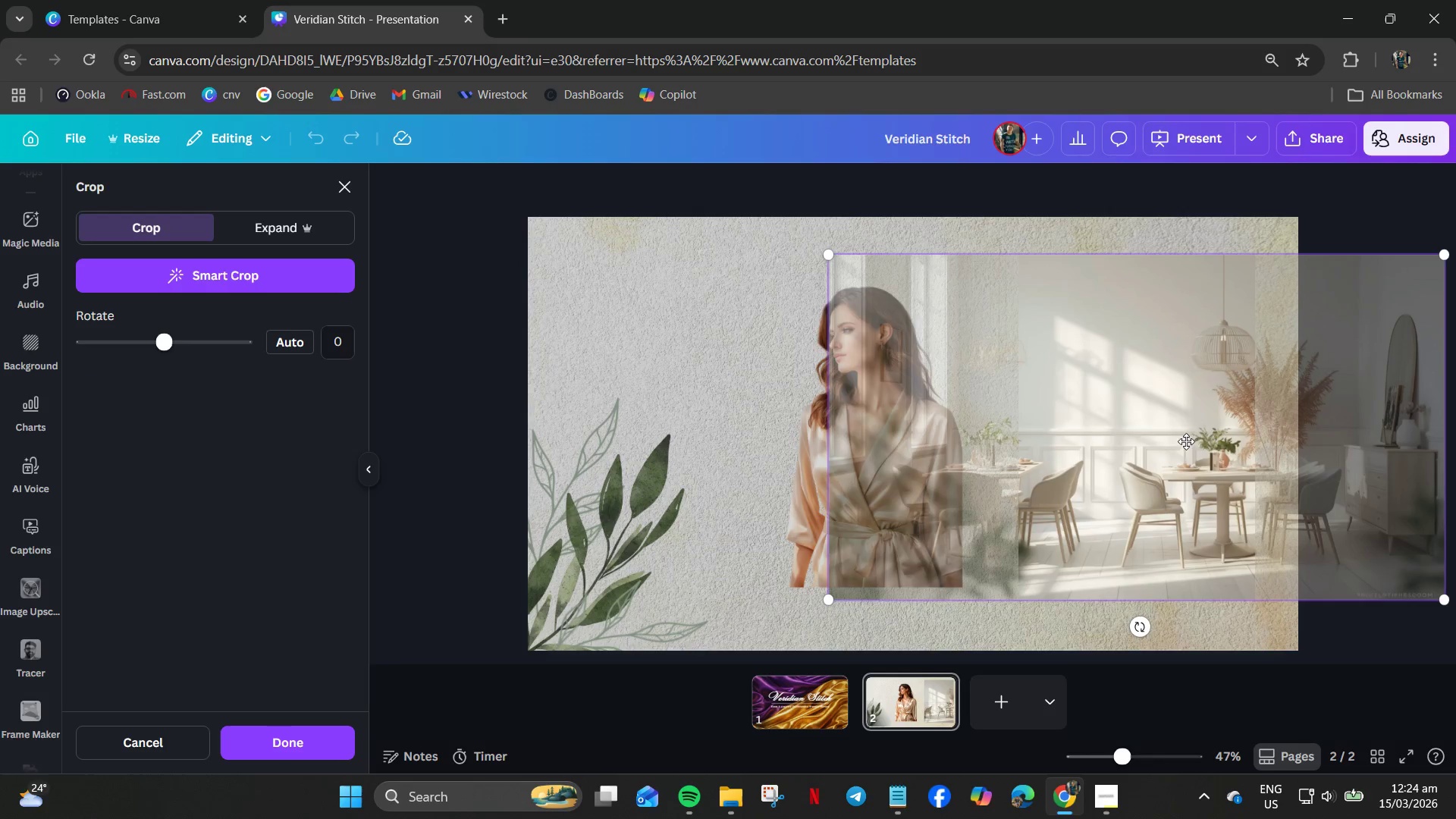 
left_click_drag(start_coordinate=[1202, 434], to_coordinate=[949, 492])
 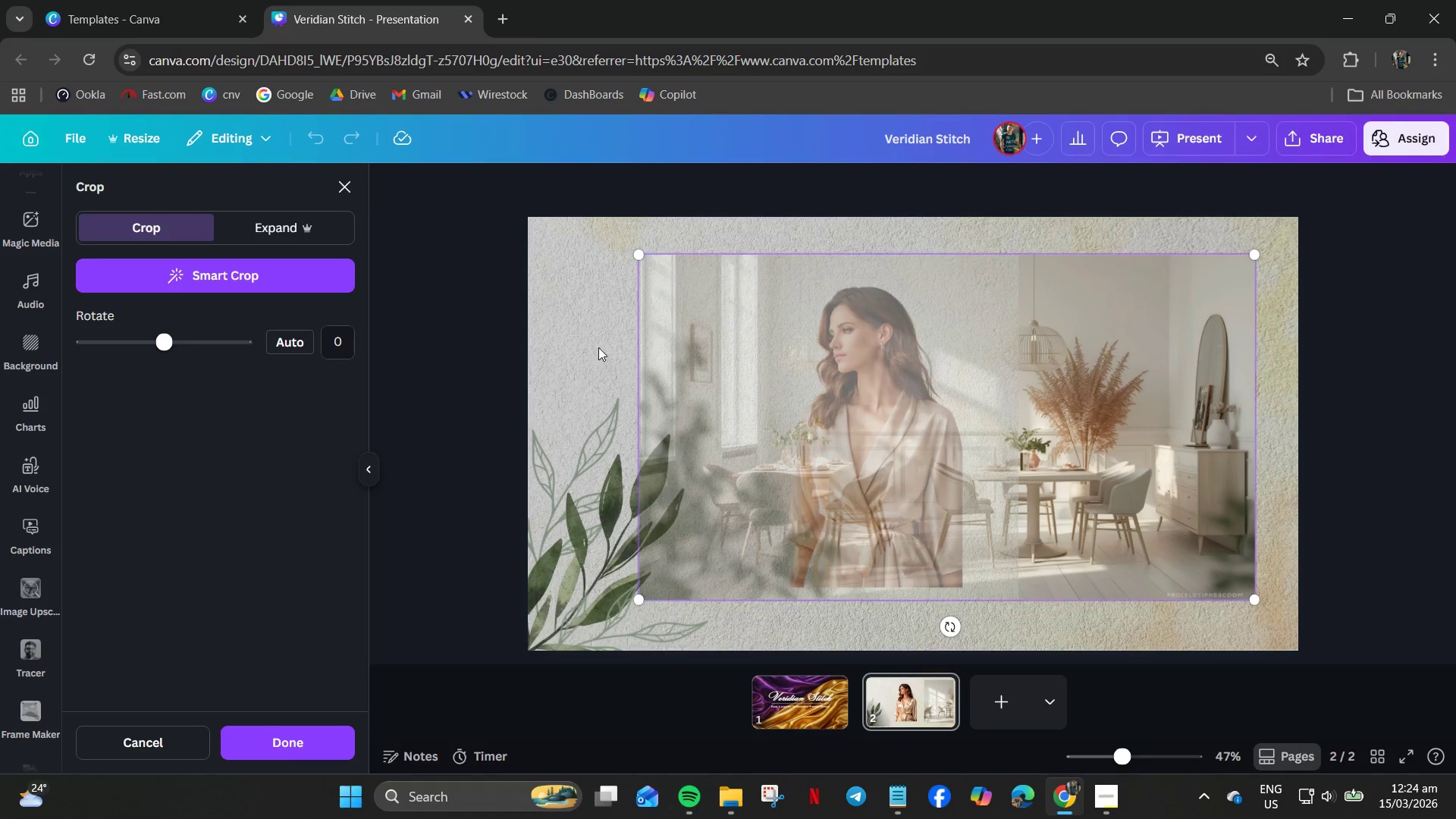 
left_click([595, 341])
 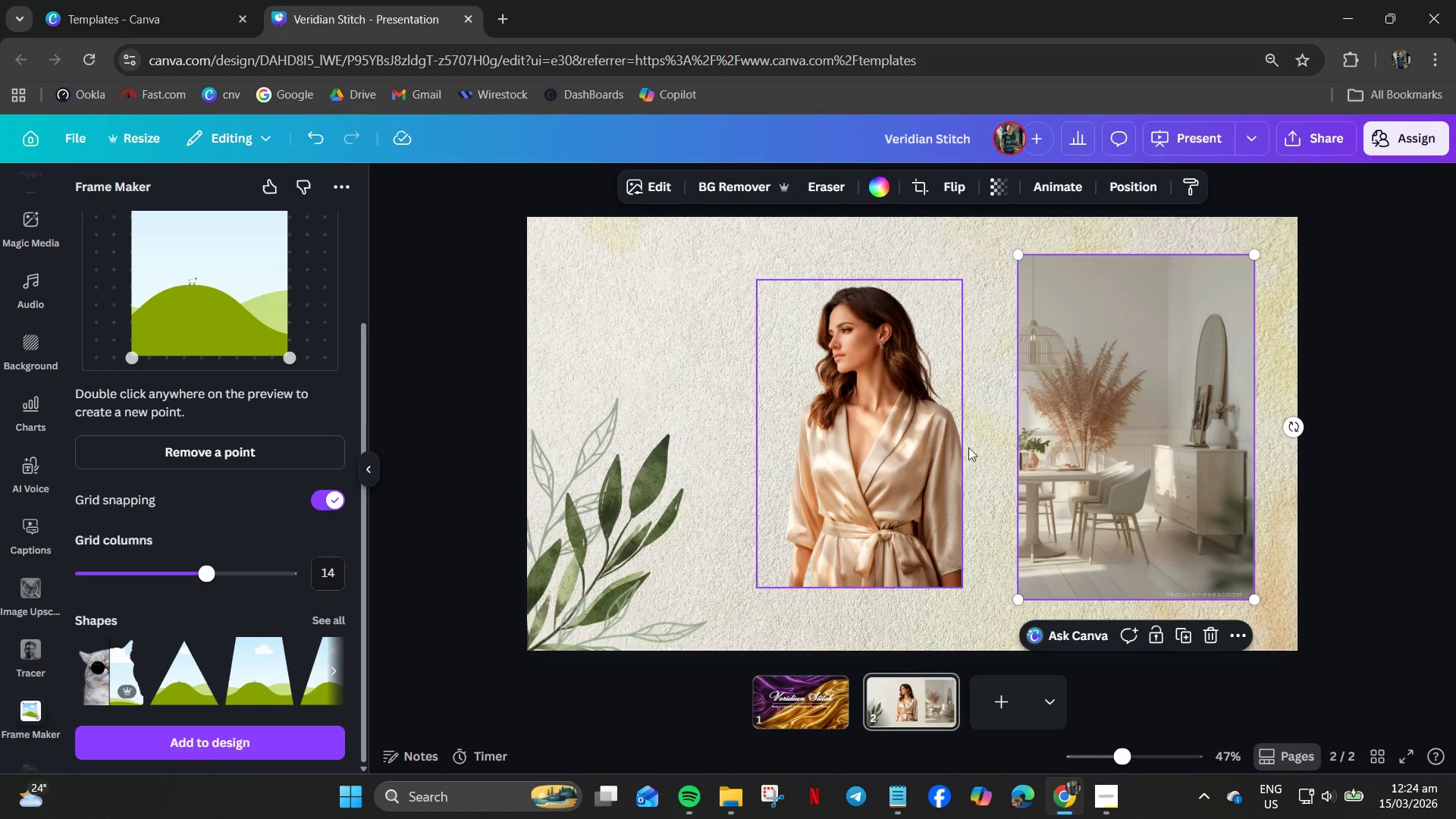 
left_click([1159, 414])
 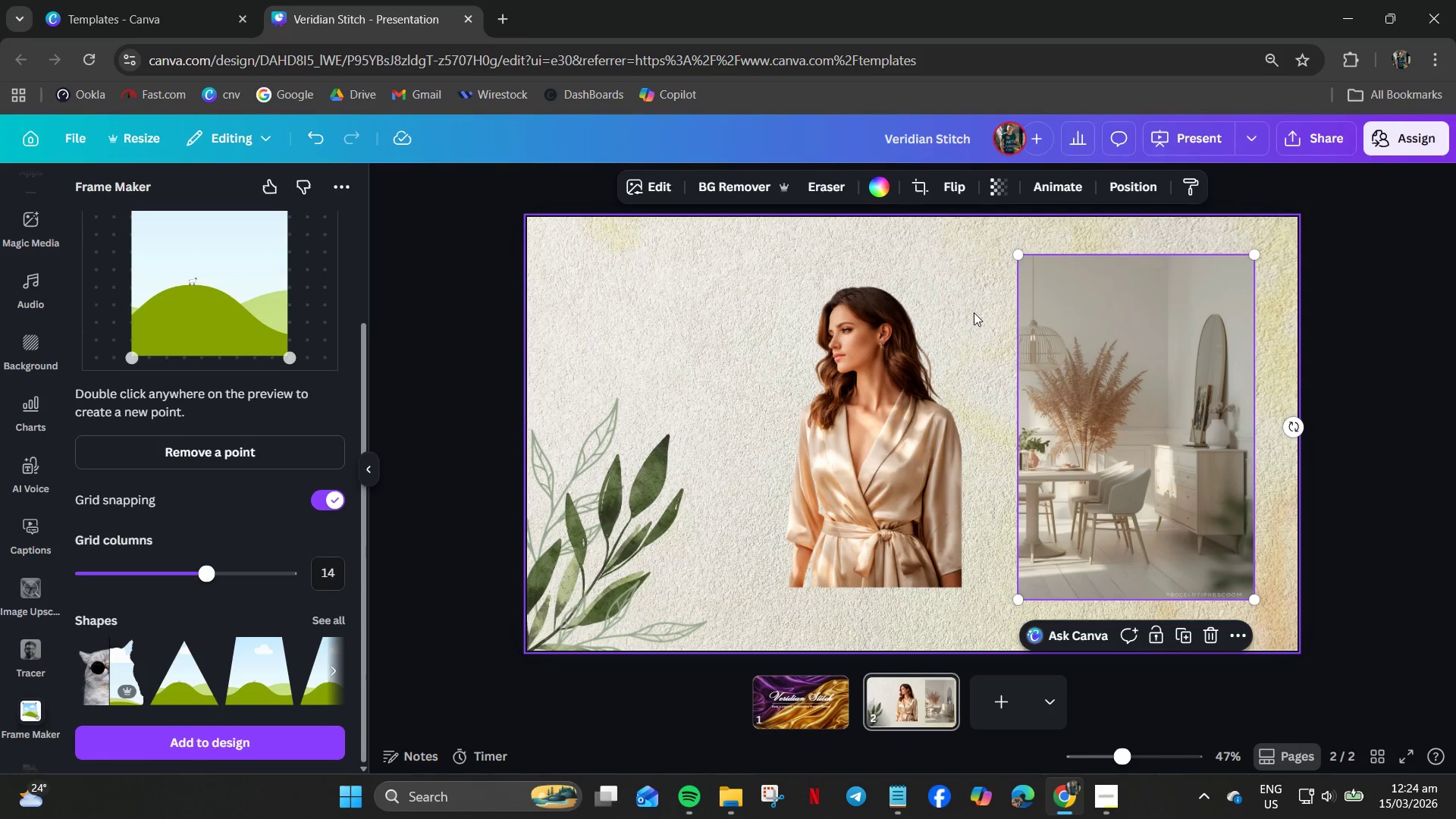 
double_click([1088, 309])
 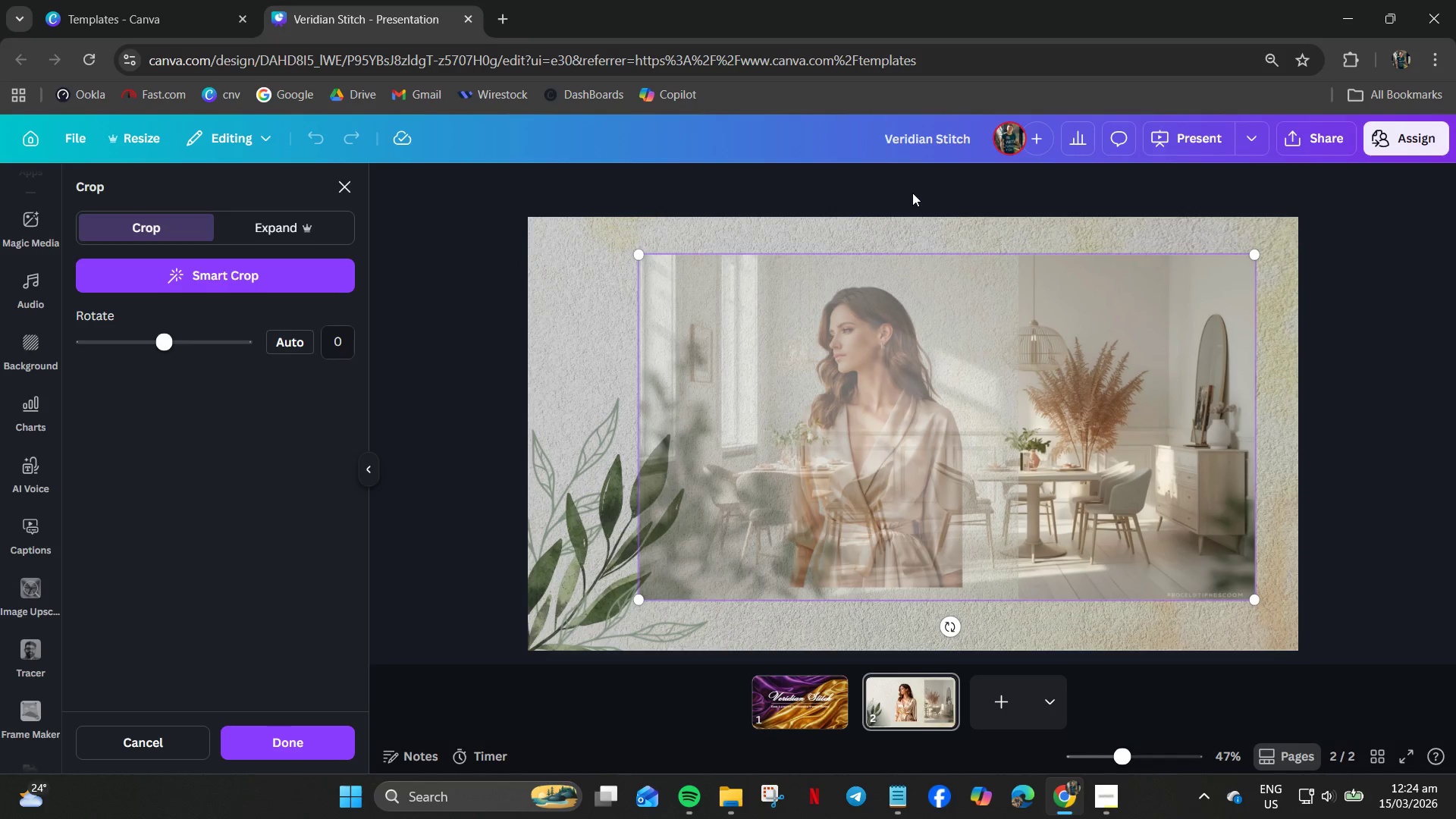 
wait(5.42)
 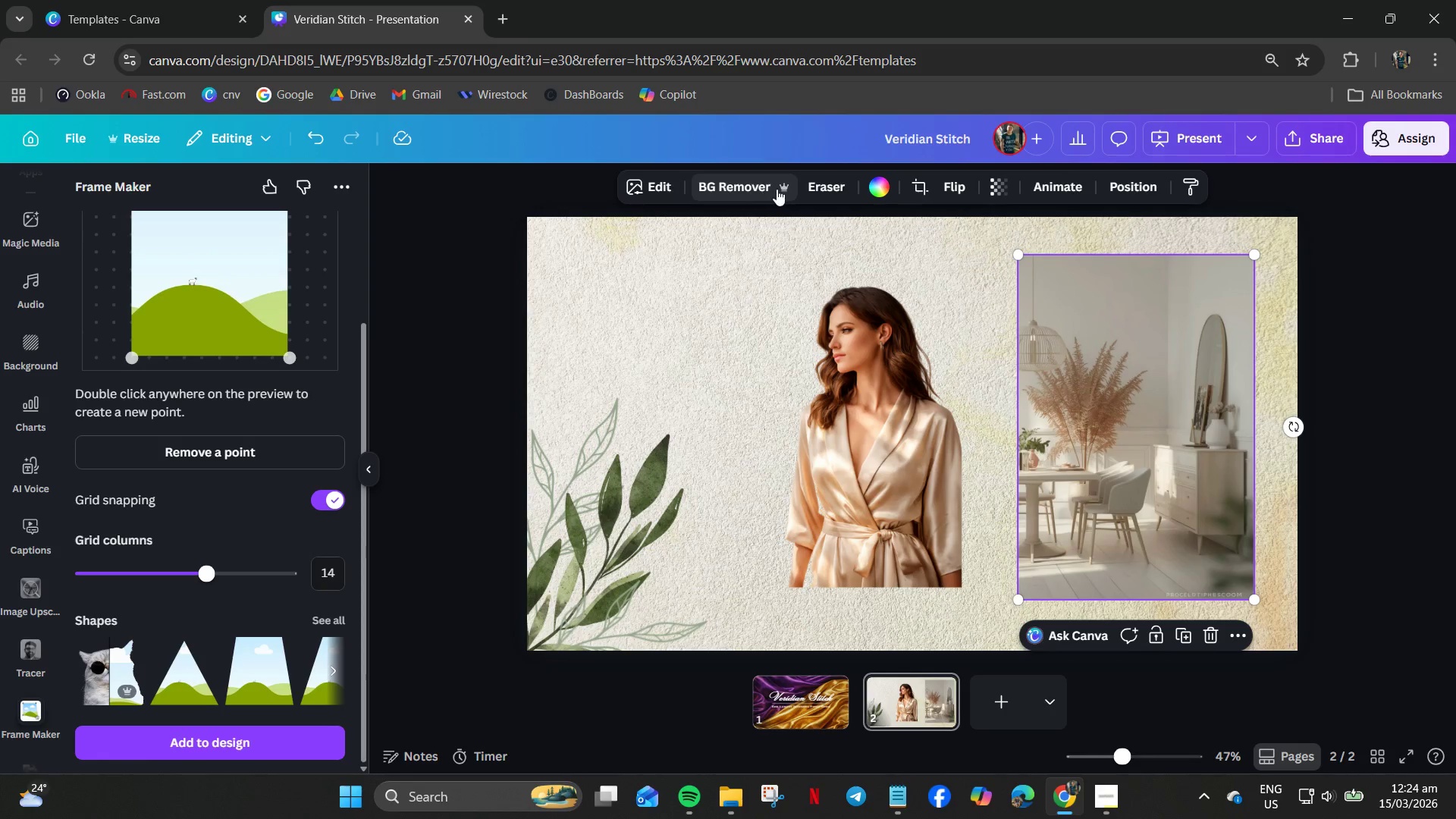 
left_click([300, 744])
 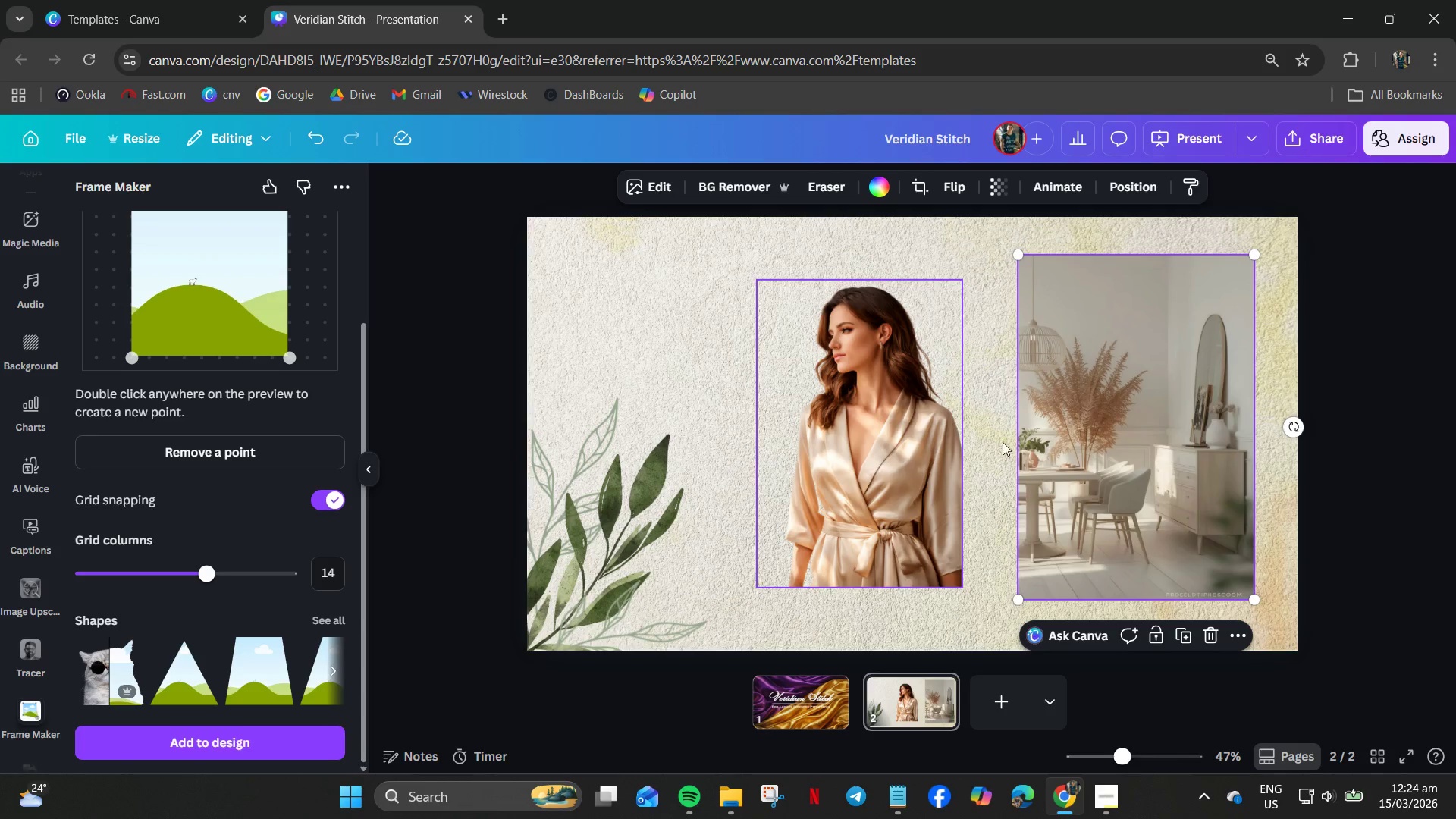 
wait(5.89)
 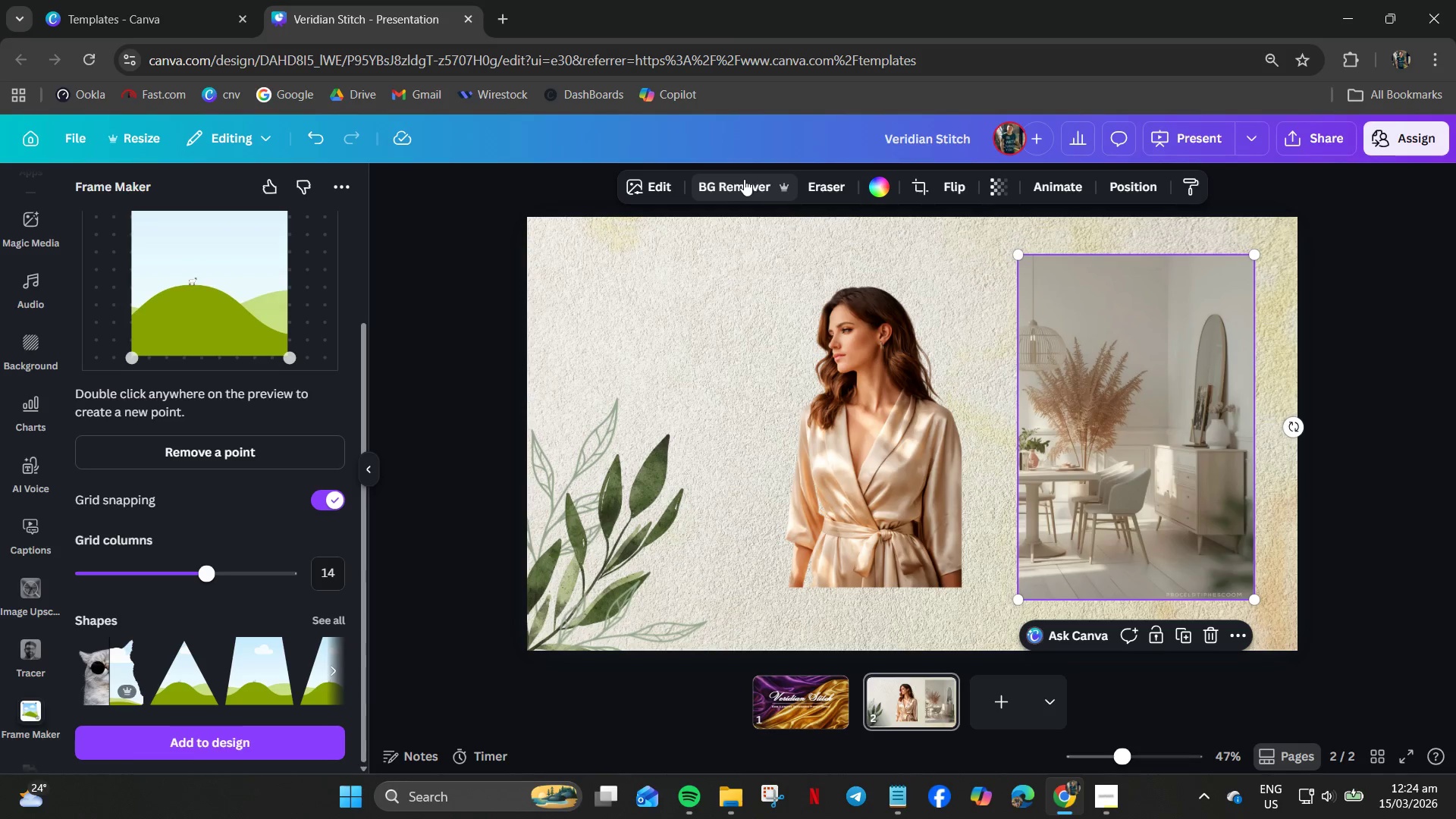 
left_click_drag(start_coordinate=[1168, 685], to_coordinate=[1157, 545])
 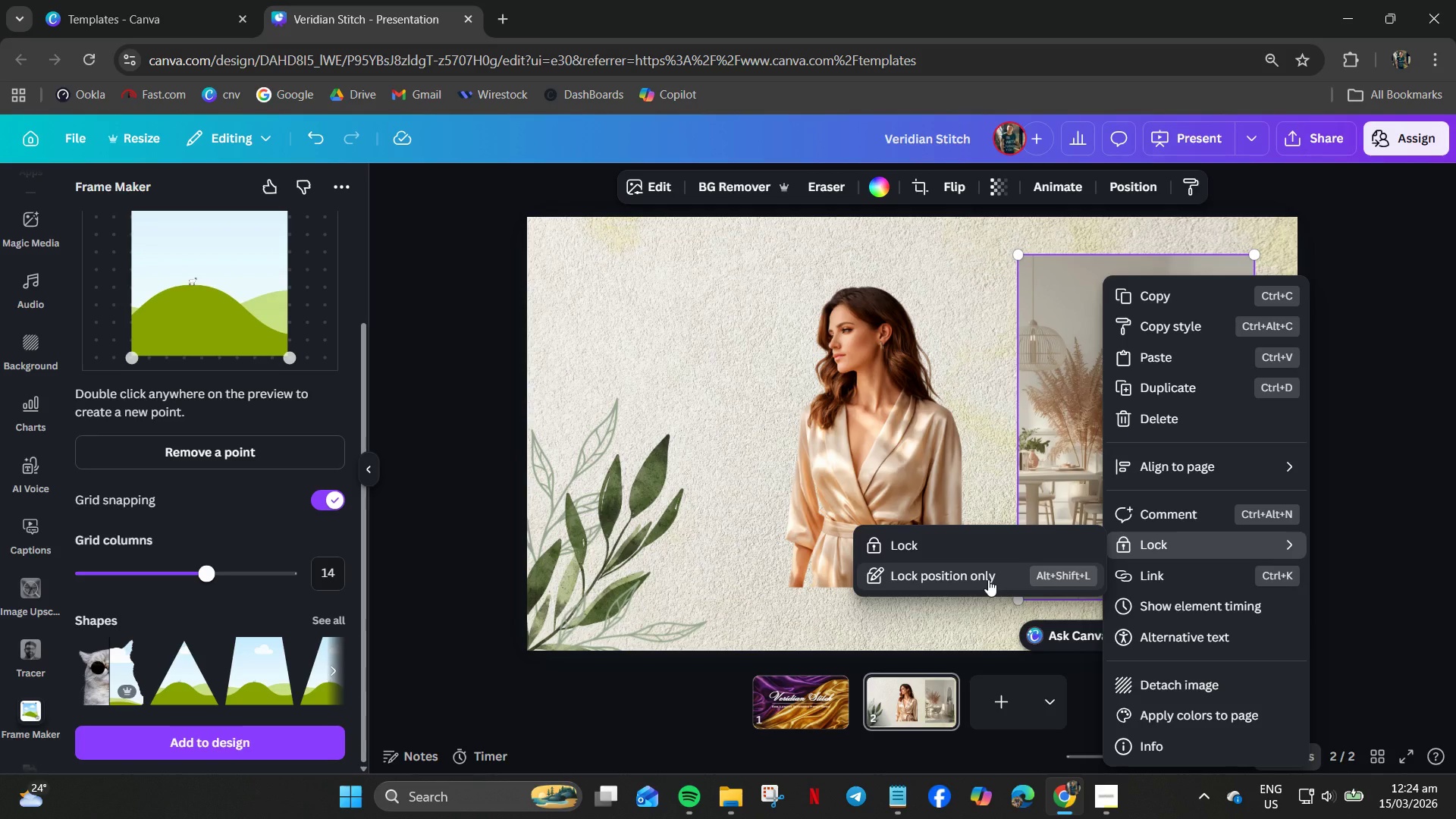 
left_click([988, 579])
 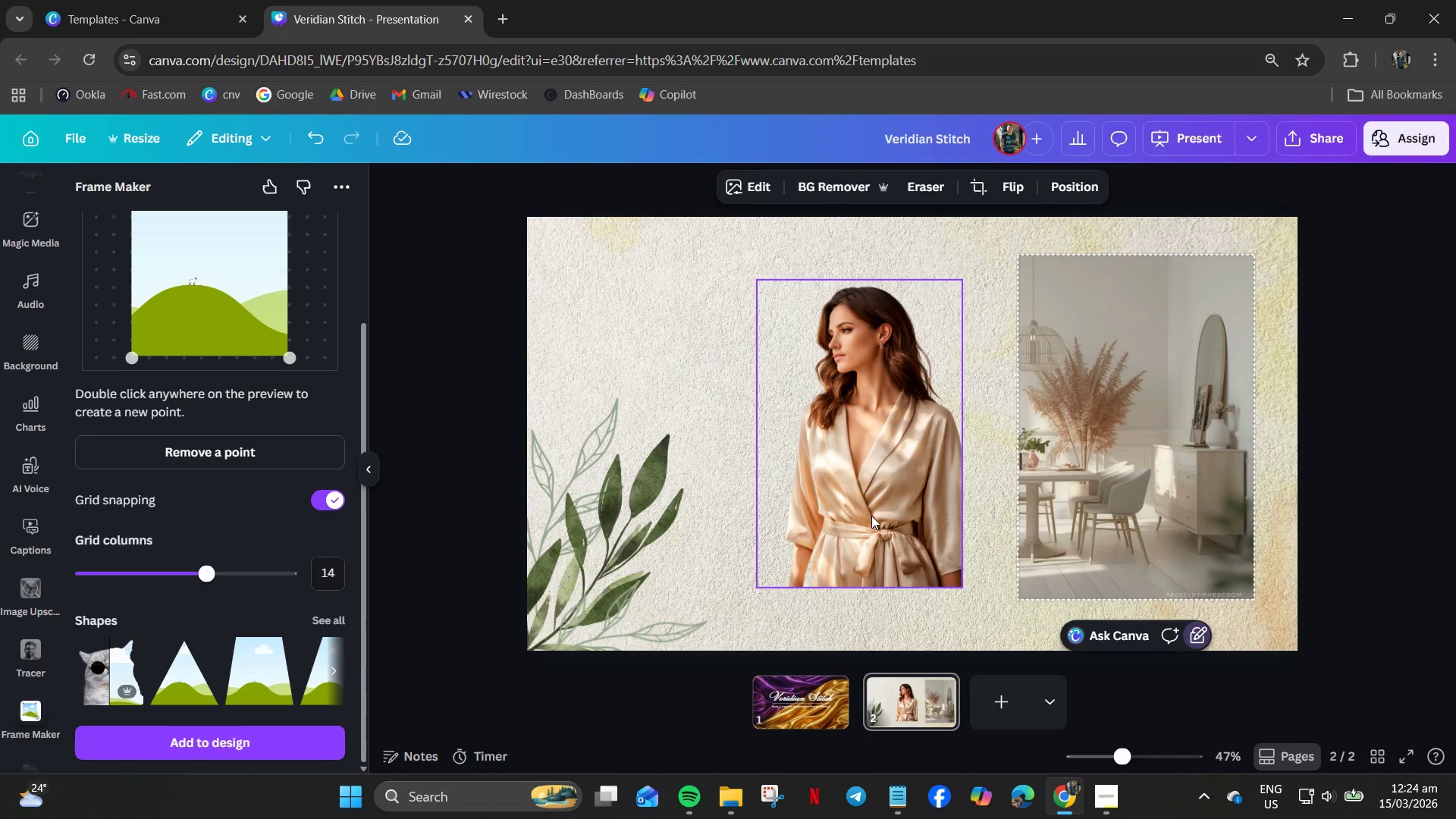 
left_click_drag(start_coordinate=[873, 516], to_coordinate=[946, 528])
 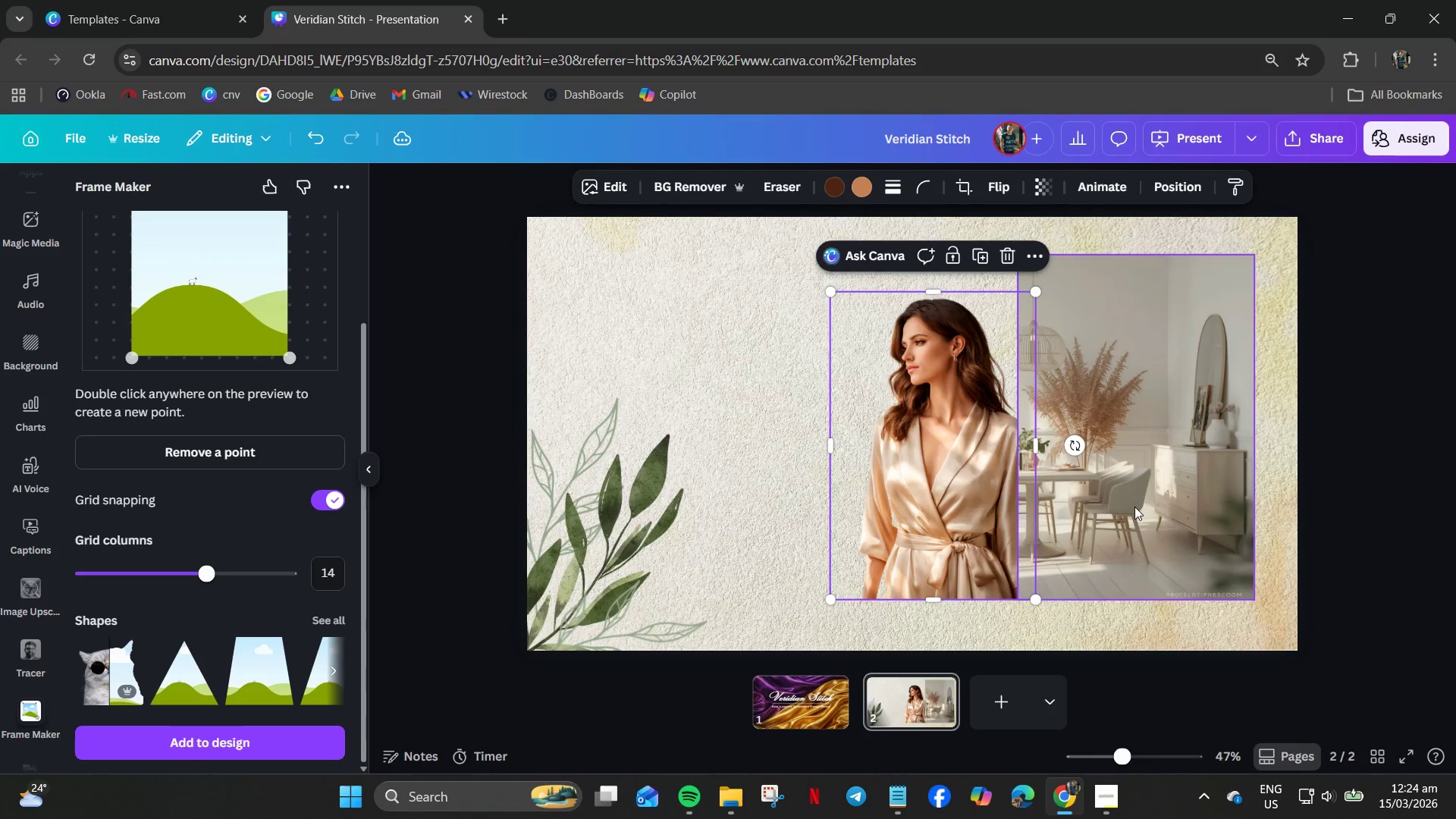 
right_click([1134, 507])
 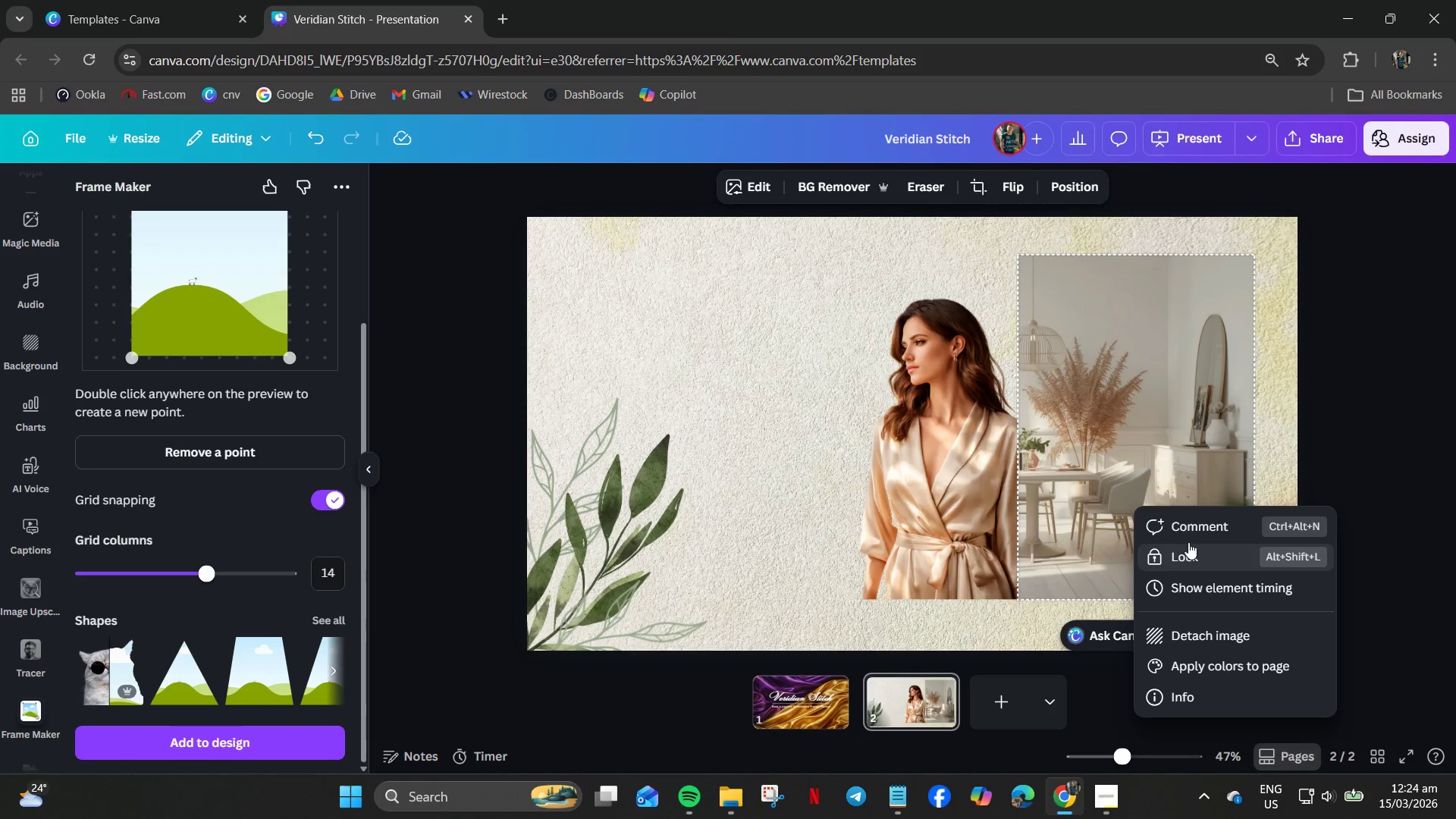 
left_click([1188, 548])
 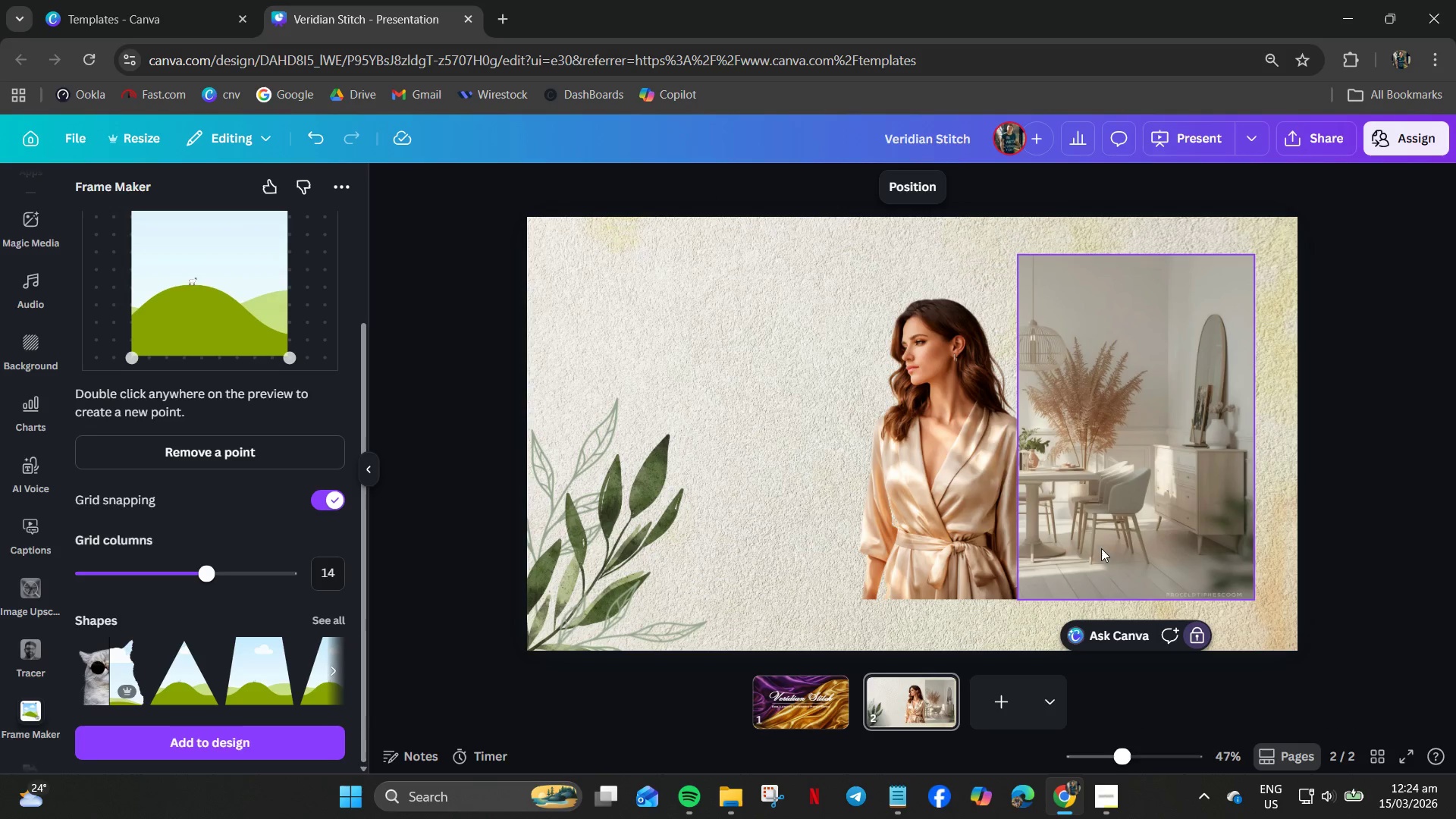 
left_click_drag(start_coordinate=[954, 459], to_coordinate=[921, 451])
 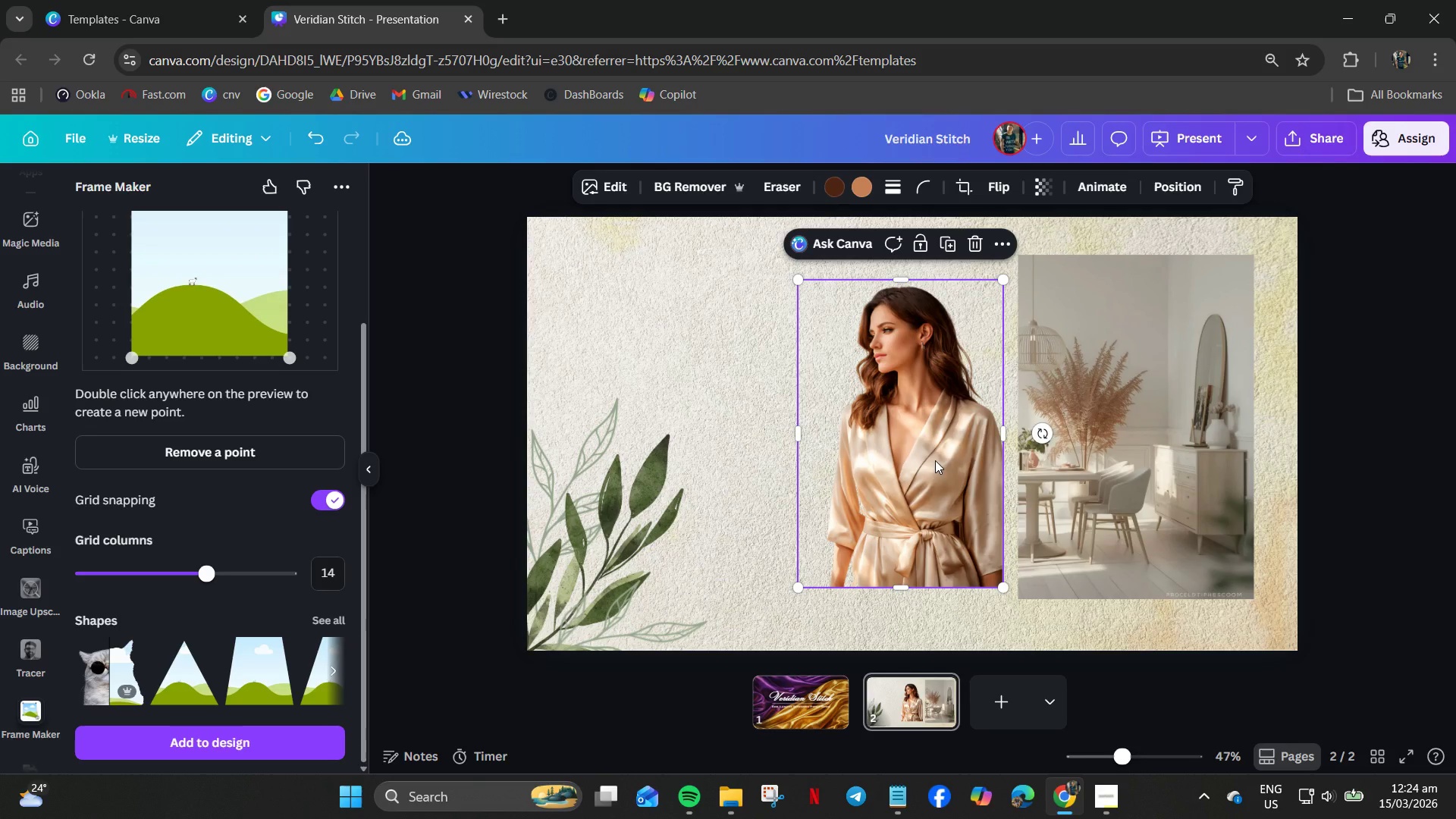 
right_click([935, 460])
 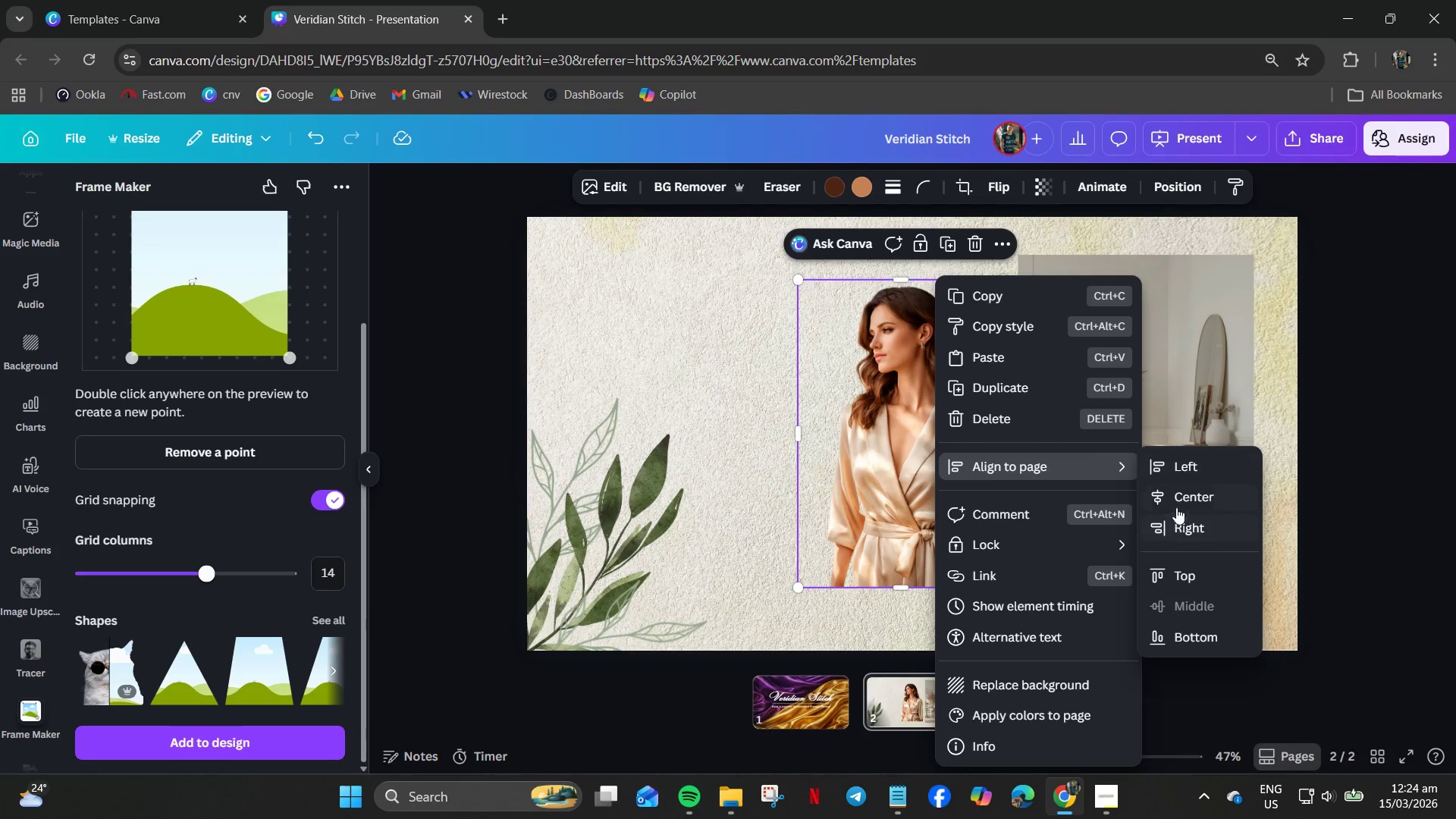 
left_click([874, 464])
 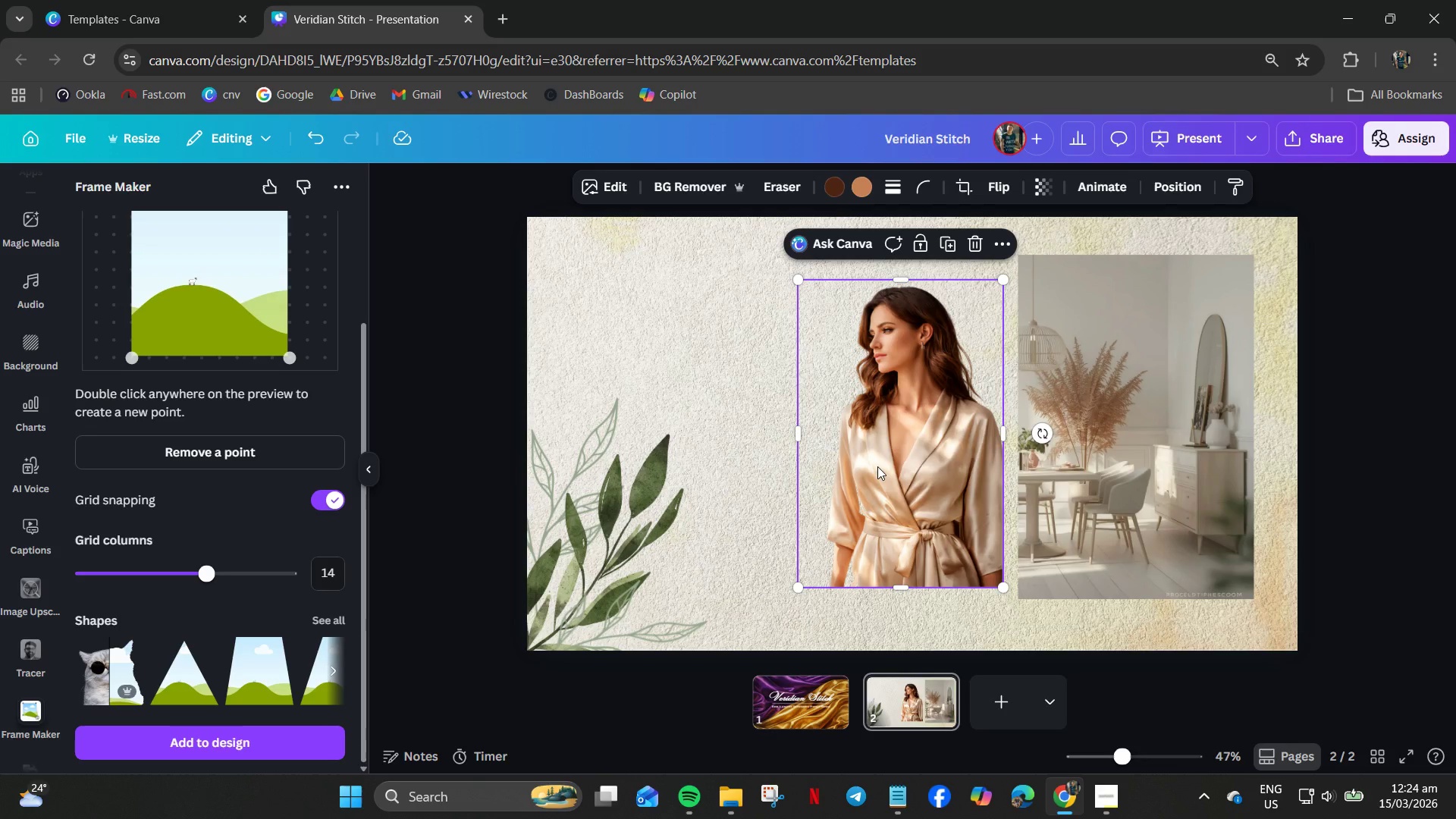 
right_click([877, 466])
 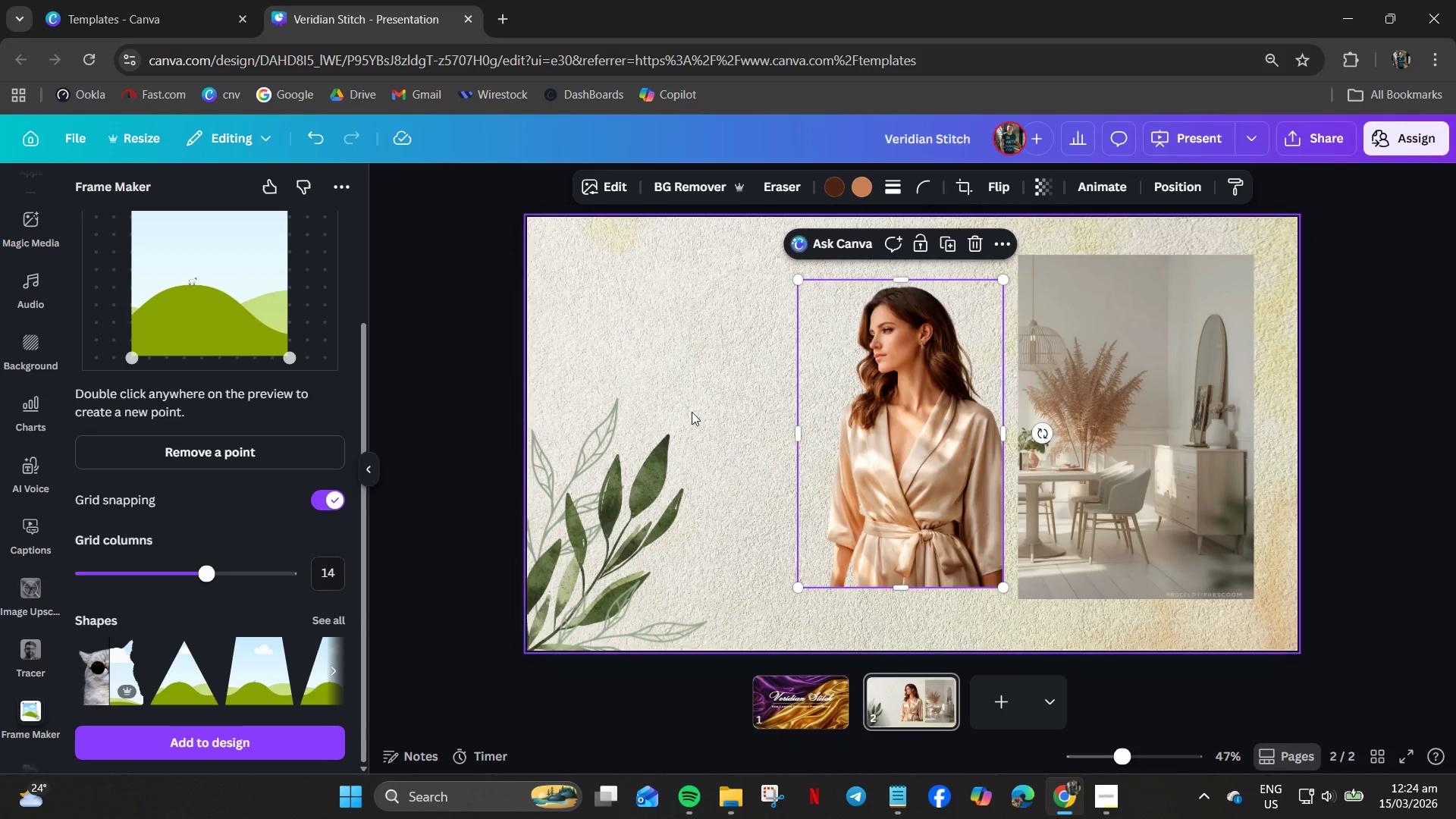 
double_click([1084, 421])
 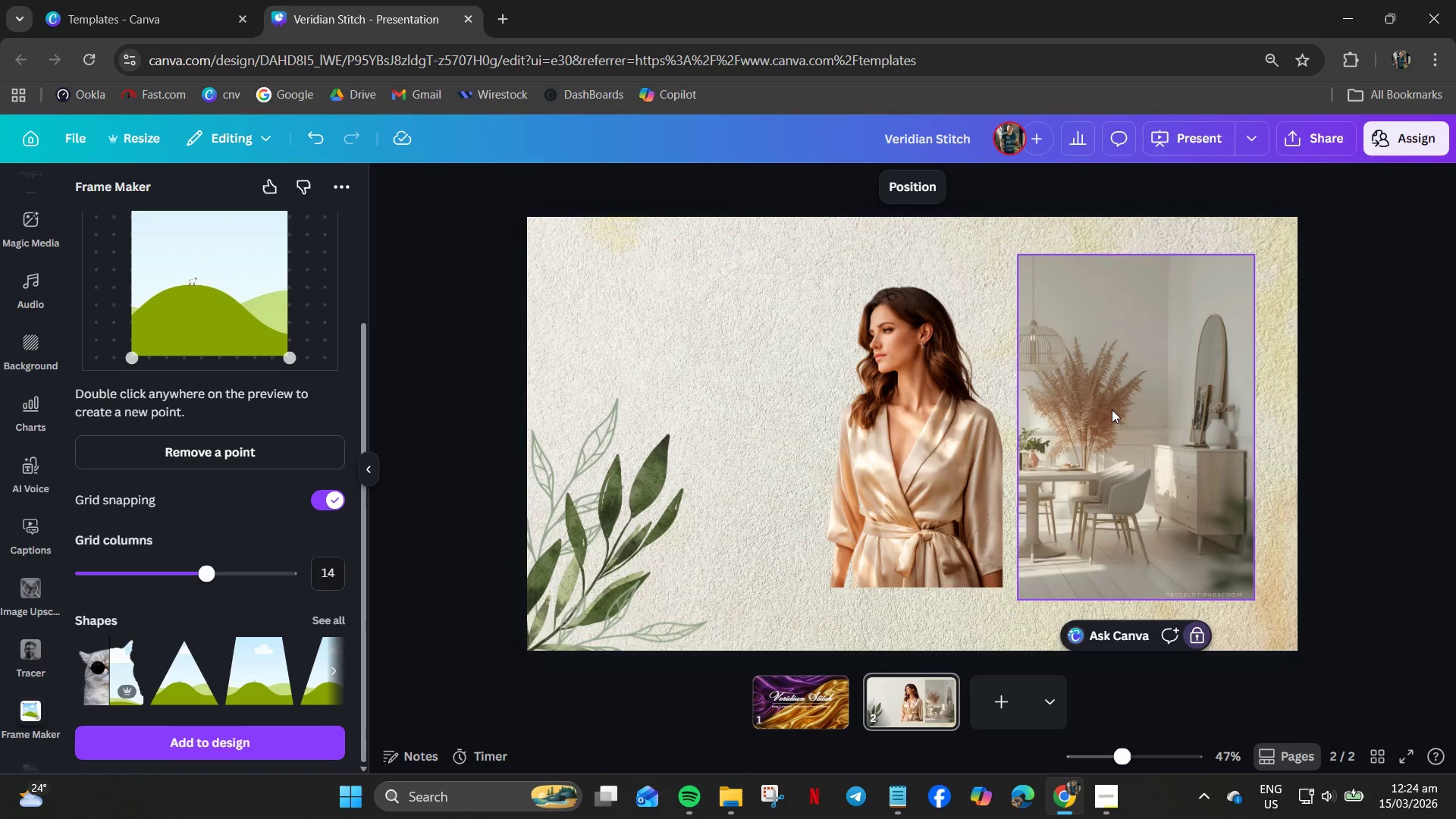 
right_click([1112, 410])
 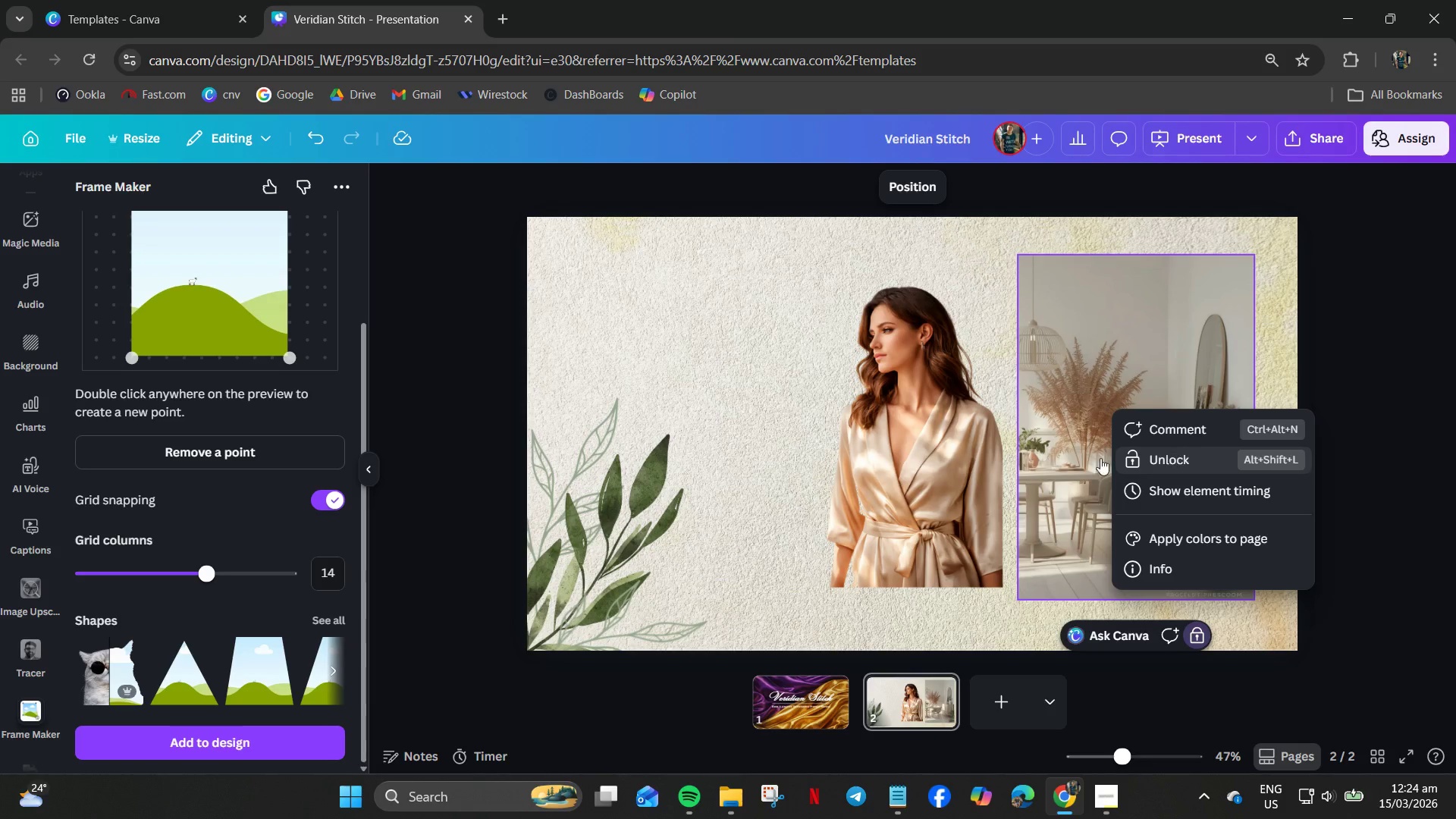 
left_click([931, 466])
 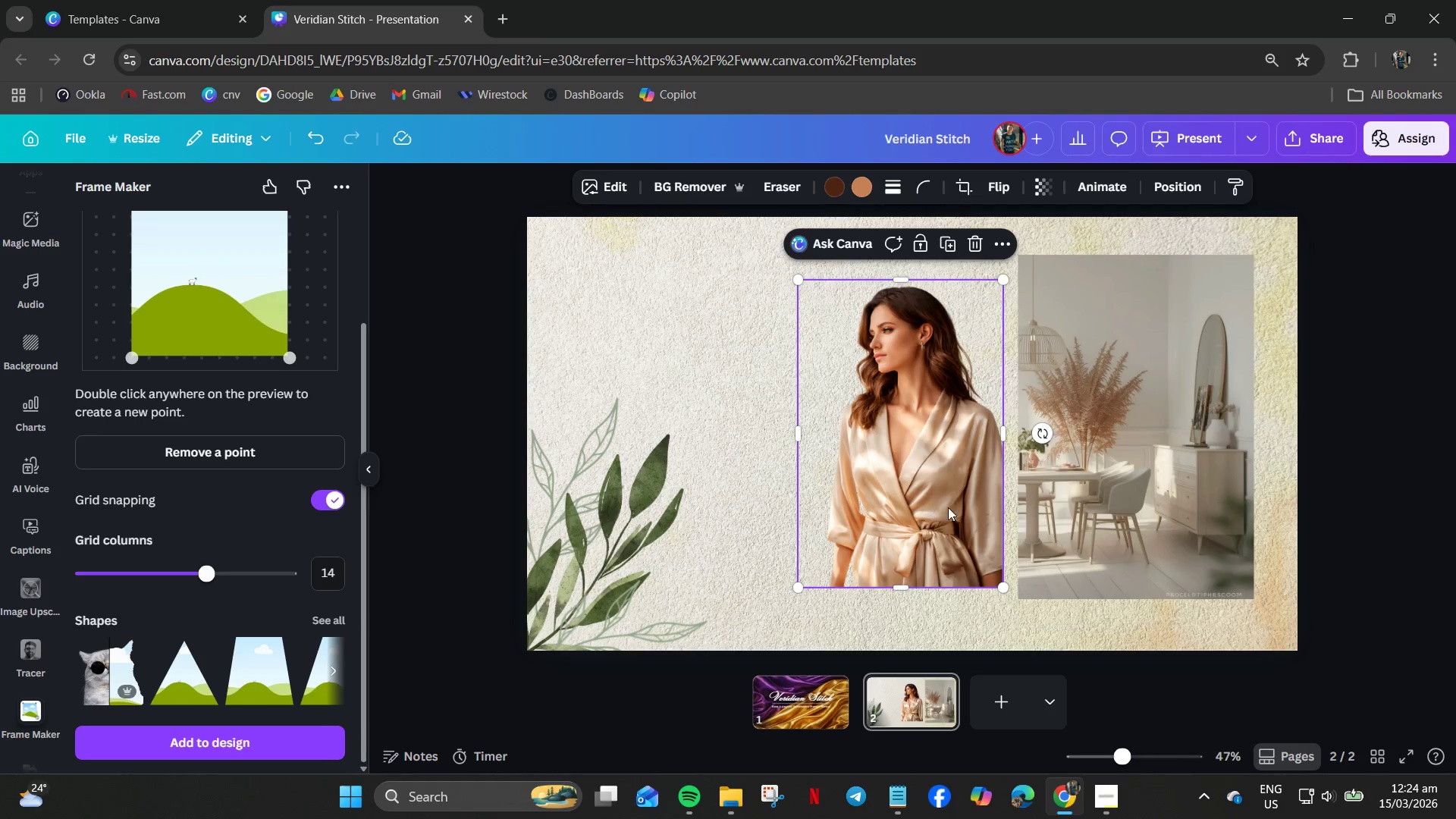 
right_click([1082, 518])
 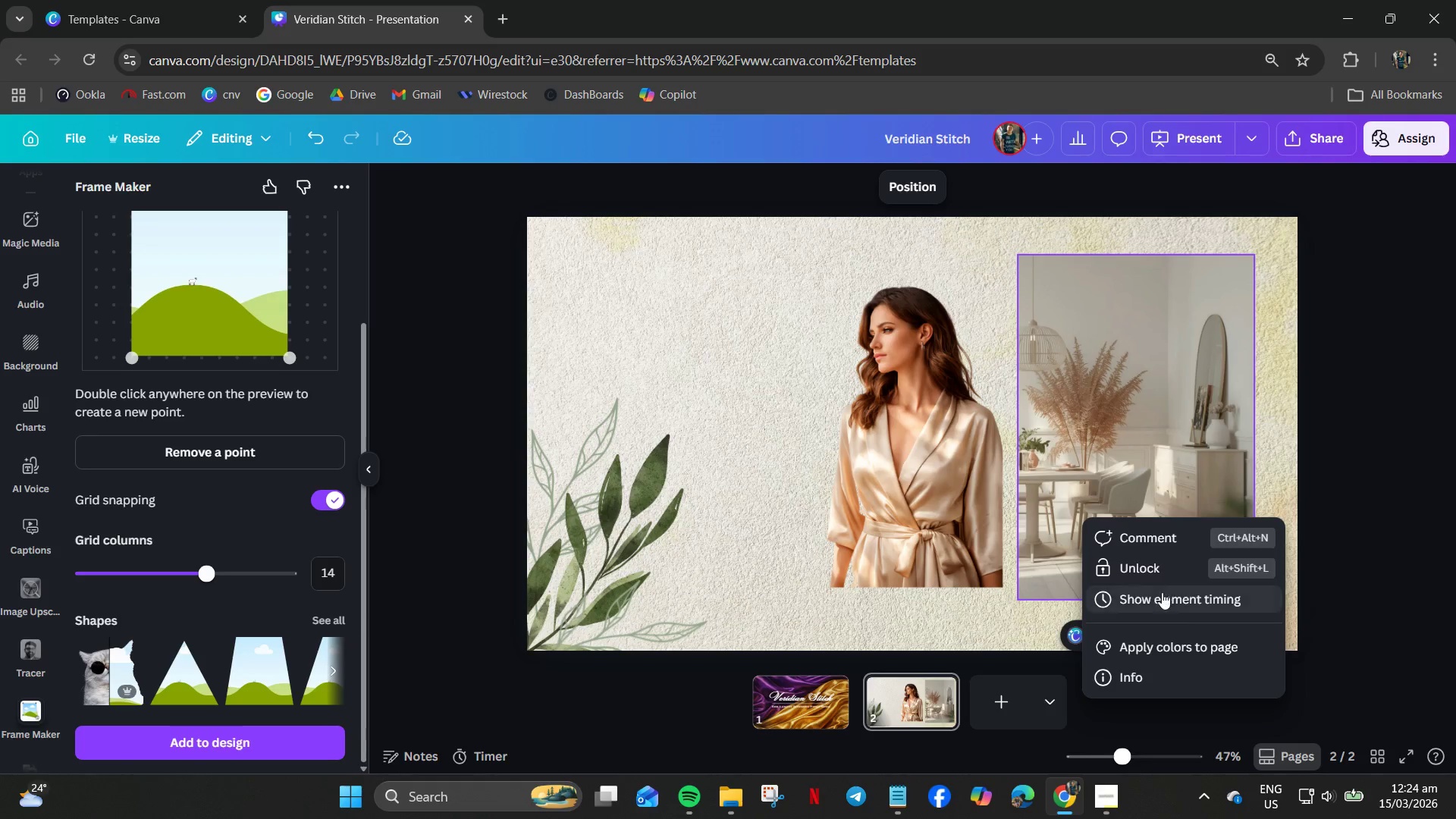 
left_click_drag(start_coordinate=[1144, 557], to_coordinate=[1146, 562])
 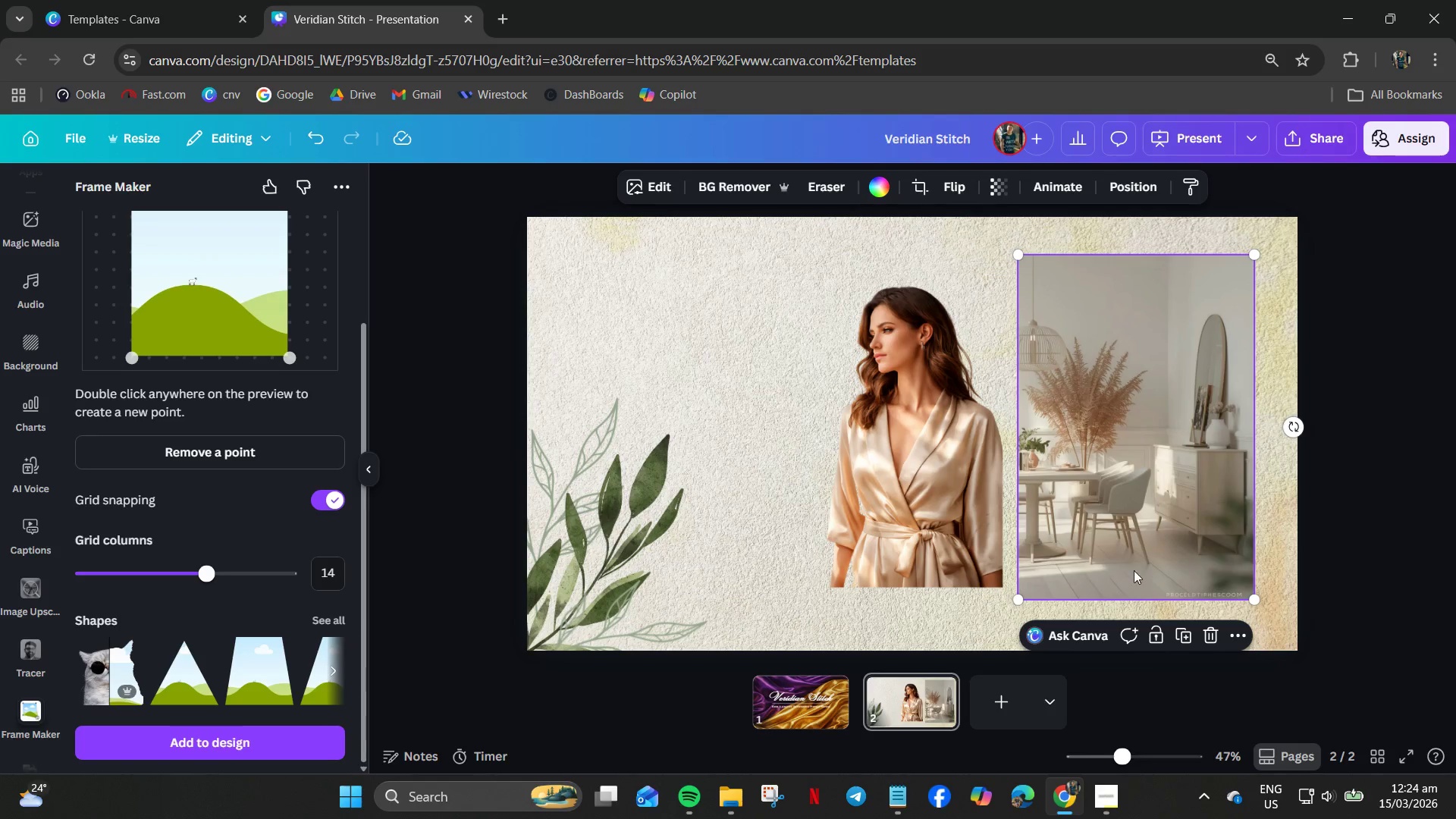 
right_click([1116, 539])
 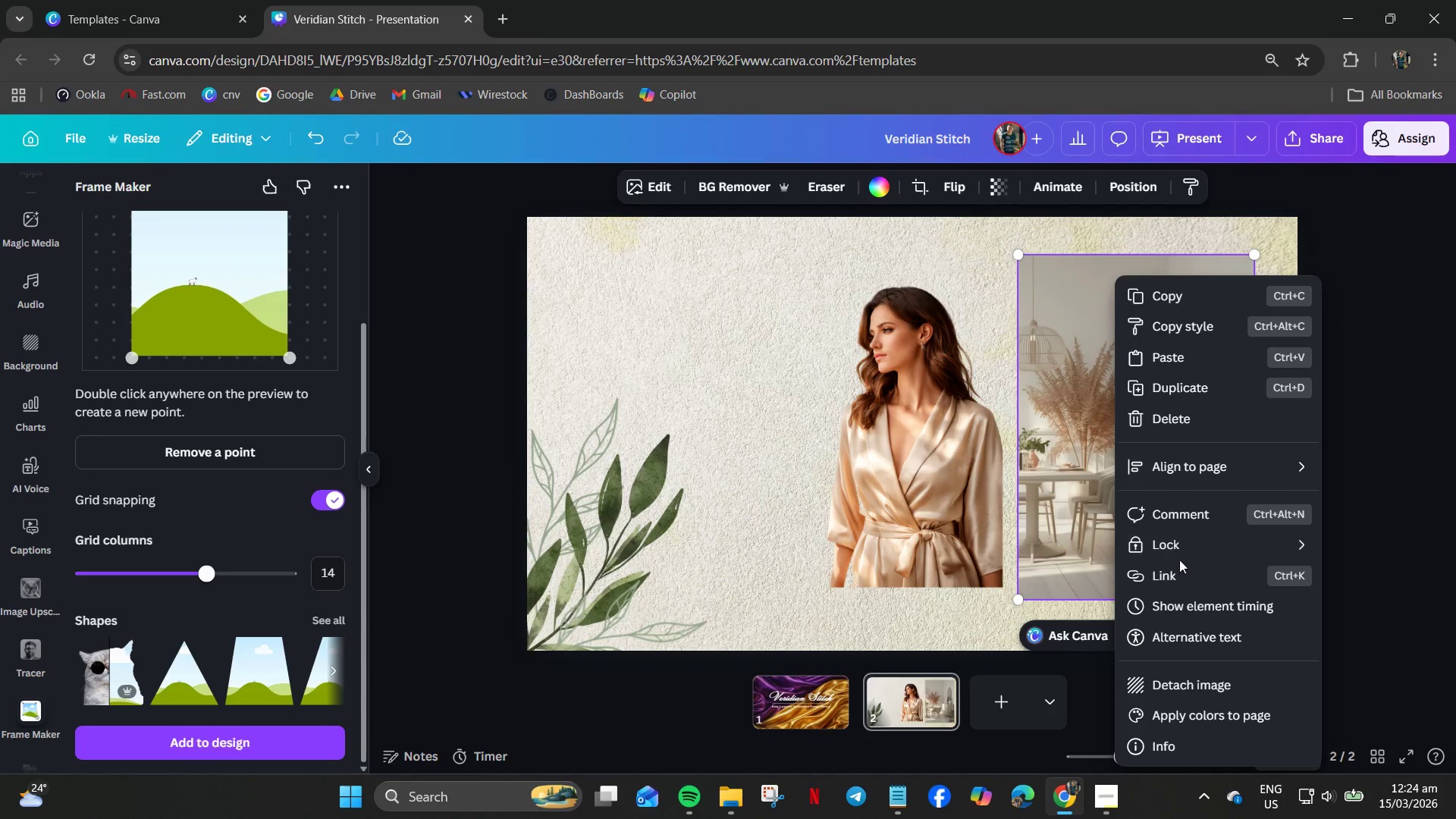 
left_click([1178, 546])
 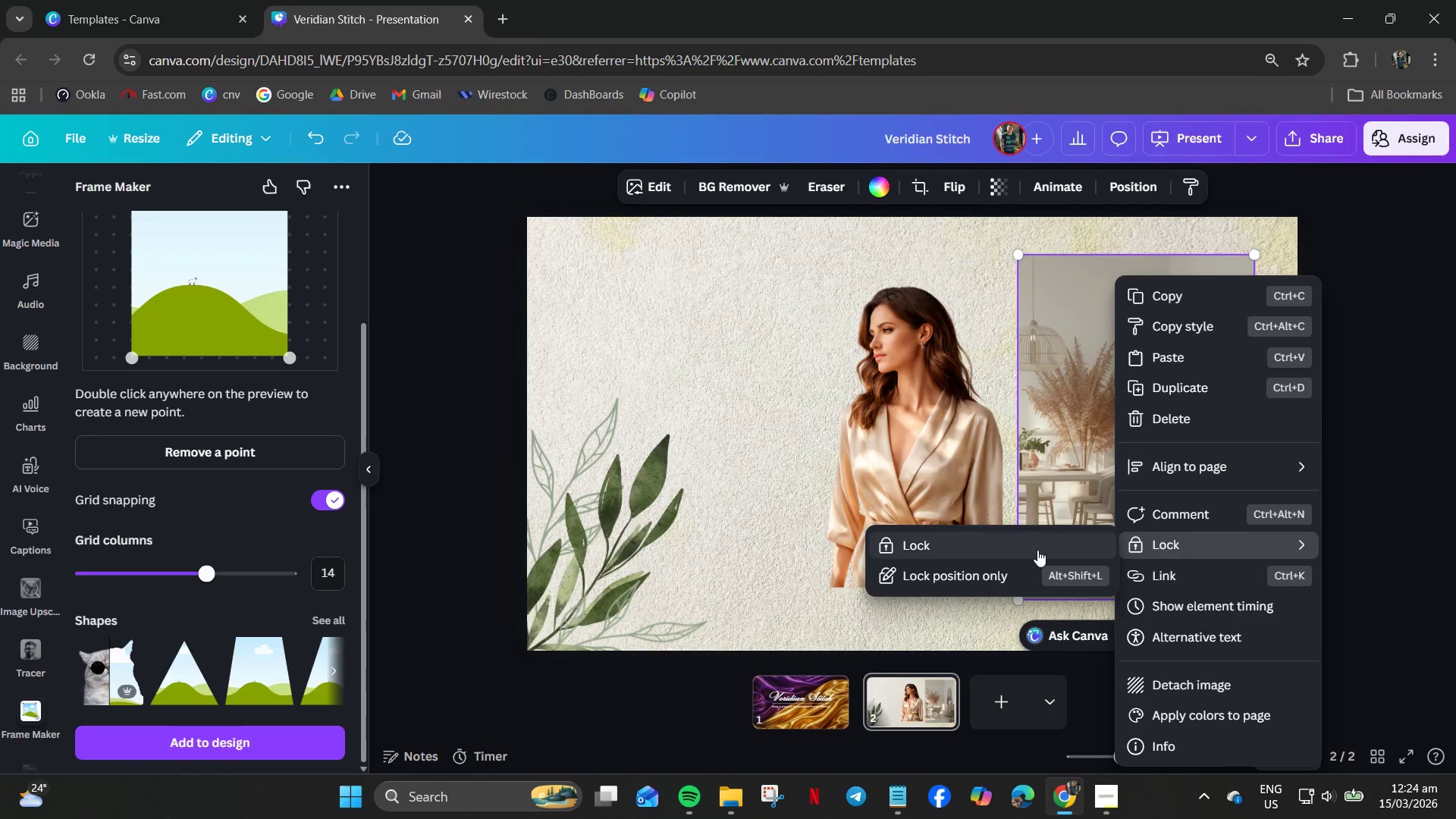 
left_click([996, 542])
 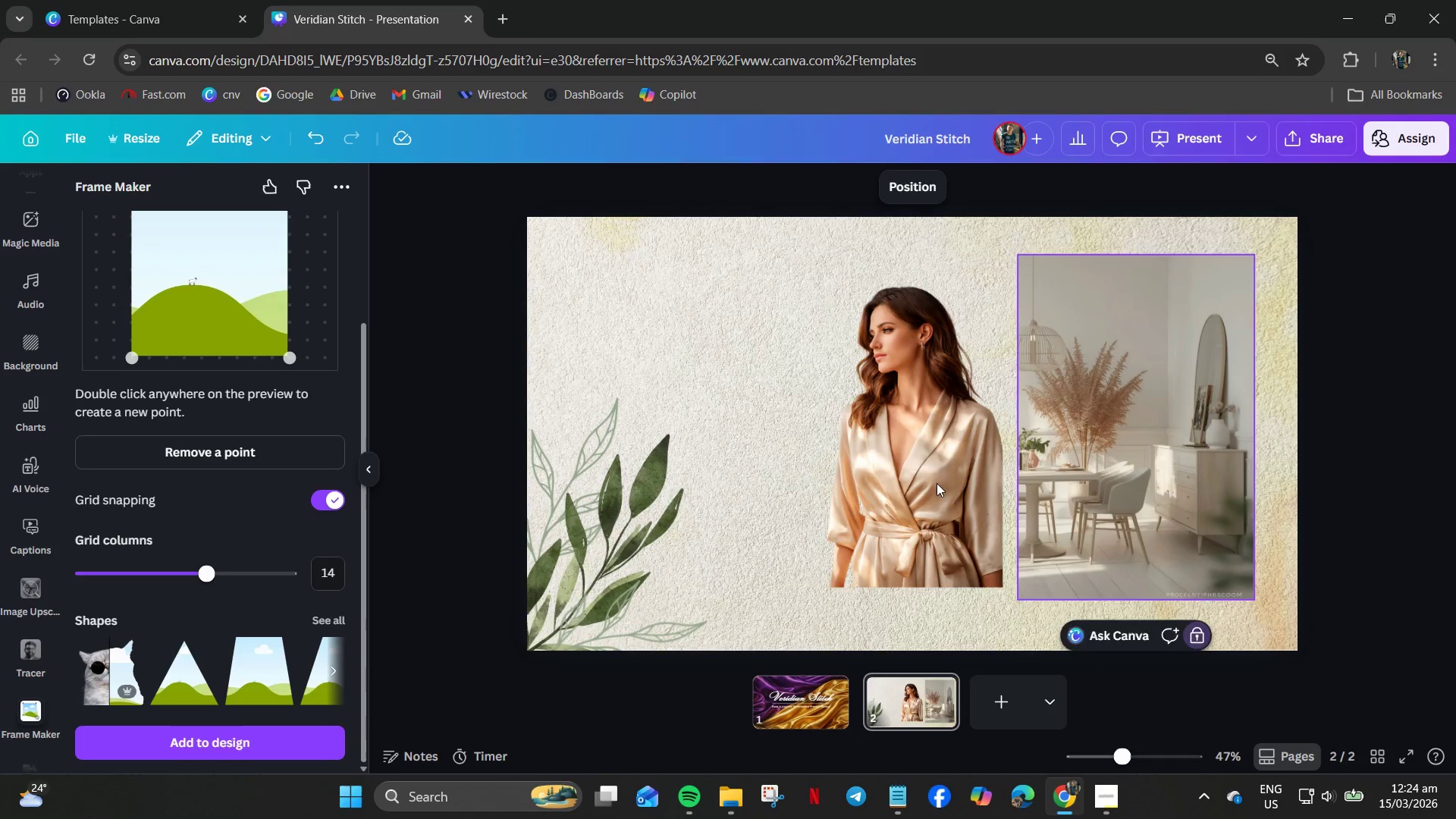 
left_click_drag(start_coordinate=[937, 483], to_coordinate=[1040, 516])
 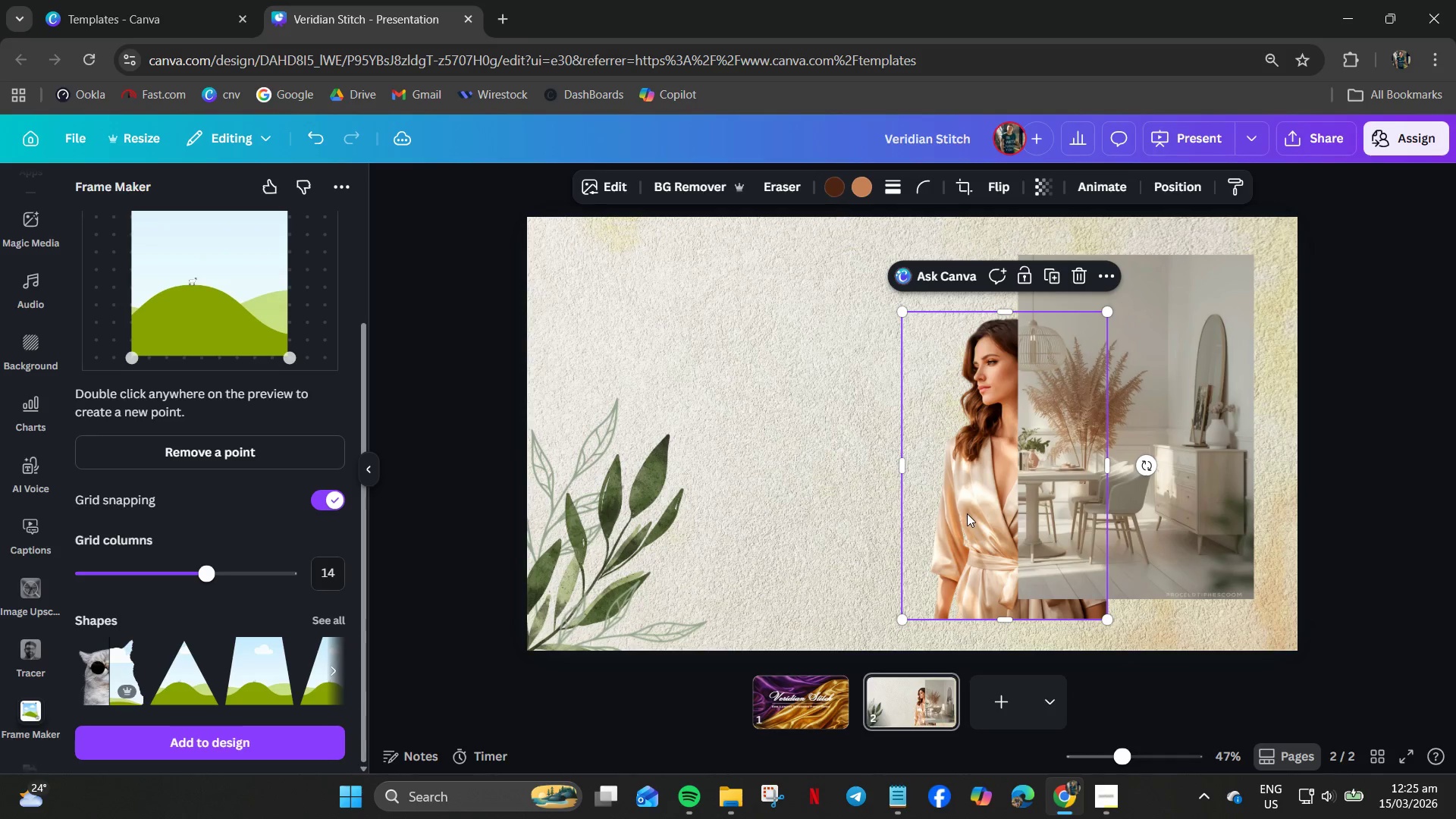 
right_click([967, 512])
 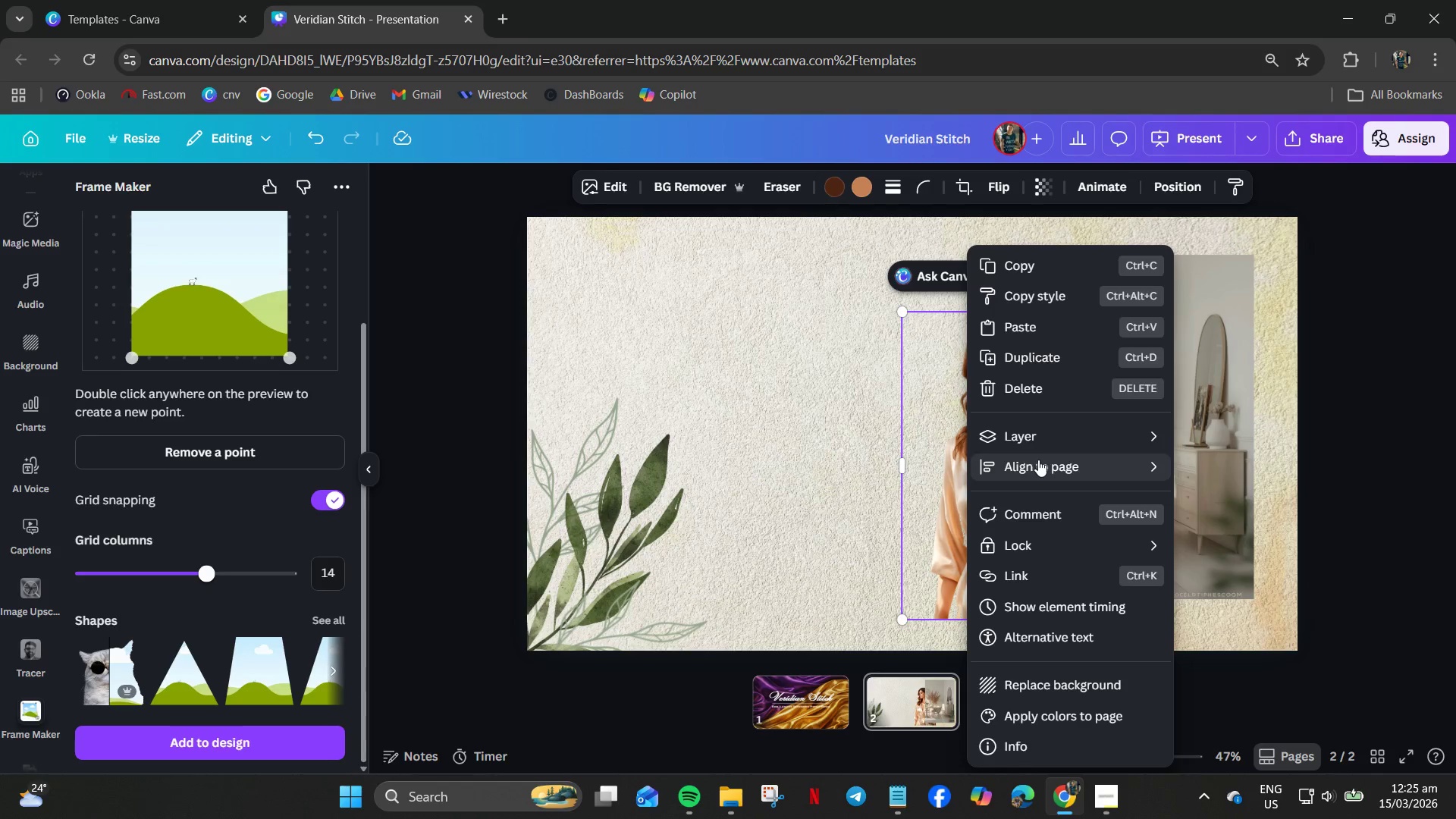 
left_click([1036, 441])
 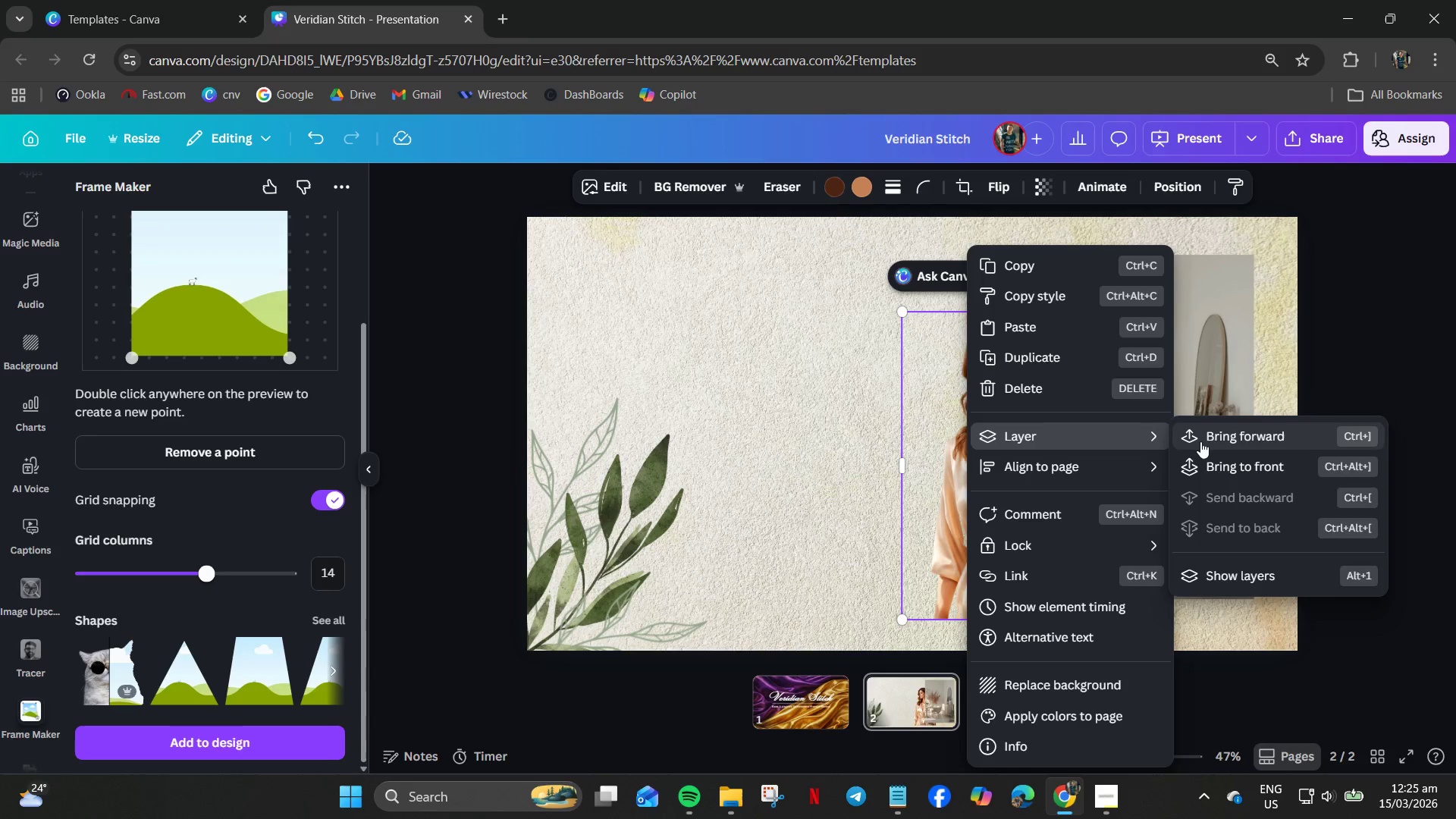 
left_click([1216, 439])
 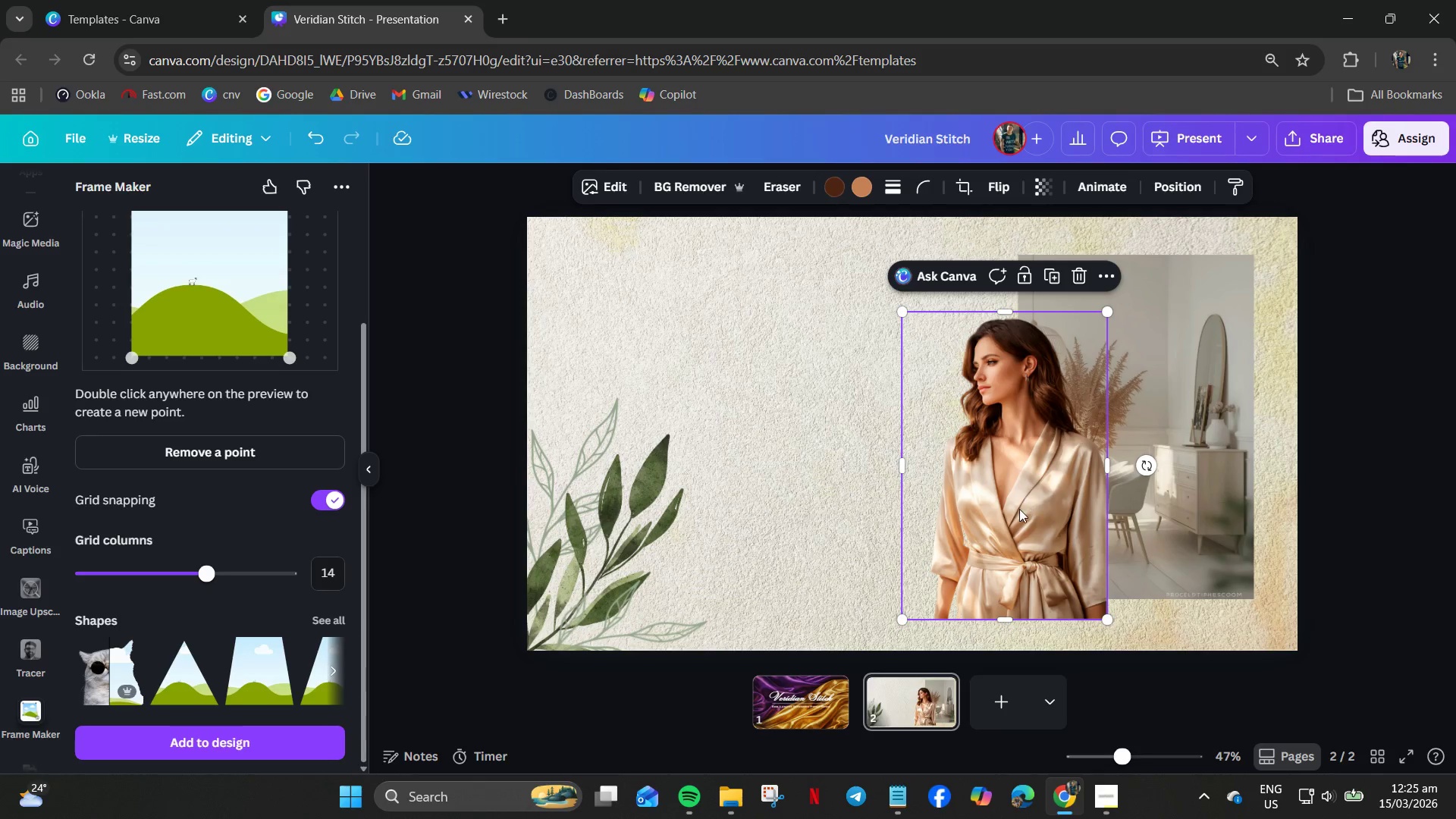 
left_click_drag(start_coordinate=[1019, 510], to_coordinate=[1163, 491])
 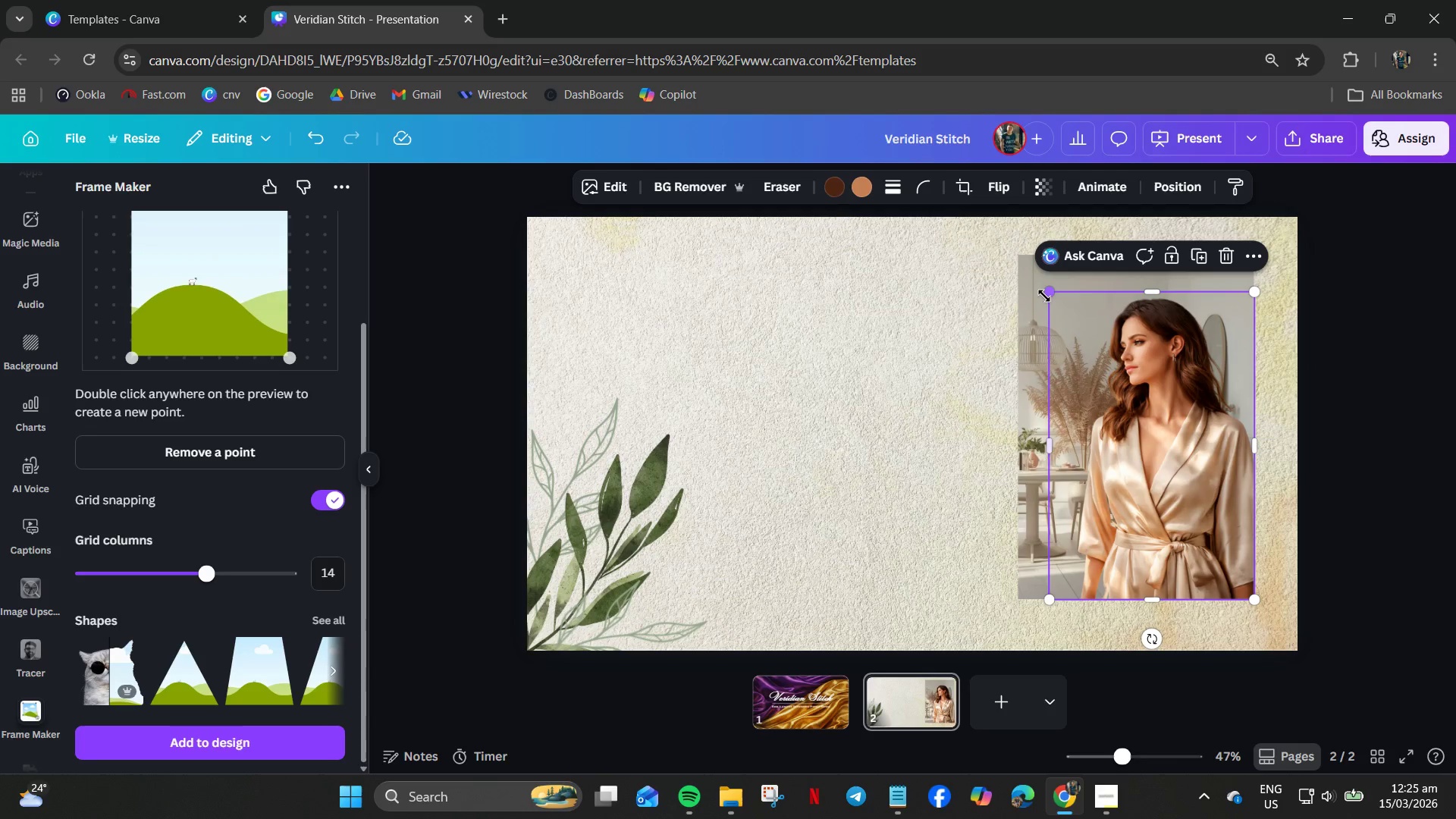 
left_click_drag(start_coordinate=[1044, 295], to_coordinate=[1025, 289])
 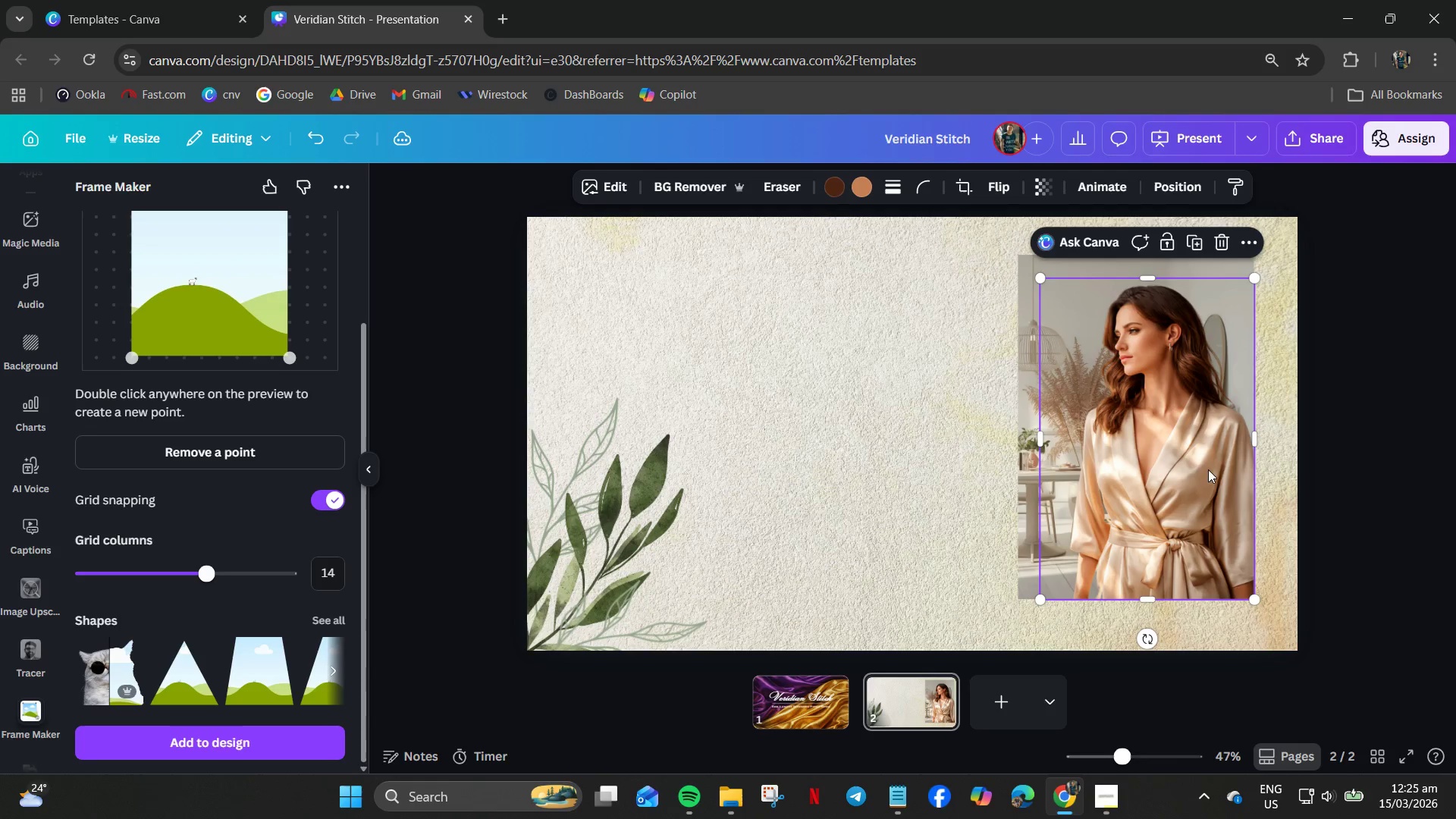 
left_click_drag(start_coordinate=[1208, 469], to_coordinate=[1198, 469])
 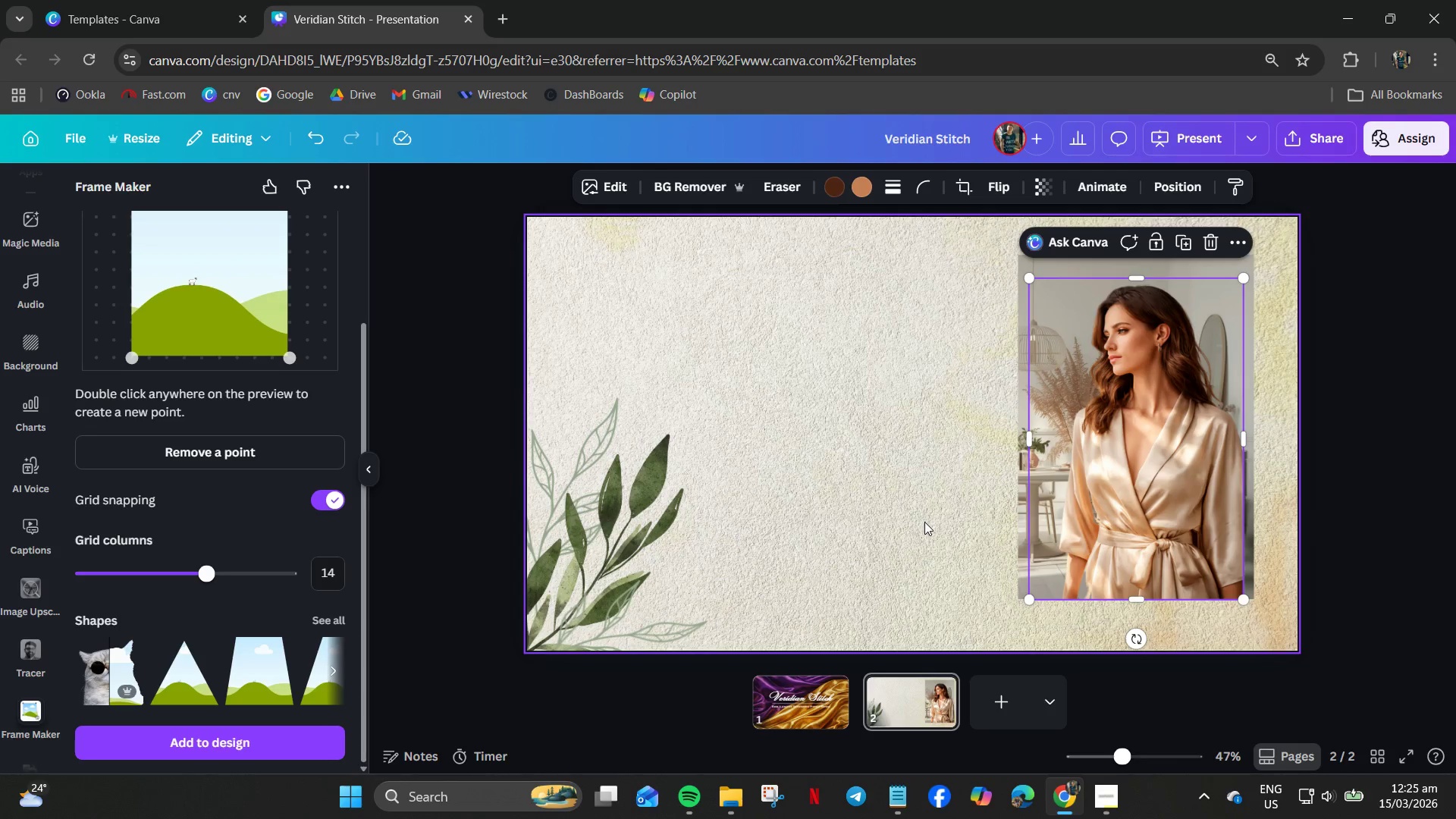 
left_click([927, 522])
 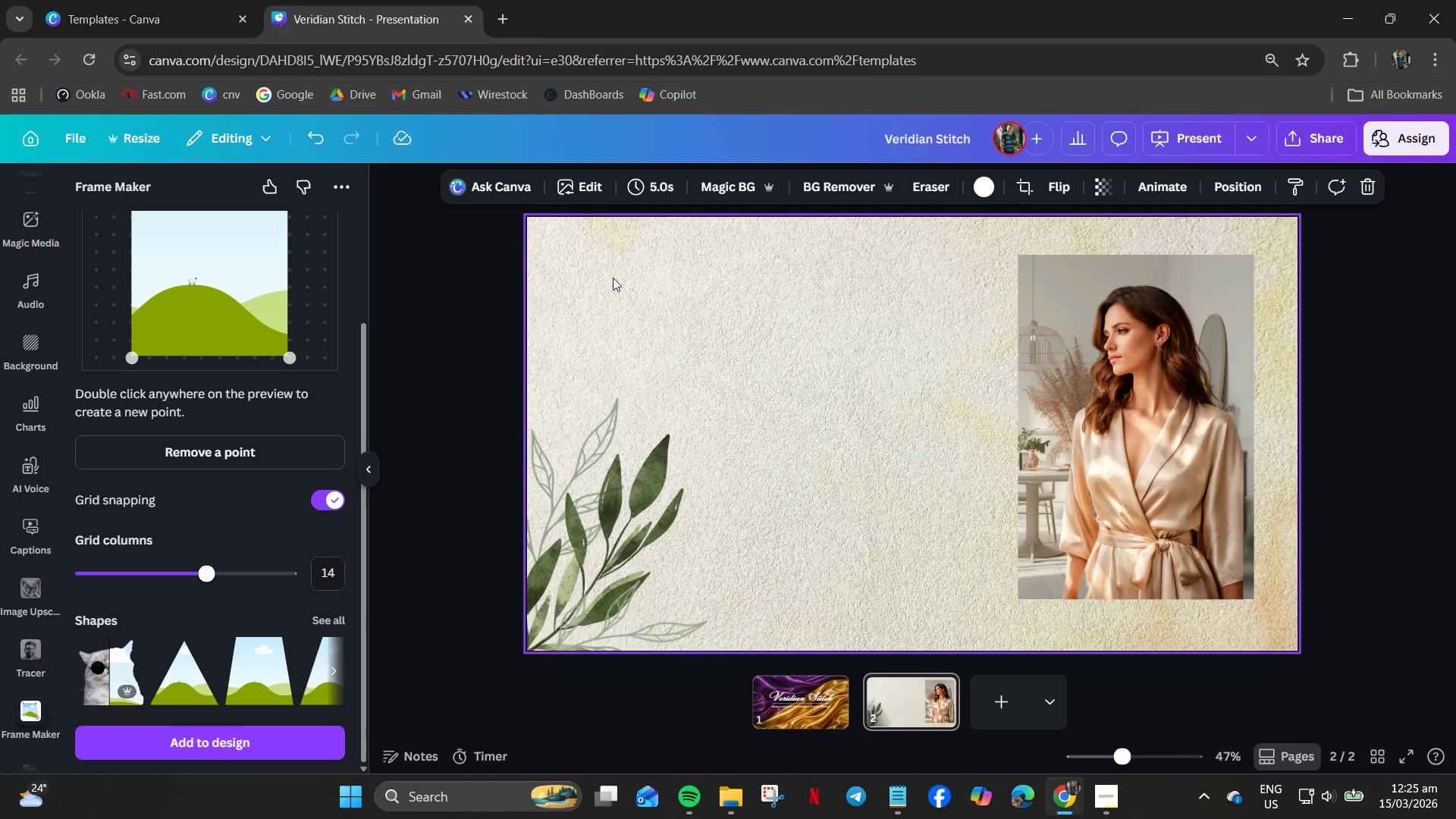 
wait(11.28)
 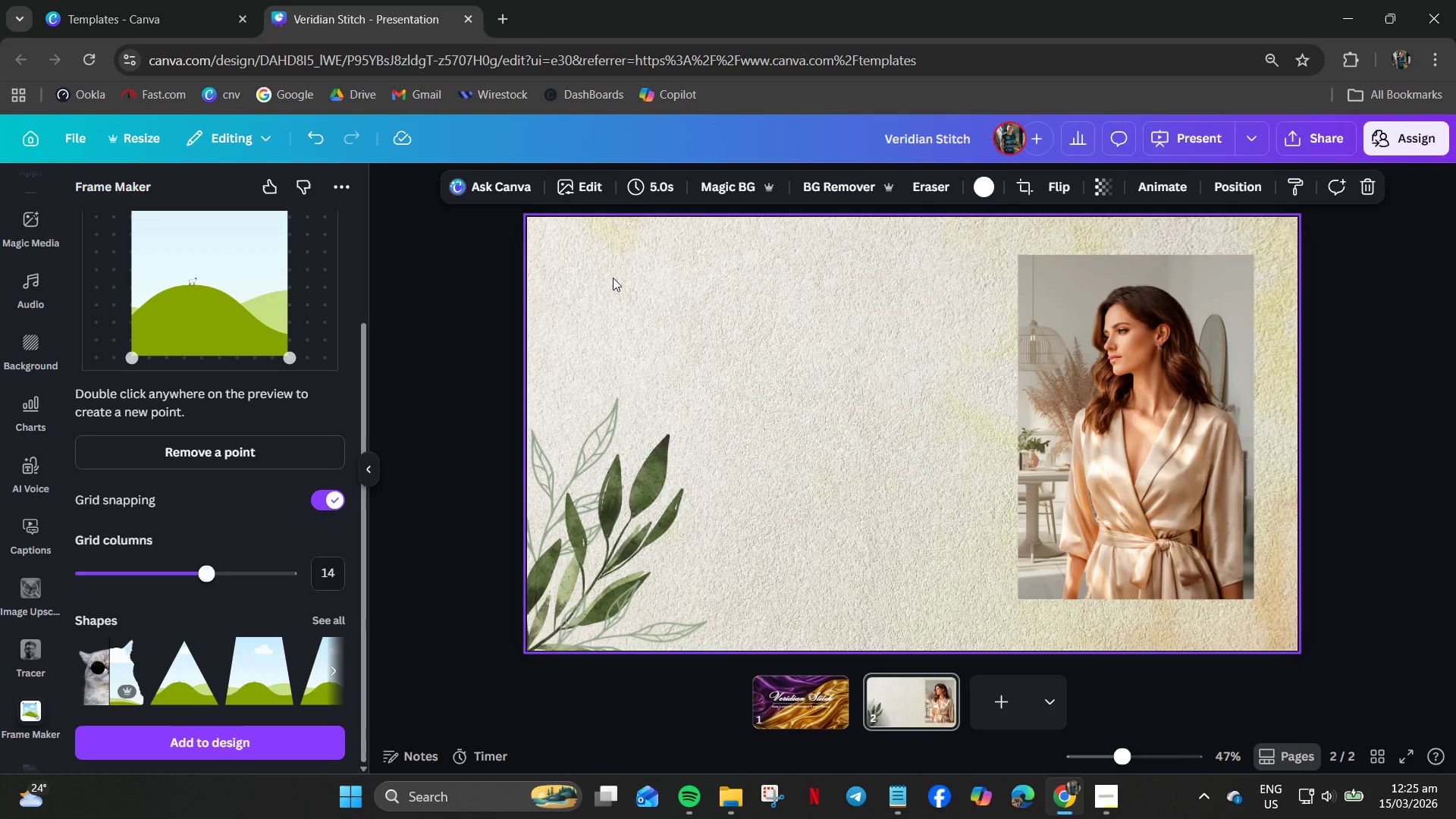 
scroll: coordinate [19, 370], scroll_direction: up, amount: 8.0
 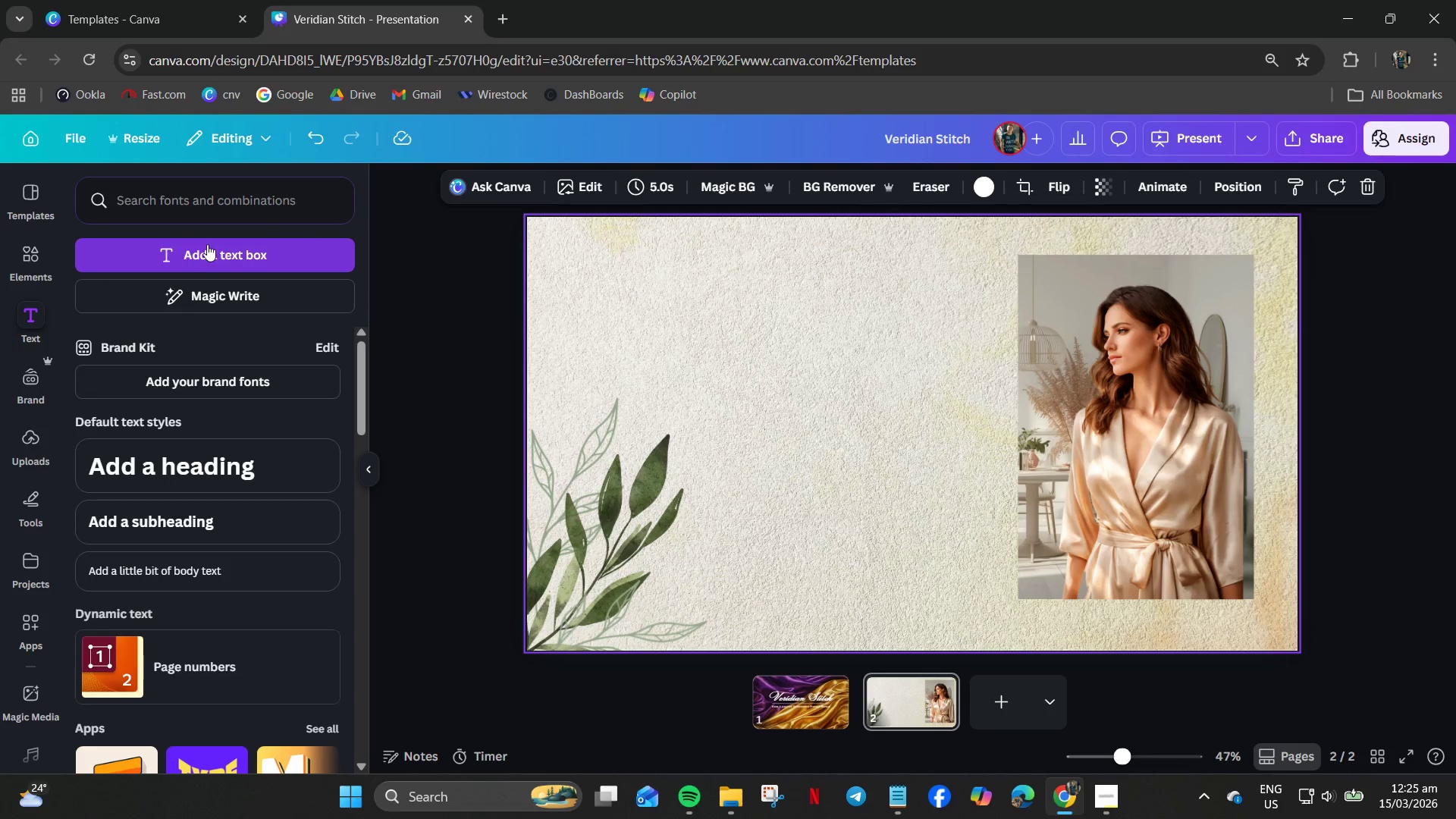 
left_click([208, 244])
 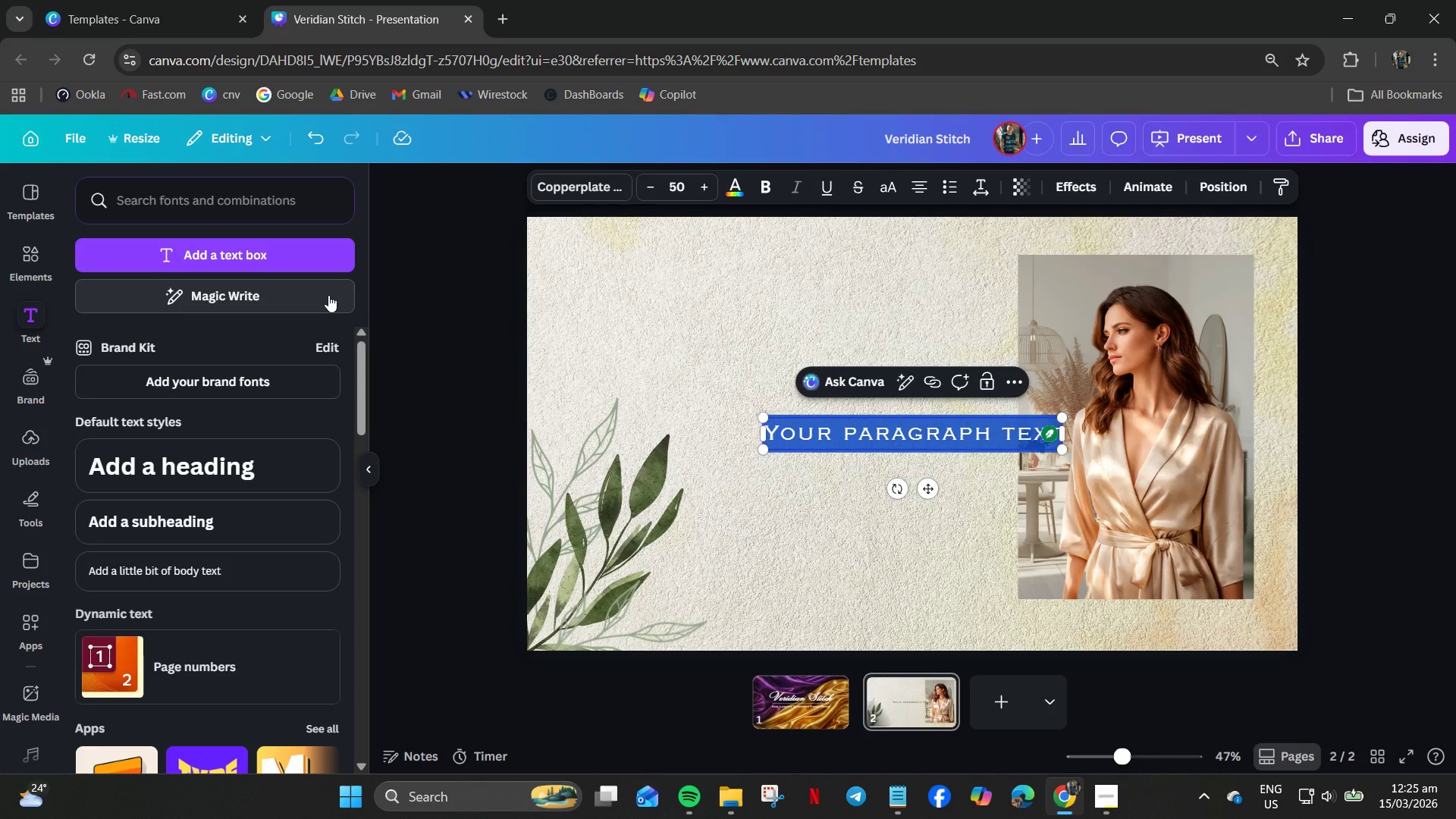 
type(oUR)
key(Backspace)
key(Backspace)
key(Backspace)
type(Our vu)
key(Backspace)
type(ison $)
key(Backspace)
type(& mission)
 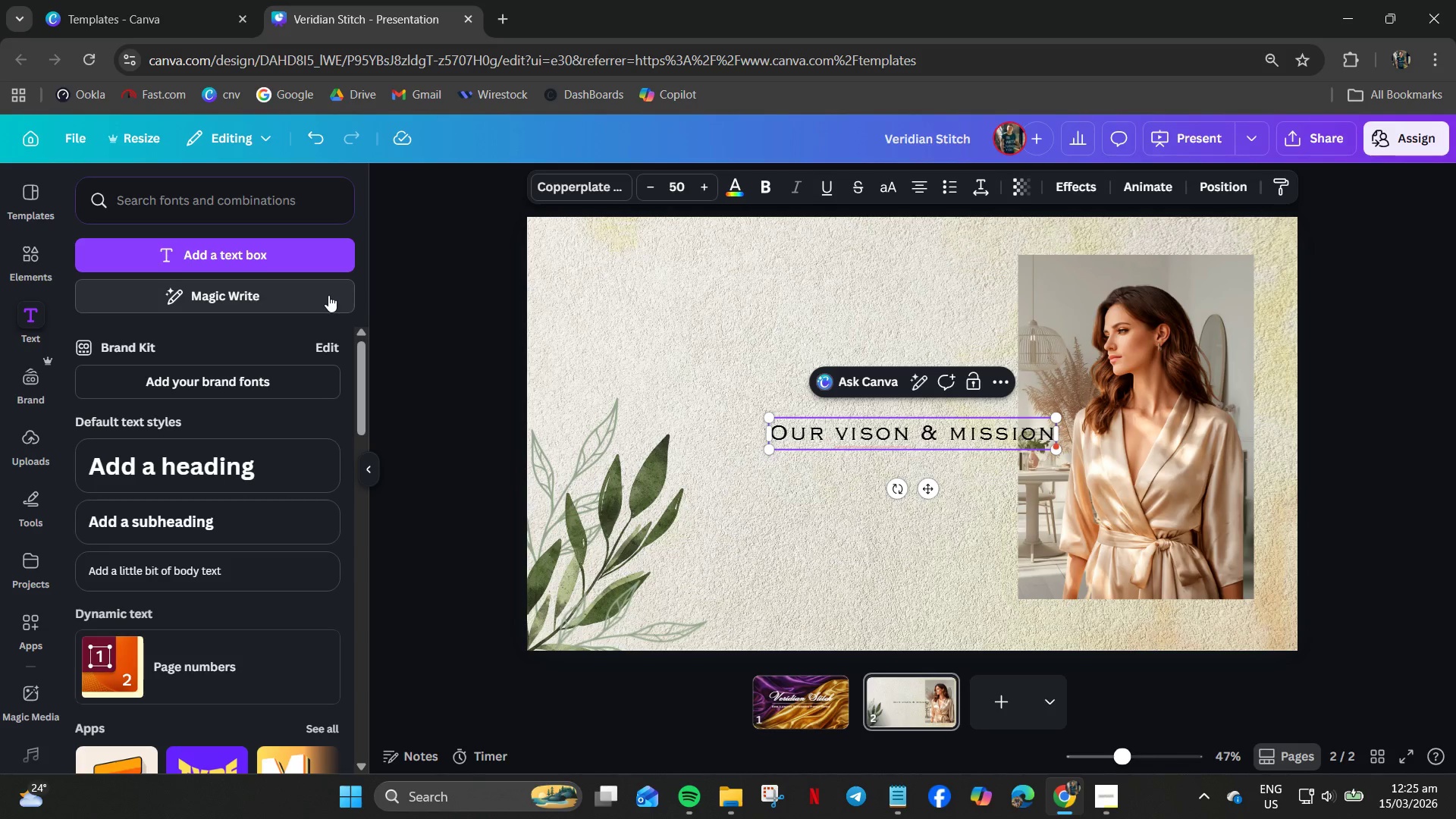 
key(Control+A)
 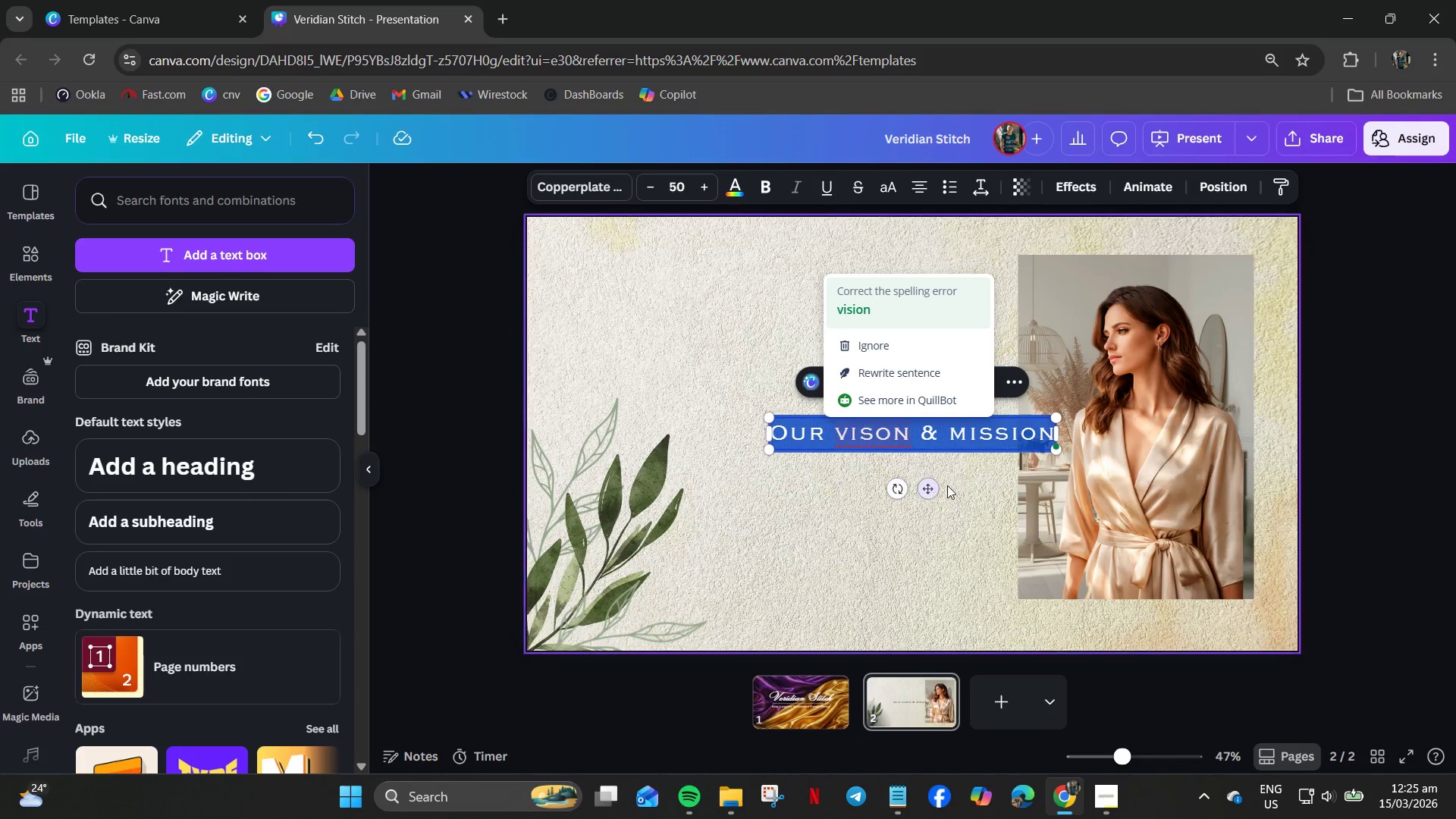 
left_click_drag(start_coordinate=[933, 491], to_coordinate=[795, 331])
 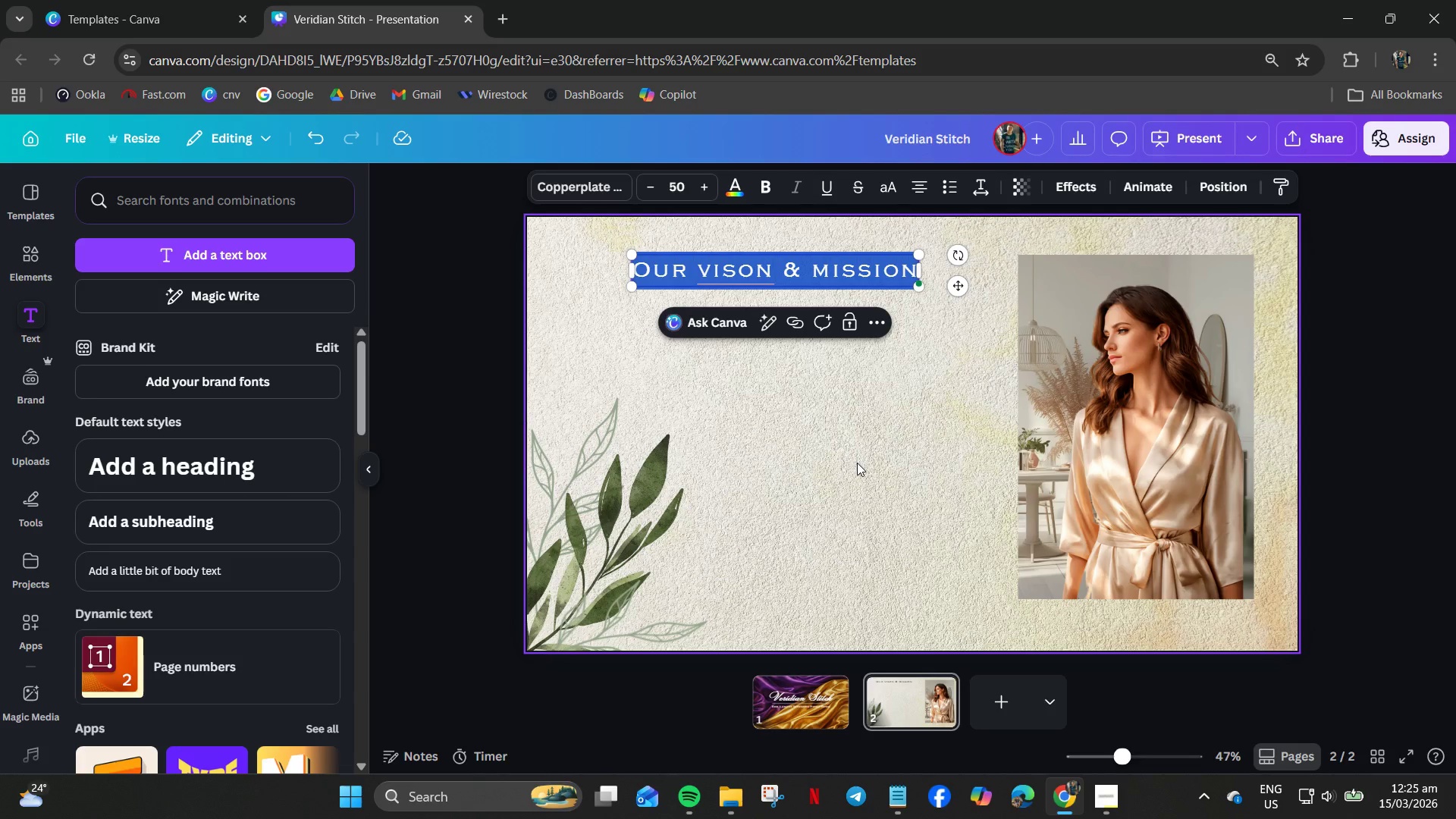 
left_click([857, 463])
 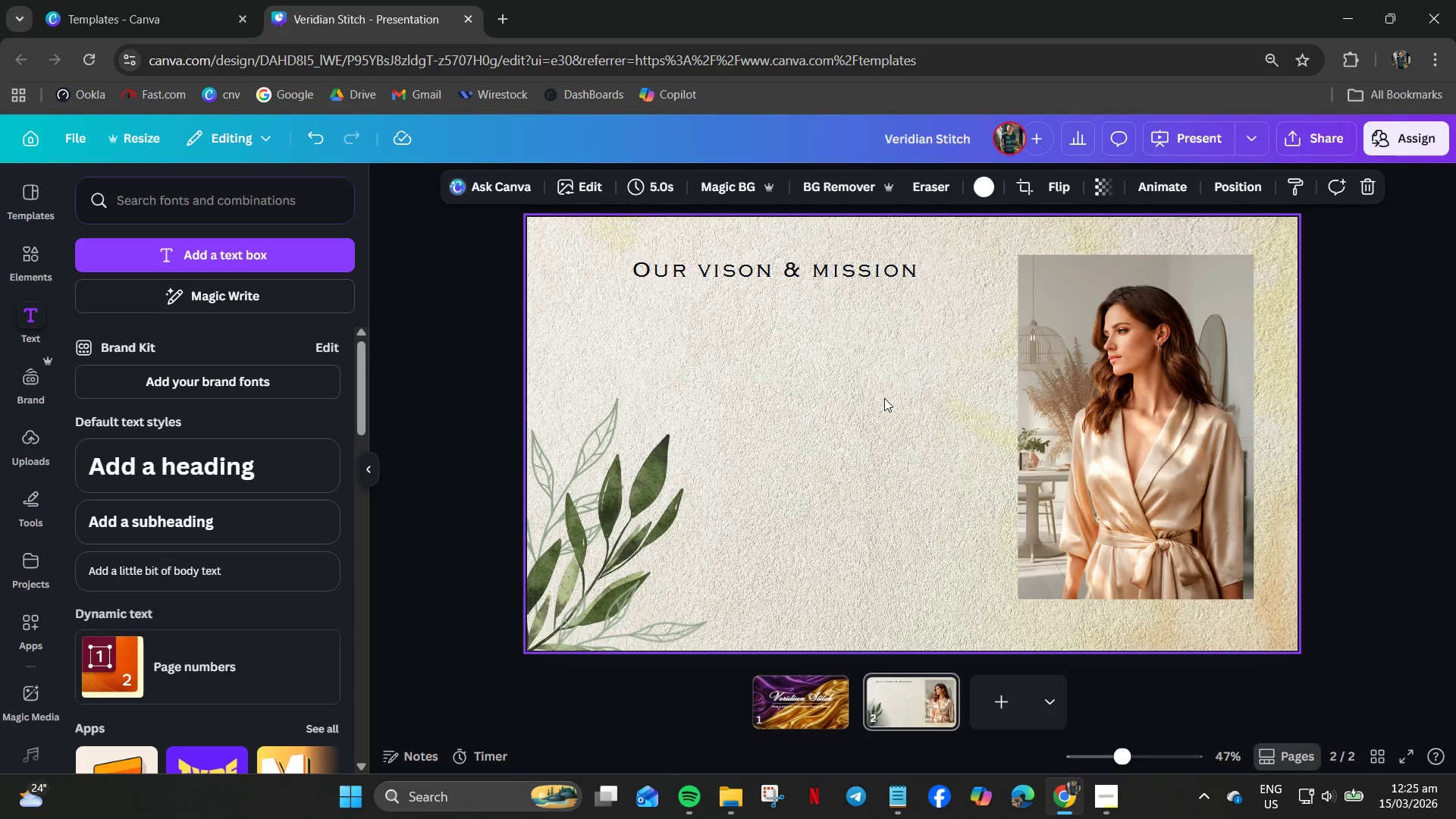 
wait(6.72)
 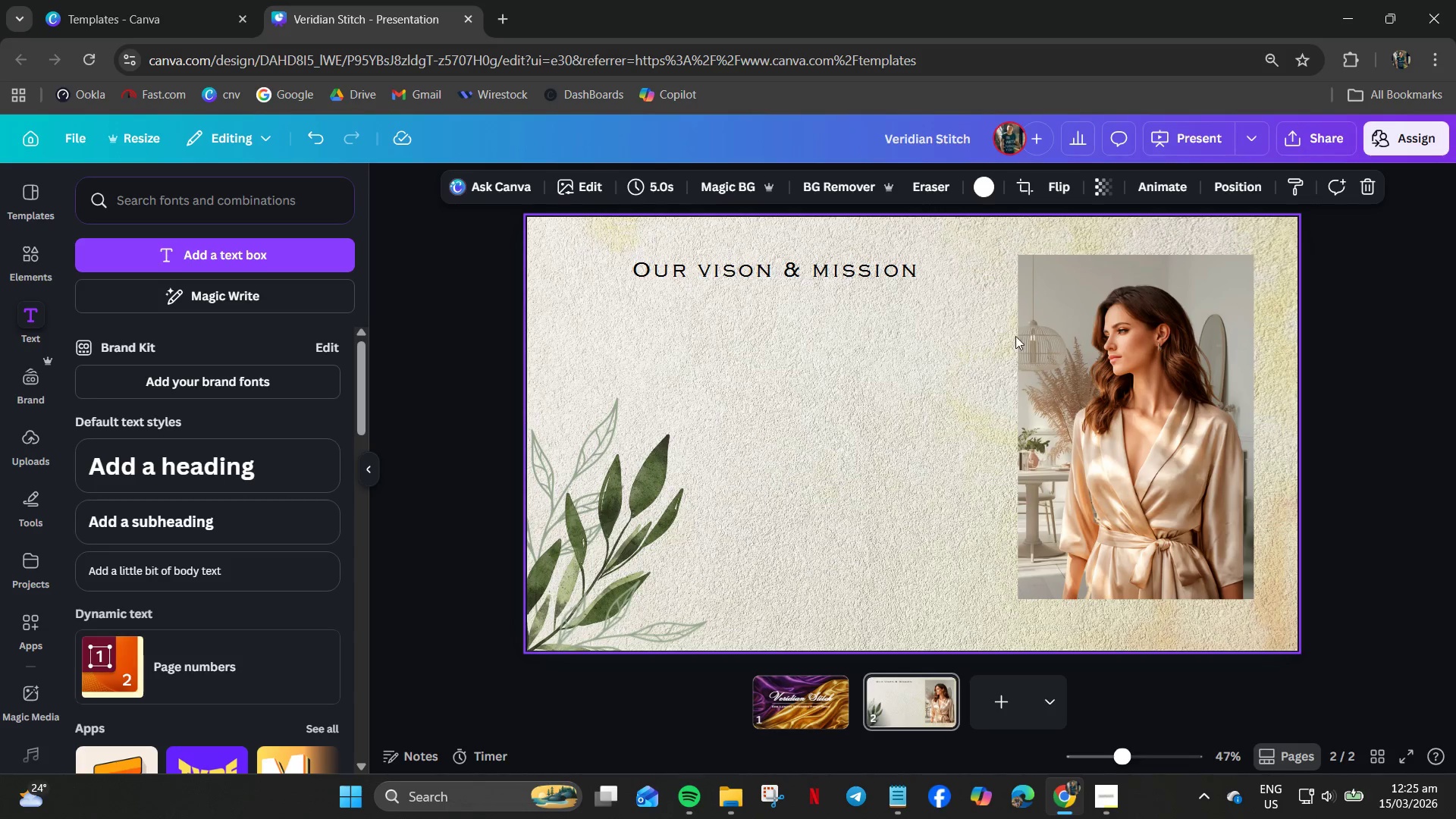 
left_click([720, 281])
 